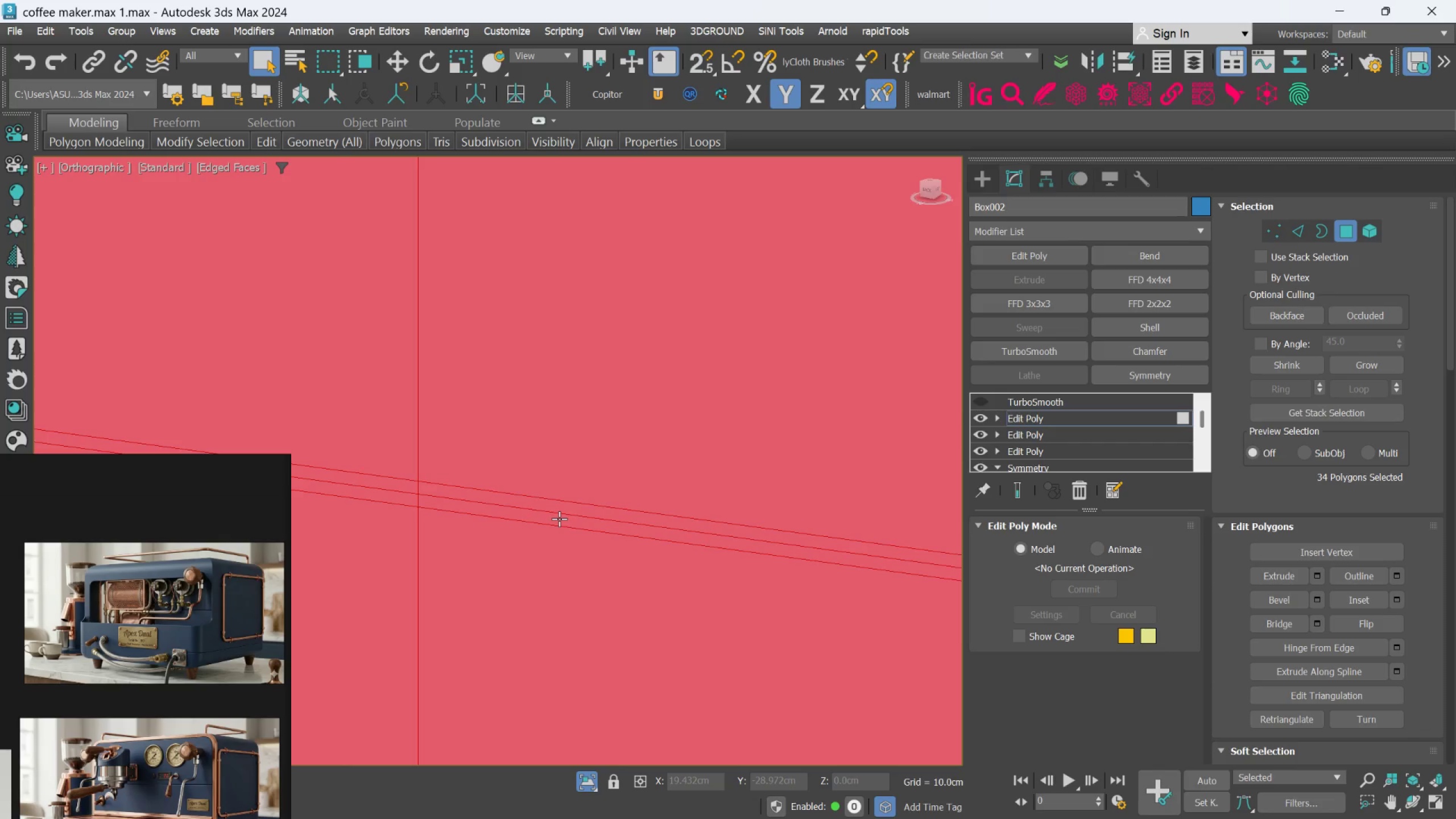 
scroll: coordinate [560, 527], scroll_direction: down, amount: 9.0
 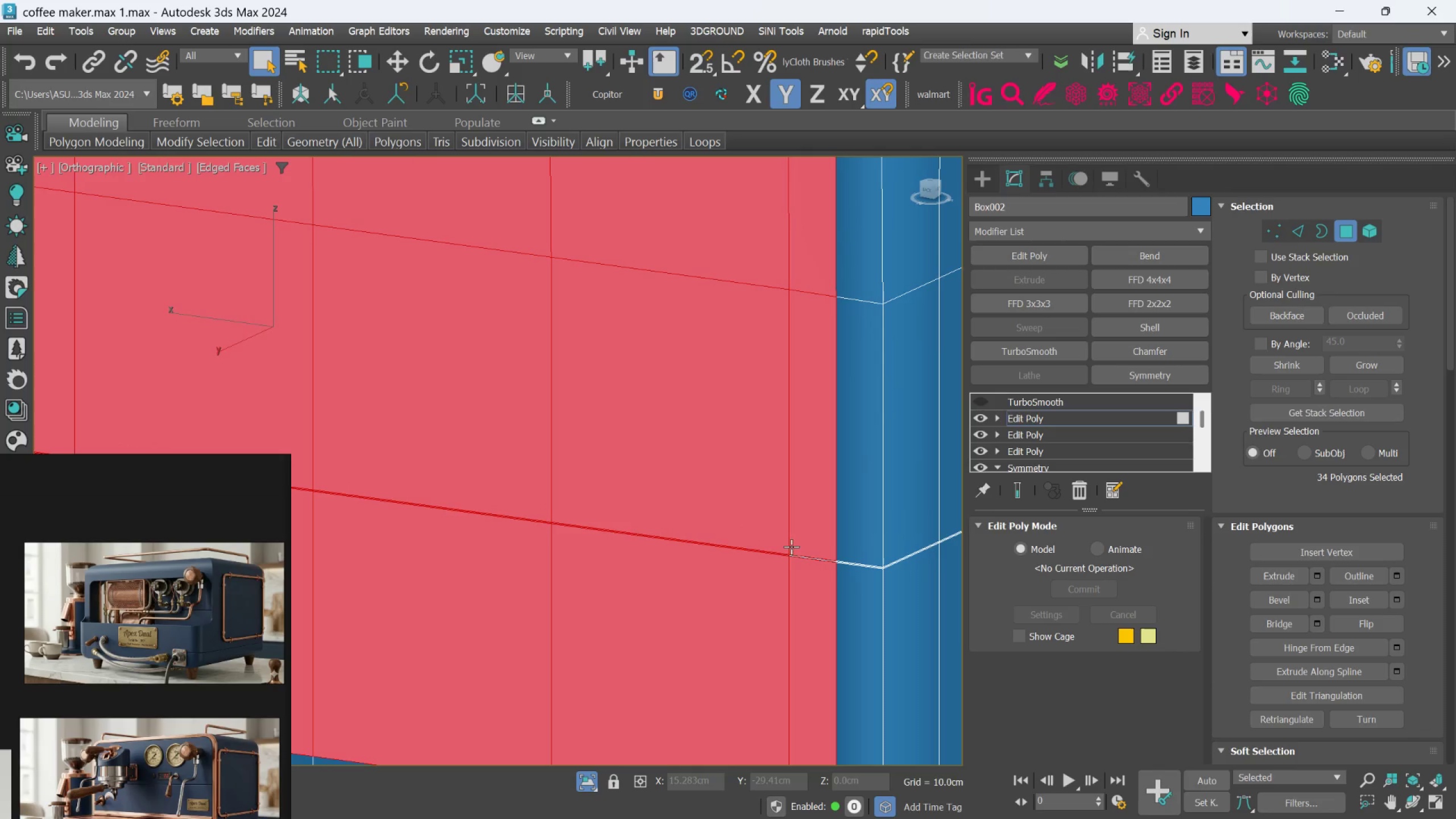 
hold_key(key=ControlLeft, duration=1.12)
left_click([707, 559])
 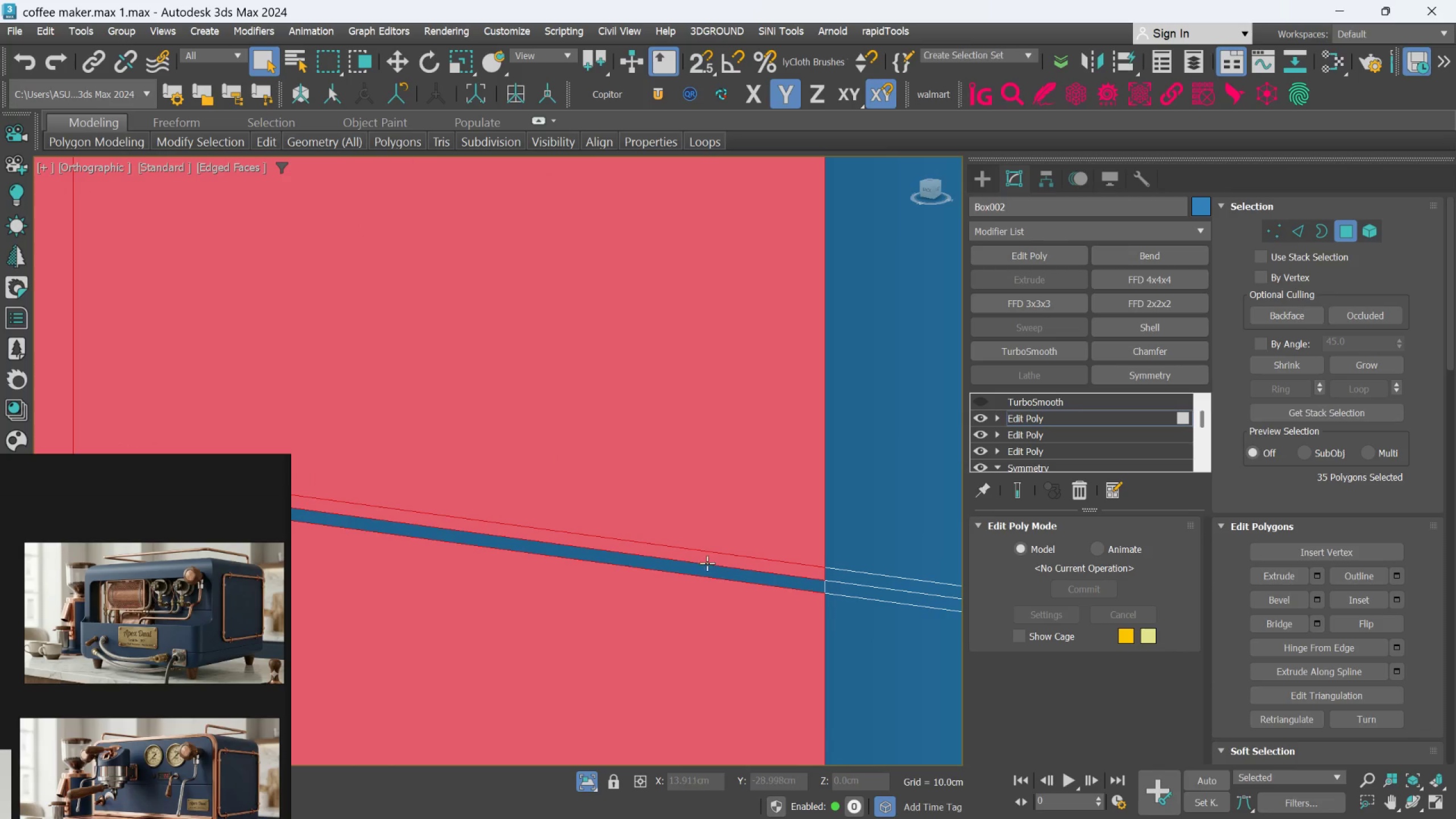 
scroll: coordinate [706, 569], scroll_direction: up, amount: 8.0
 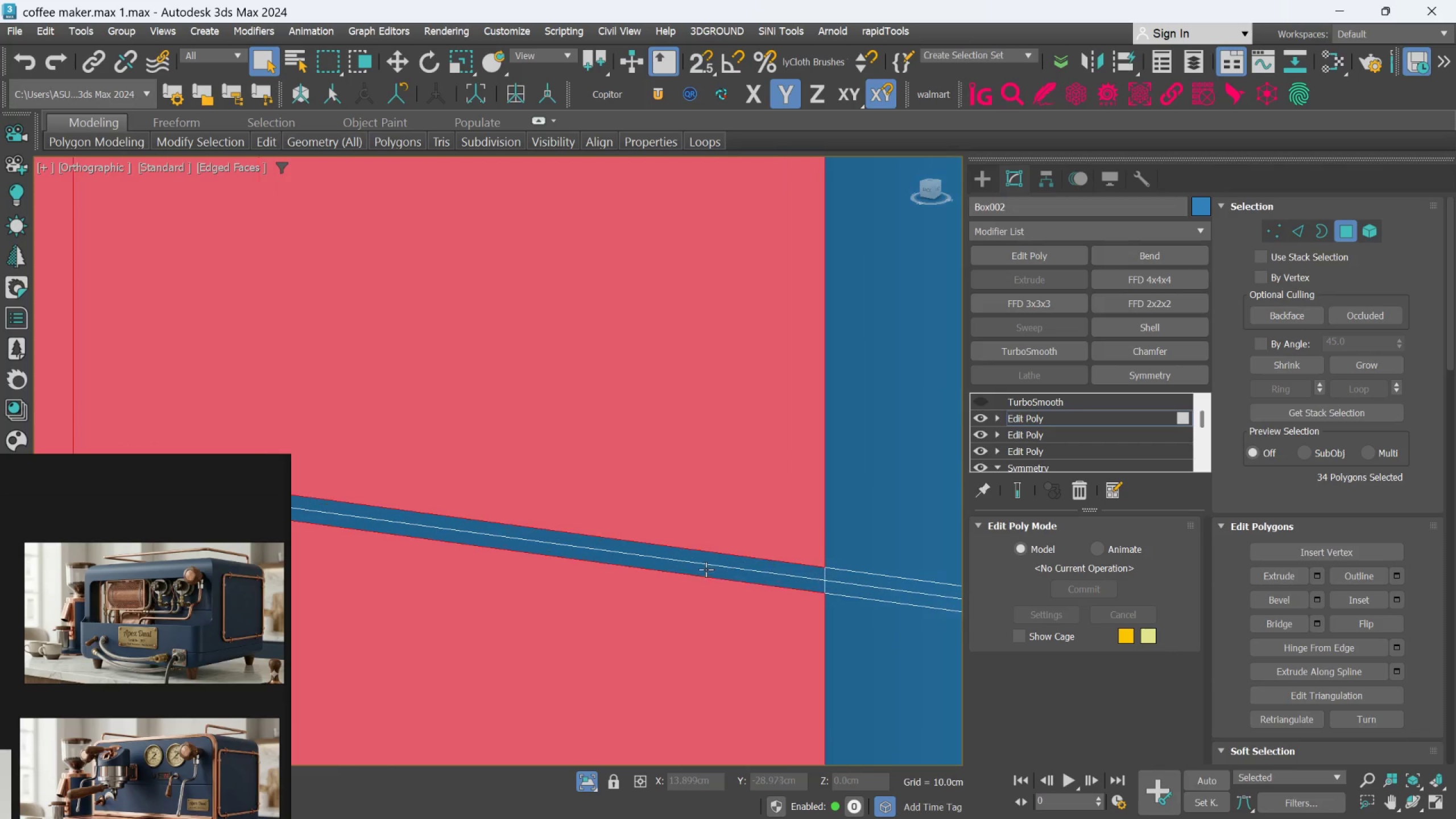 
left_click([706, 566])
 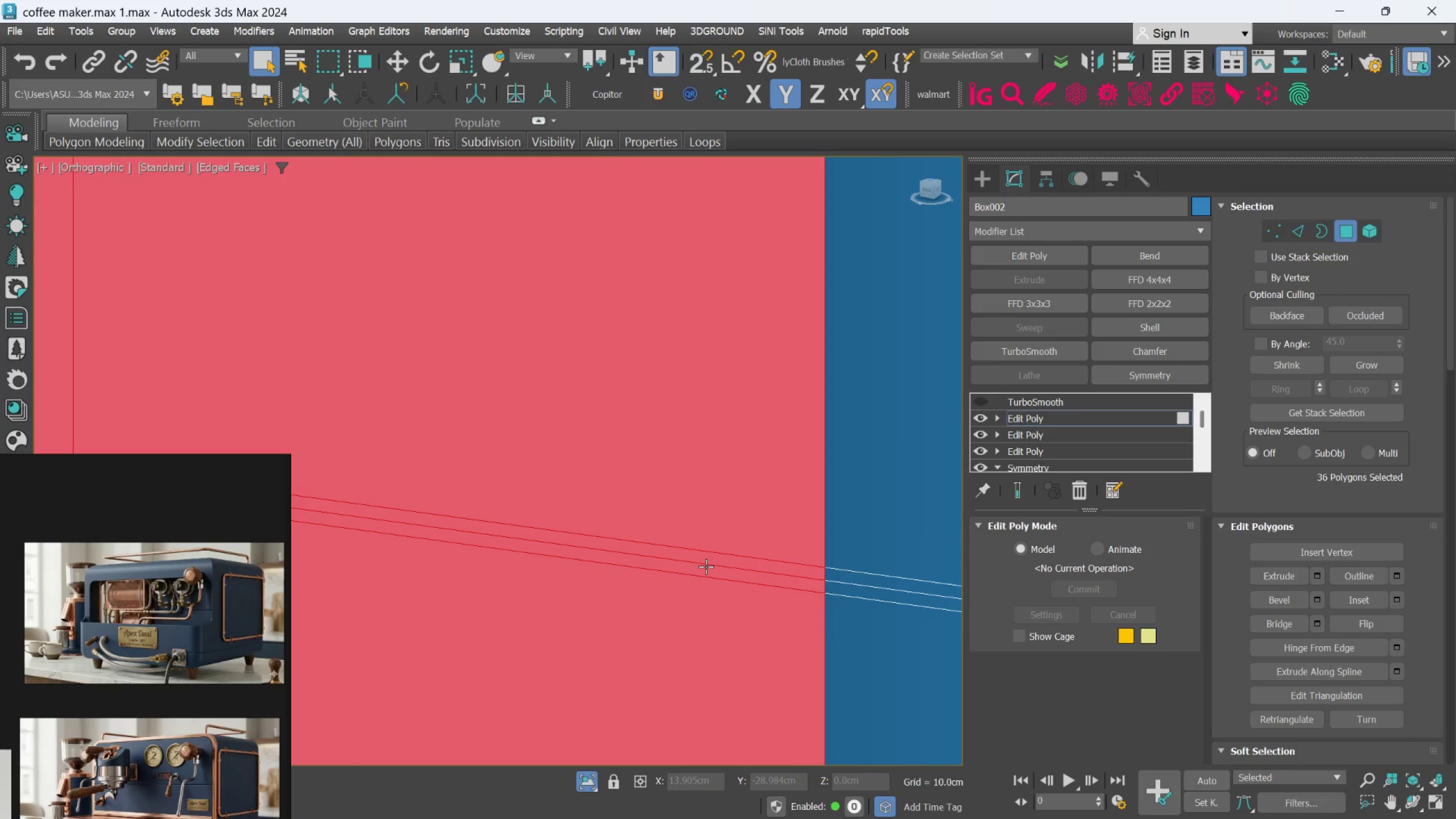 
hold_key(key=AltLeft, duration=0.81)
 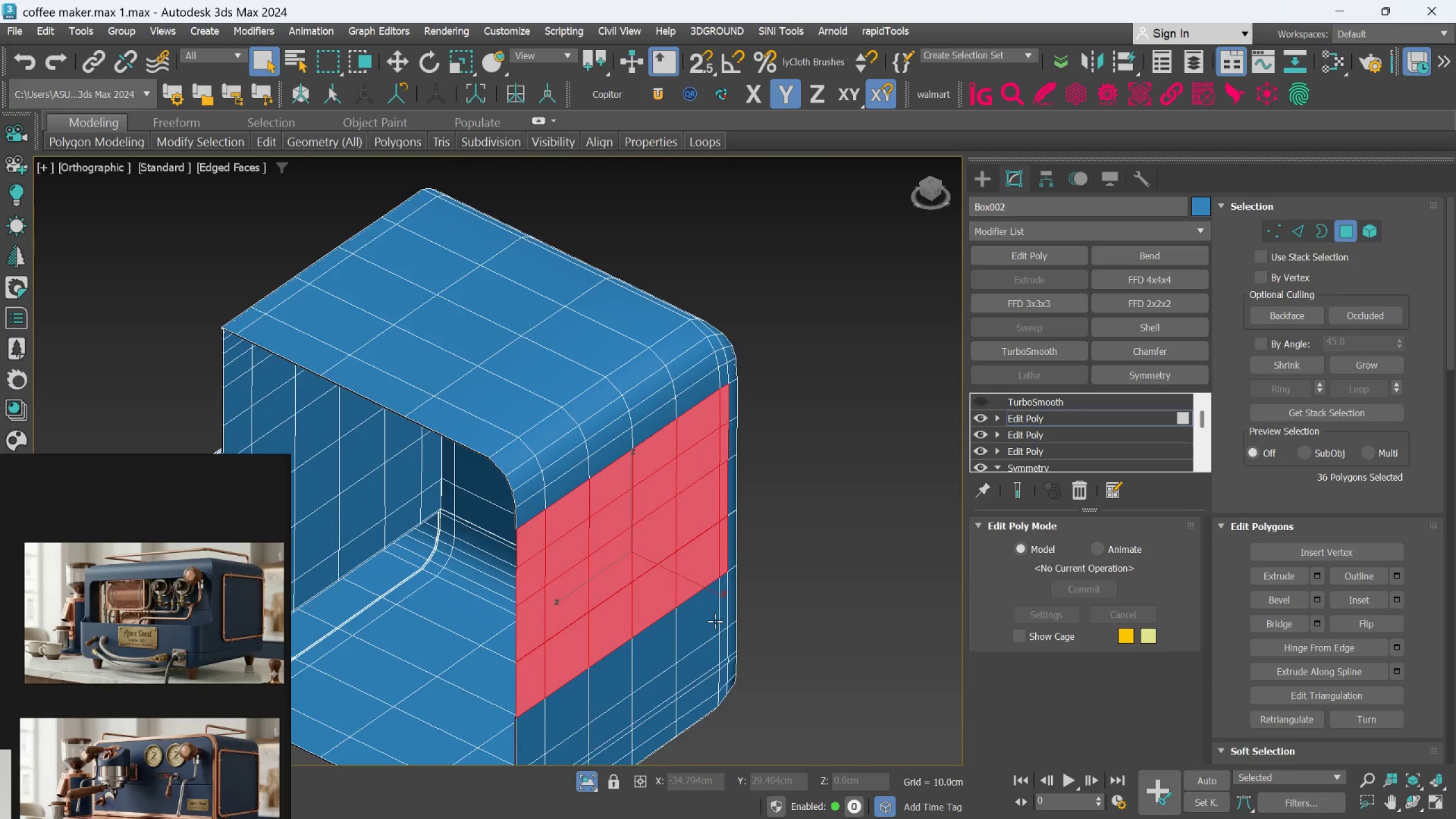 
scroll: coordinate [705, 574], scroll_direction: down, amount: 9.0
 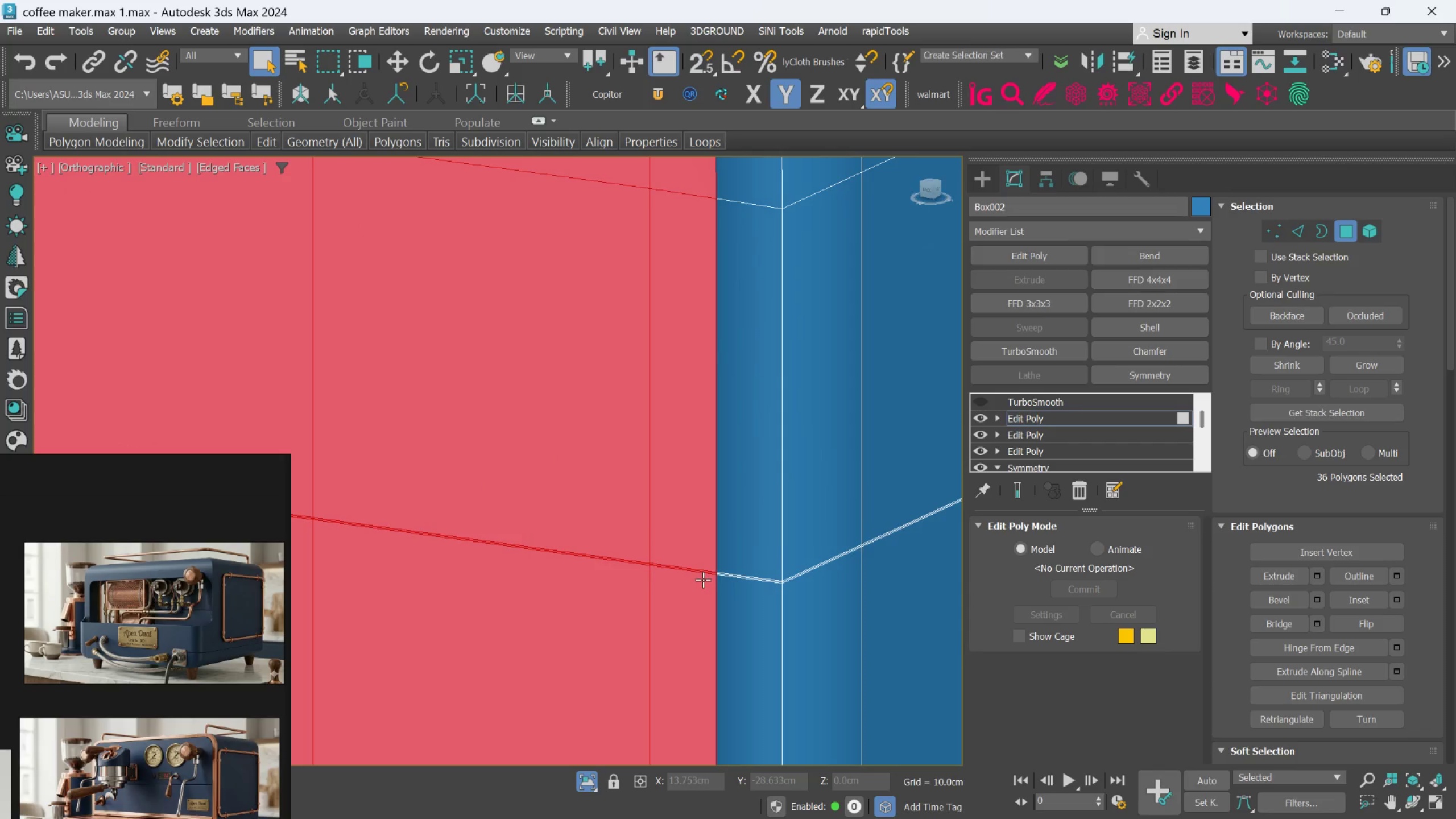 
hold_key(key=AltLeft, duration=1.16)
scroll: coordinate [774, 617], scroll_direction: down, amount: 5.0
 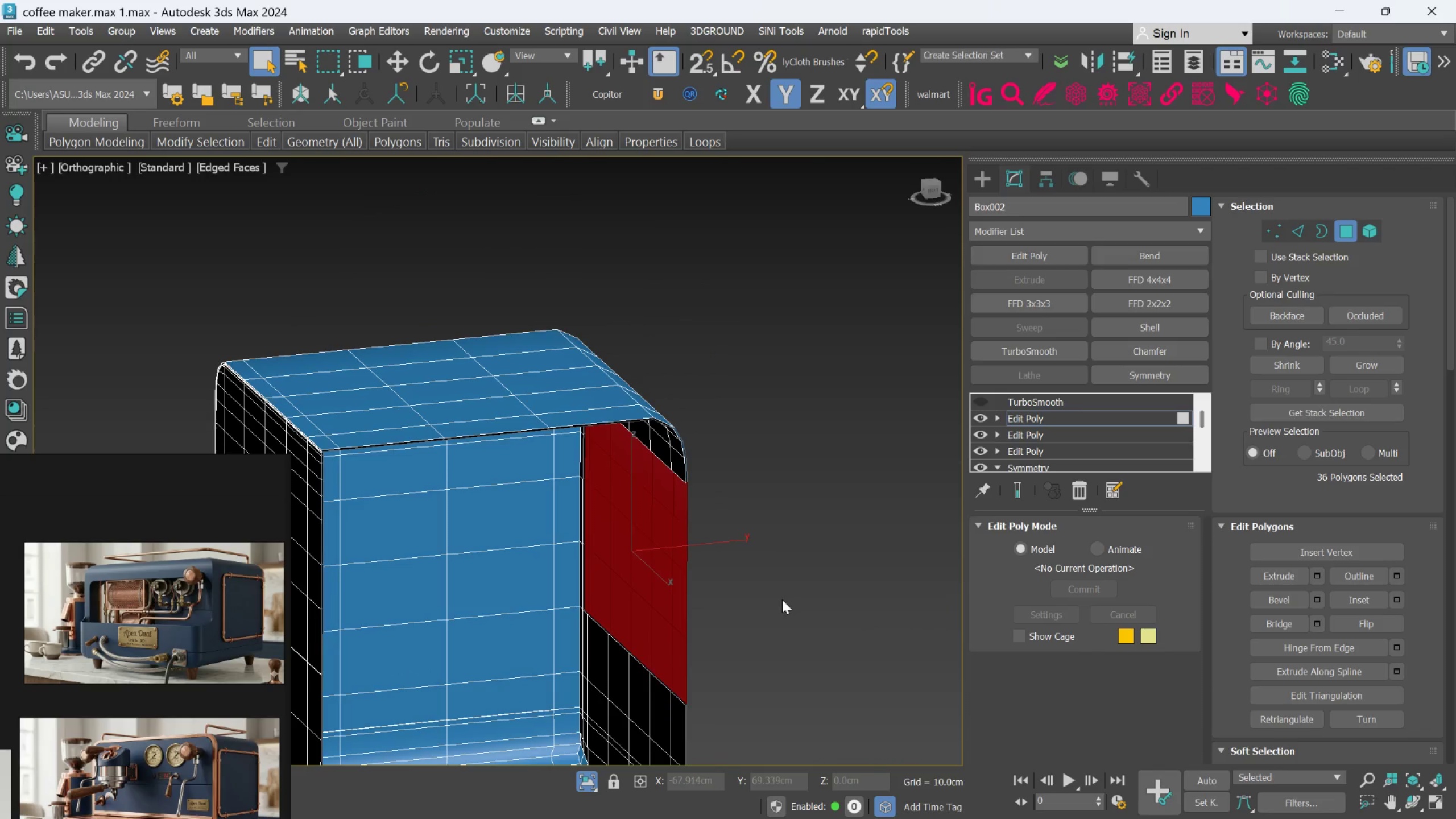 
key(W)
 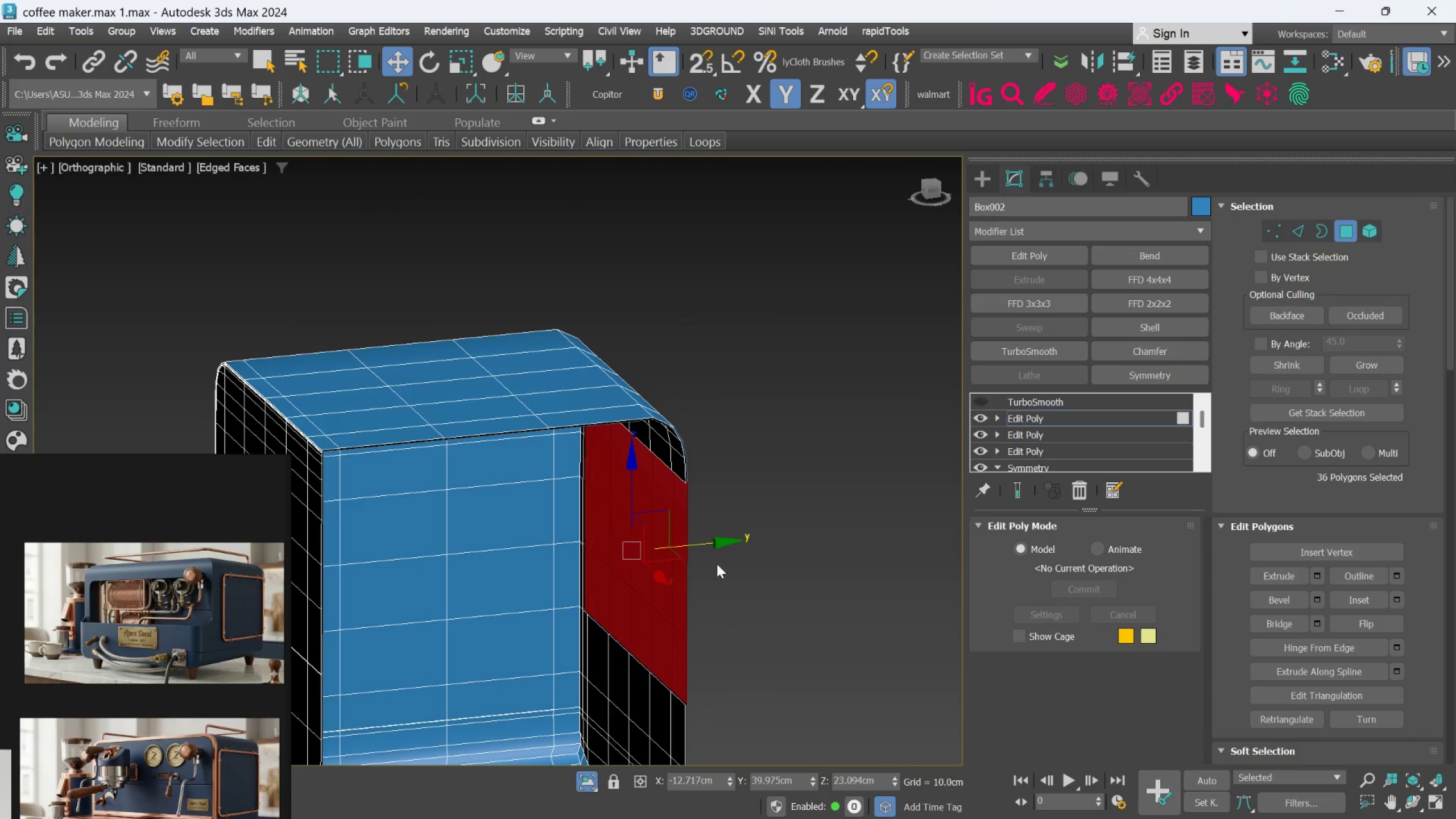 
scroll: coordinate [710, 557], scroll_direction: up, amount: 1.0
 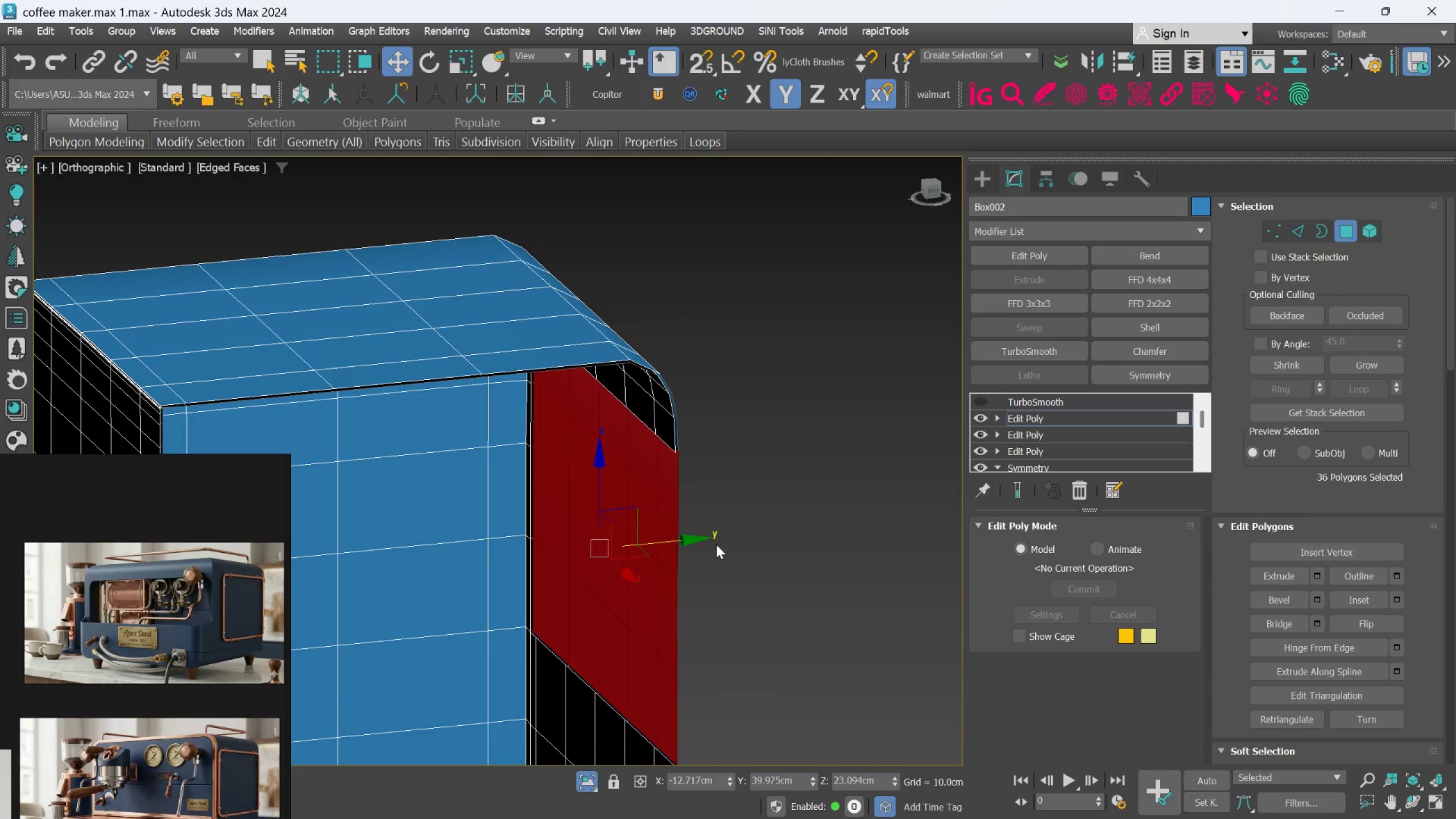 
hold_key(key=ShiftLeft, duration=1.52)
left_click_drag(start_coordinate=[690, 540], to_coordinate=[545, 582])
 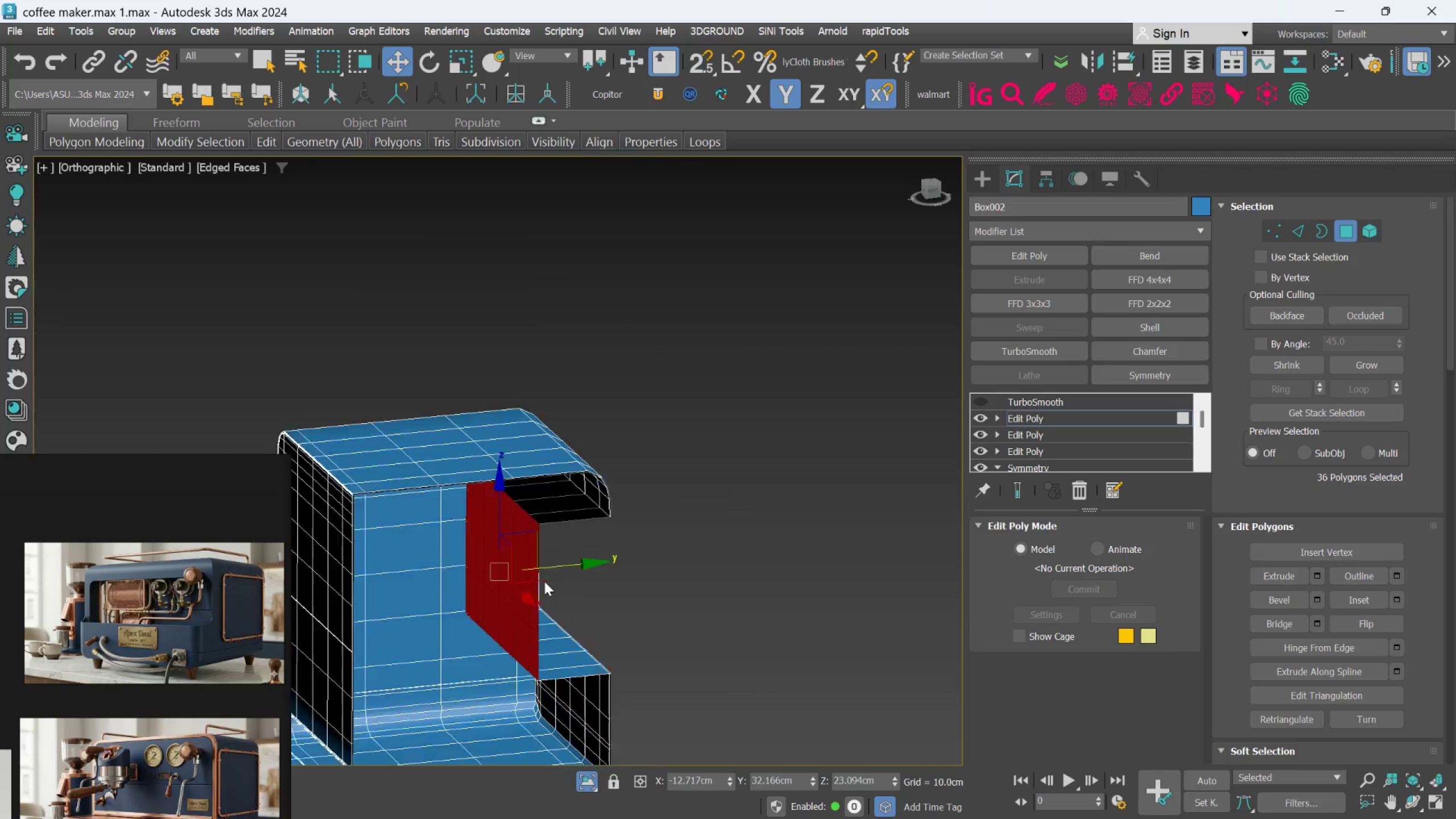 
hold_key(key=ShiftLeft, duration=1.5)
 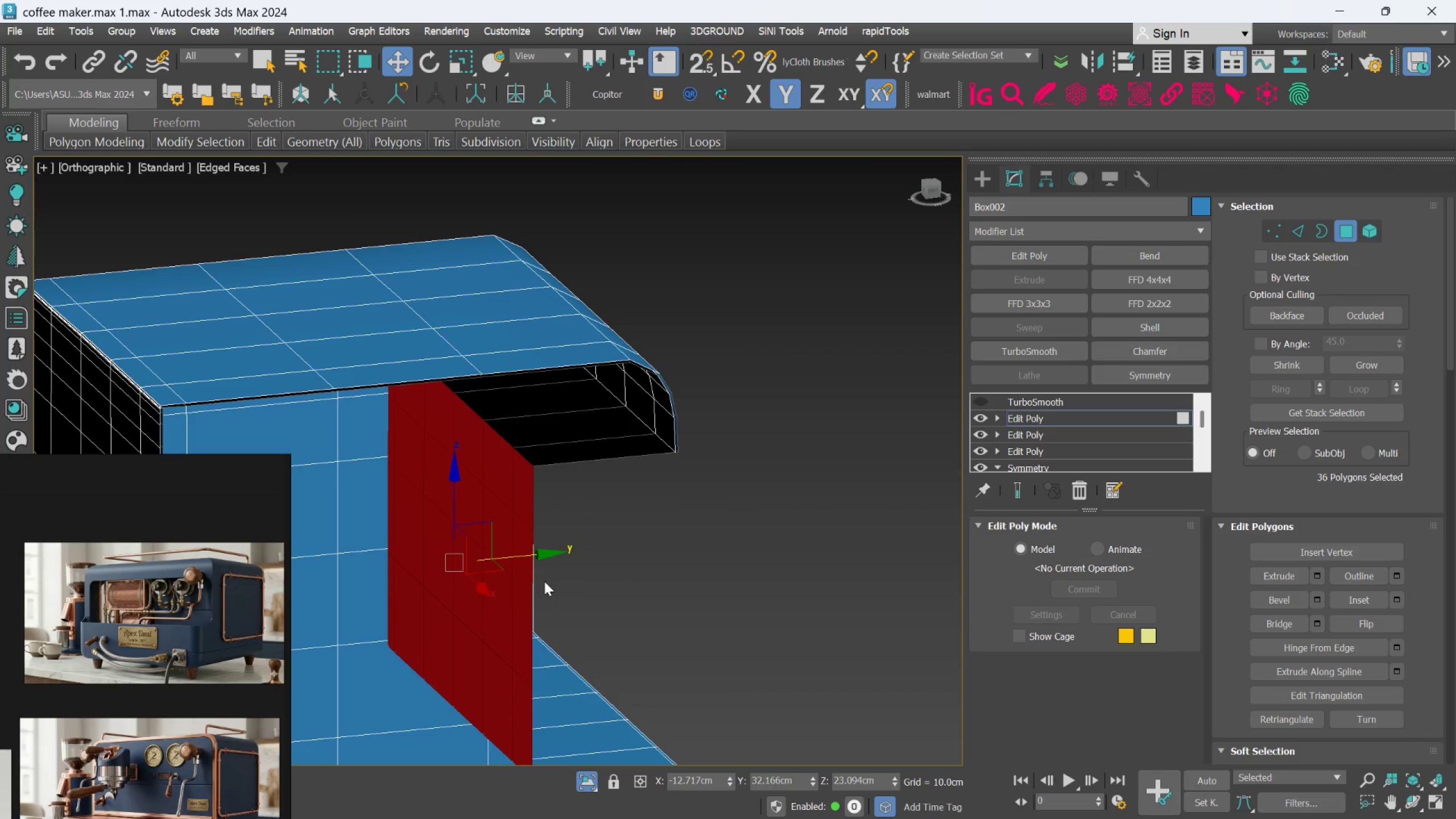 
hold_key(key=ShiftLeft, duration=0.48)
 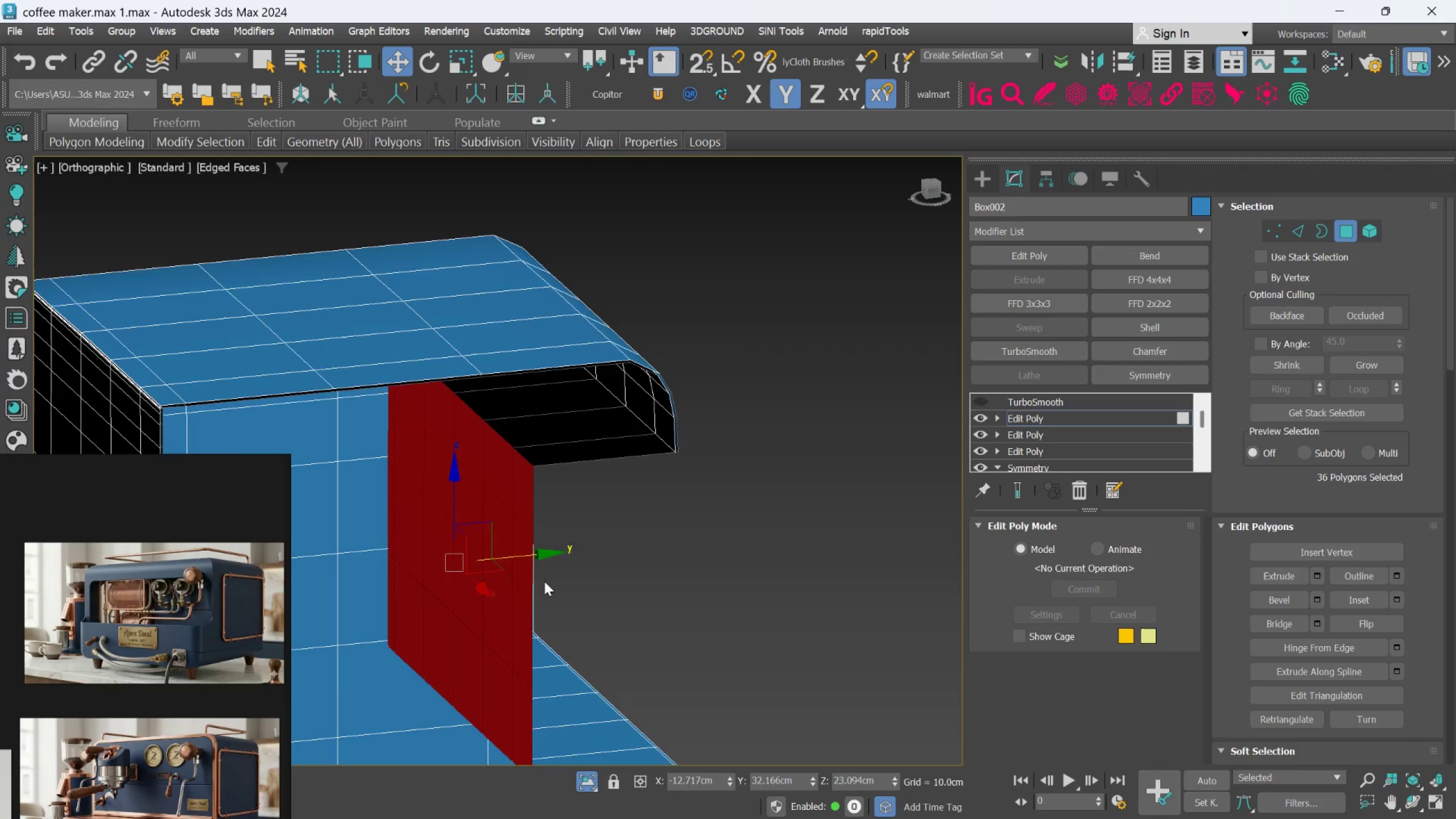 
hold_key(key=AltLeft, duration=0.91)
 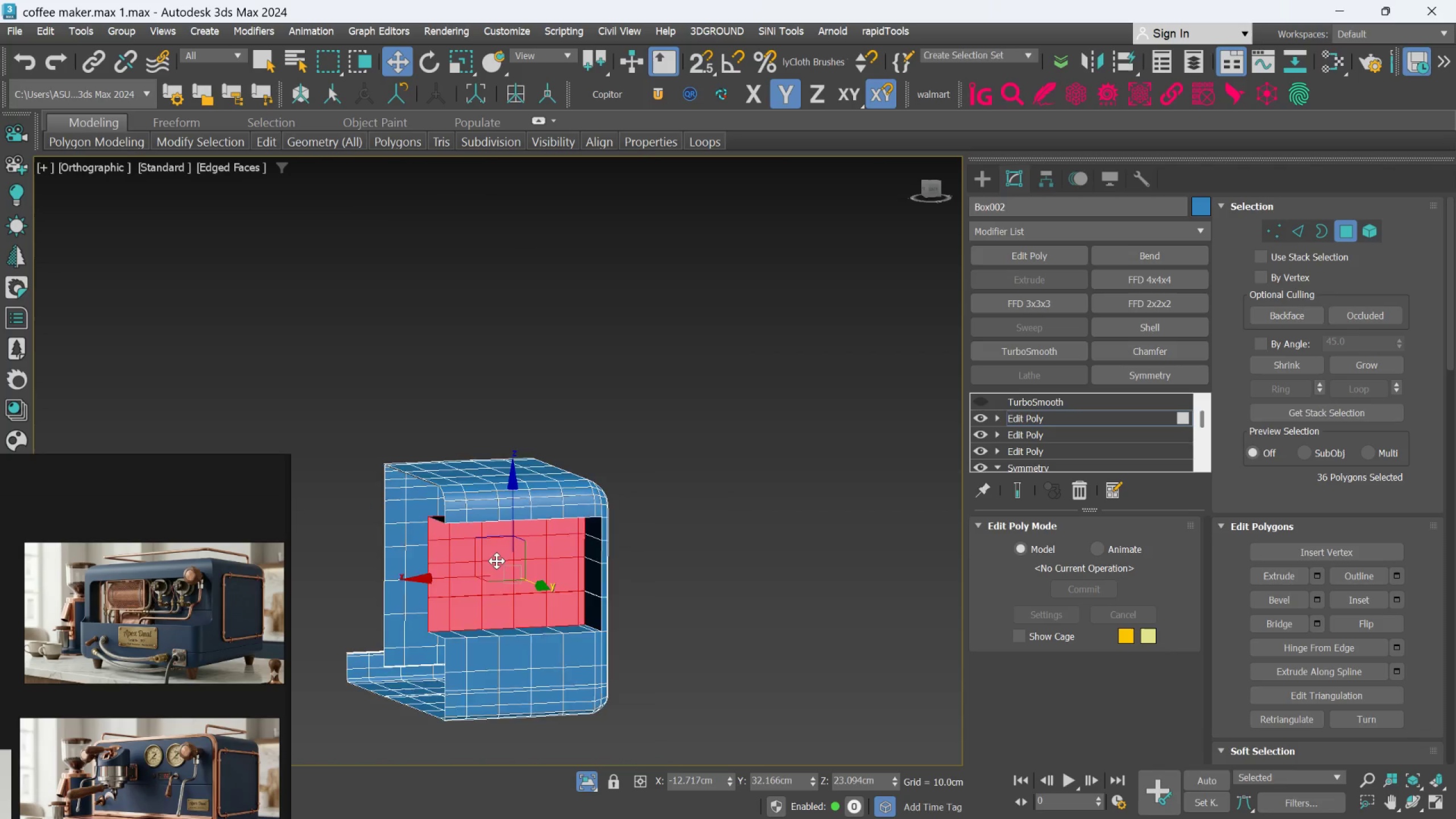 
scroll: coordinate [544, 581], scroll_direction: down, amount: 3.0
 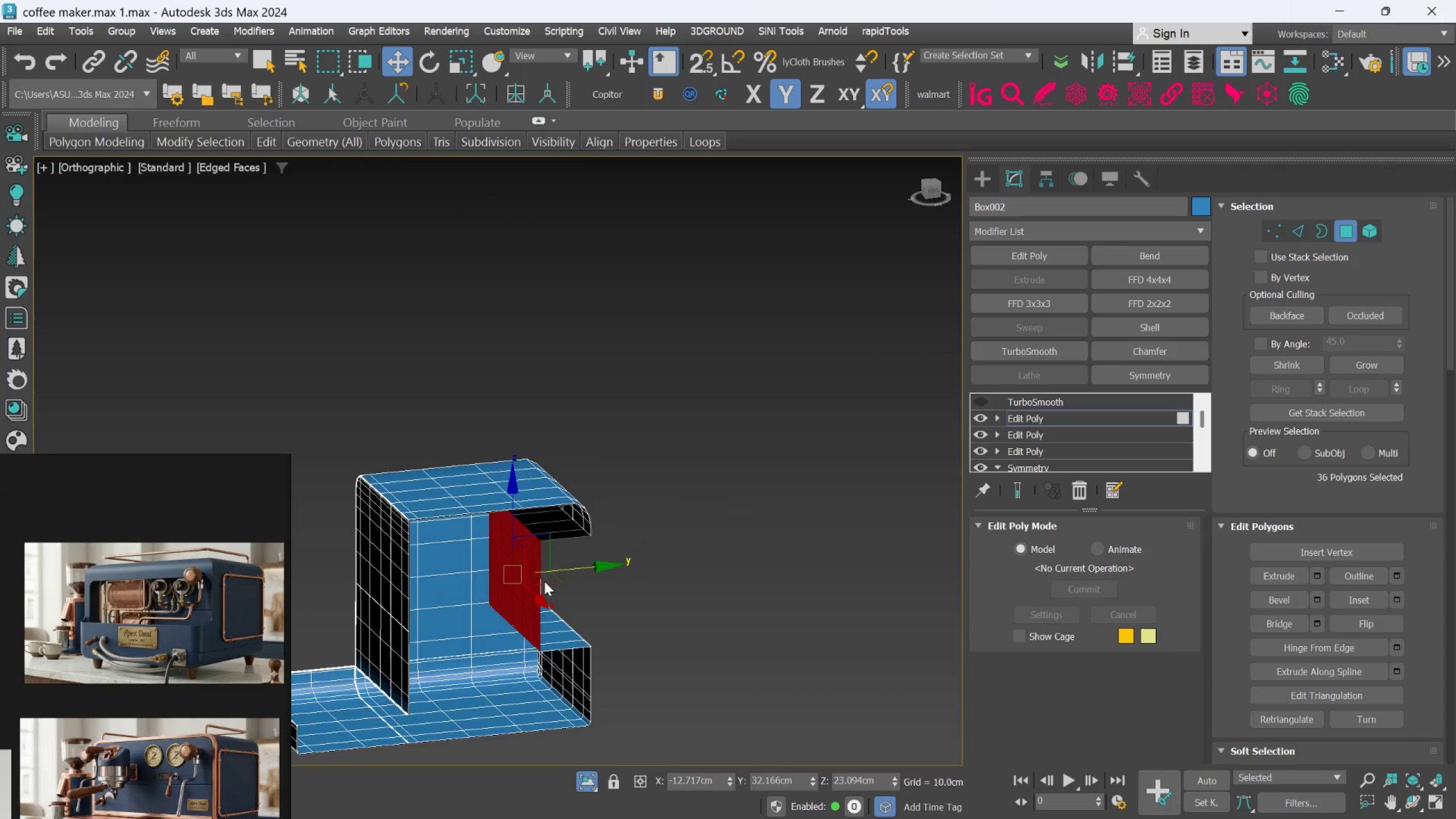 
scroll: coordinate [497, 561], scroll_direction: up, amount: 2.0
 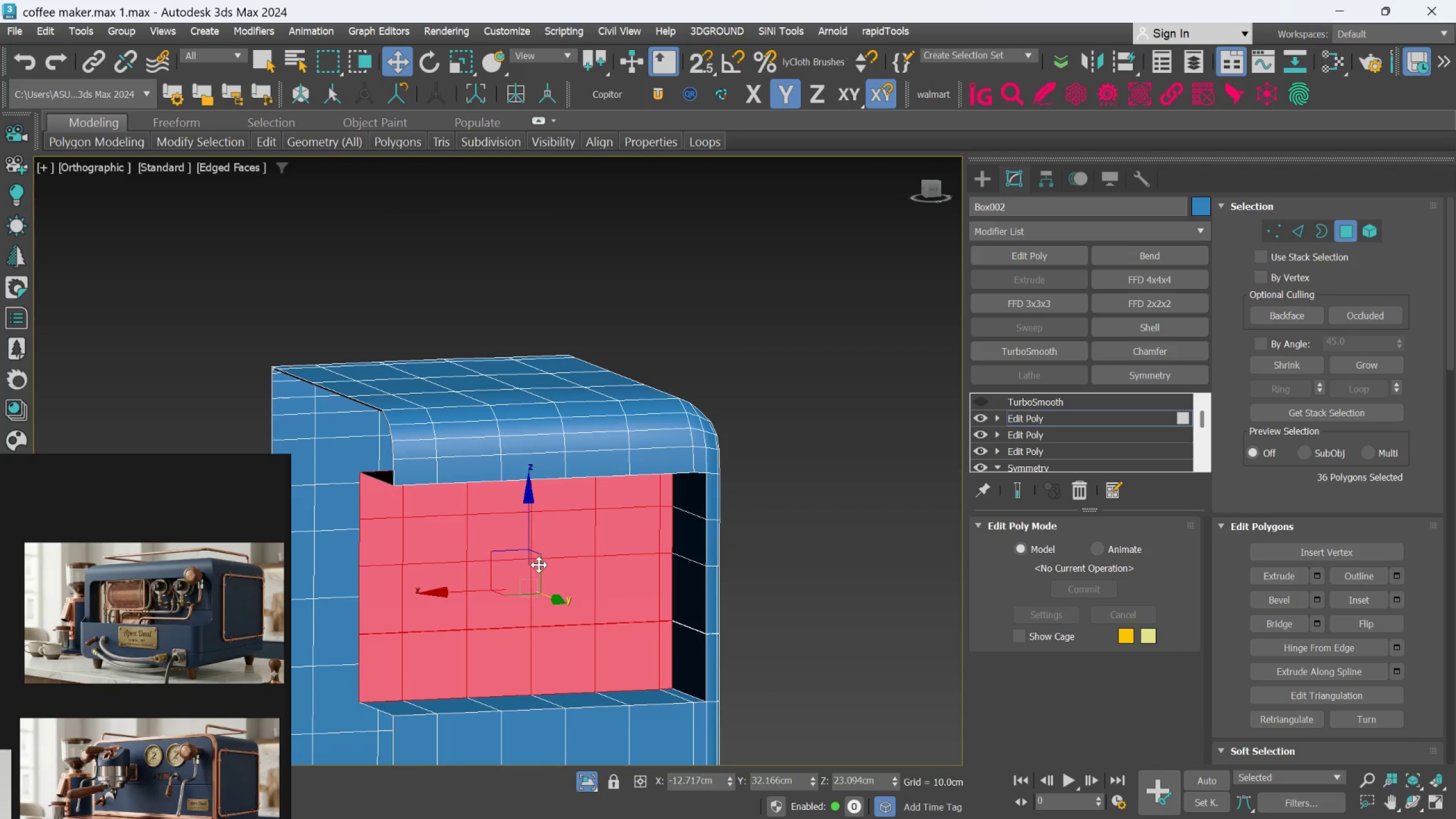 
hold_key(key=AltLeft, duration=0.64)
 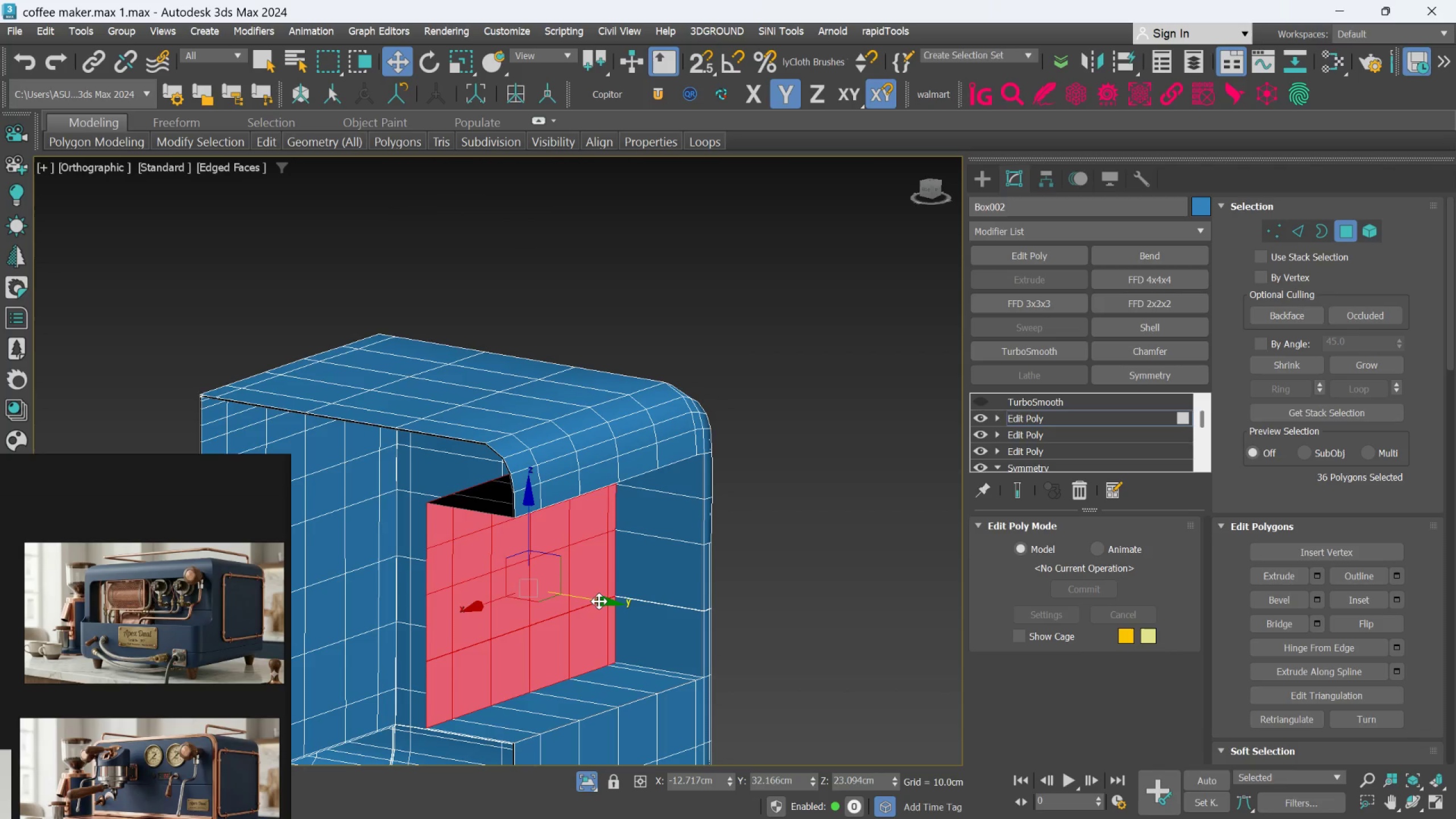 
scroll: coordinate [187, 622], scroll_direction: up, amount: 7.0
 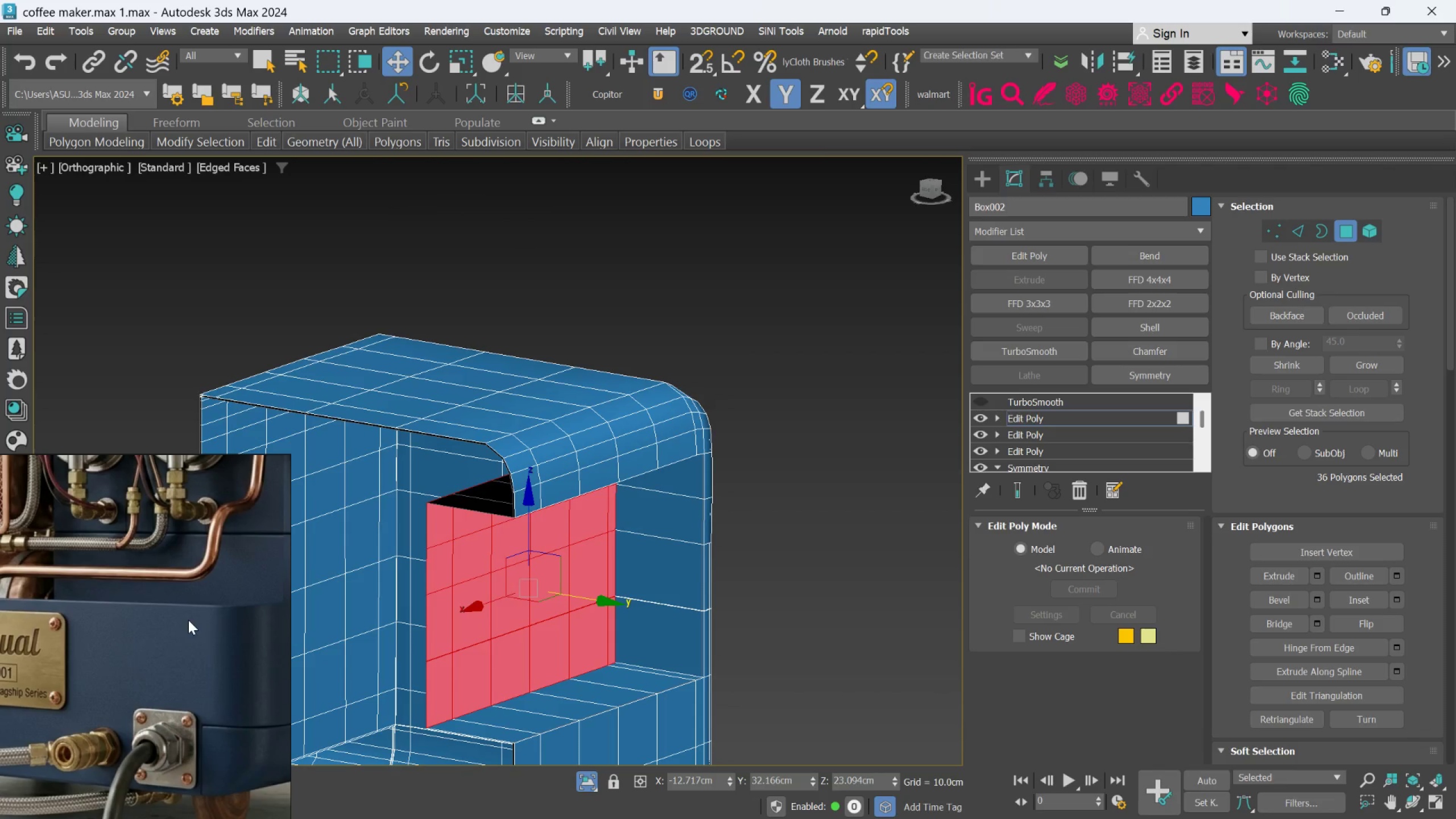 
scroll: coordinate [564, 606], scroll_direction: down, amount: 3.0
 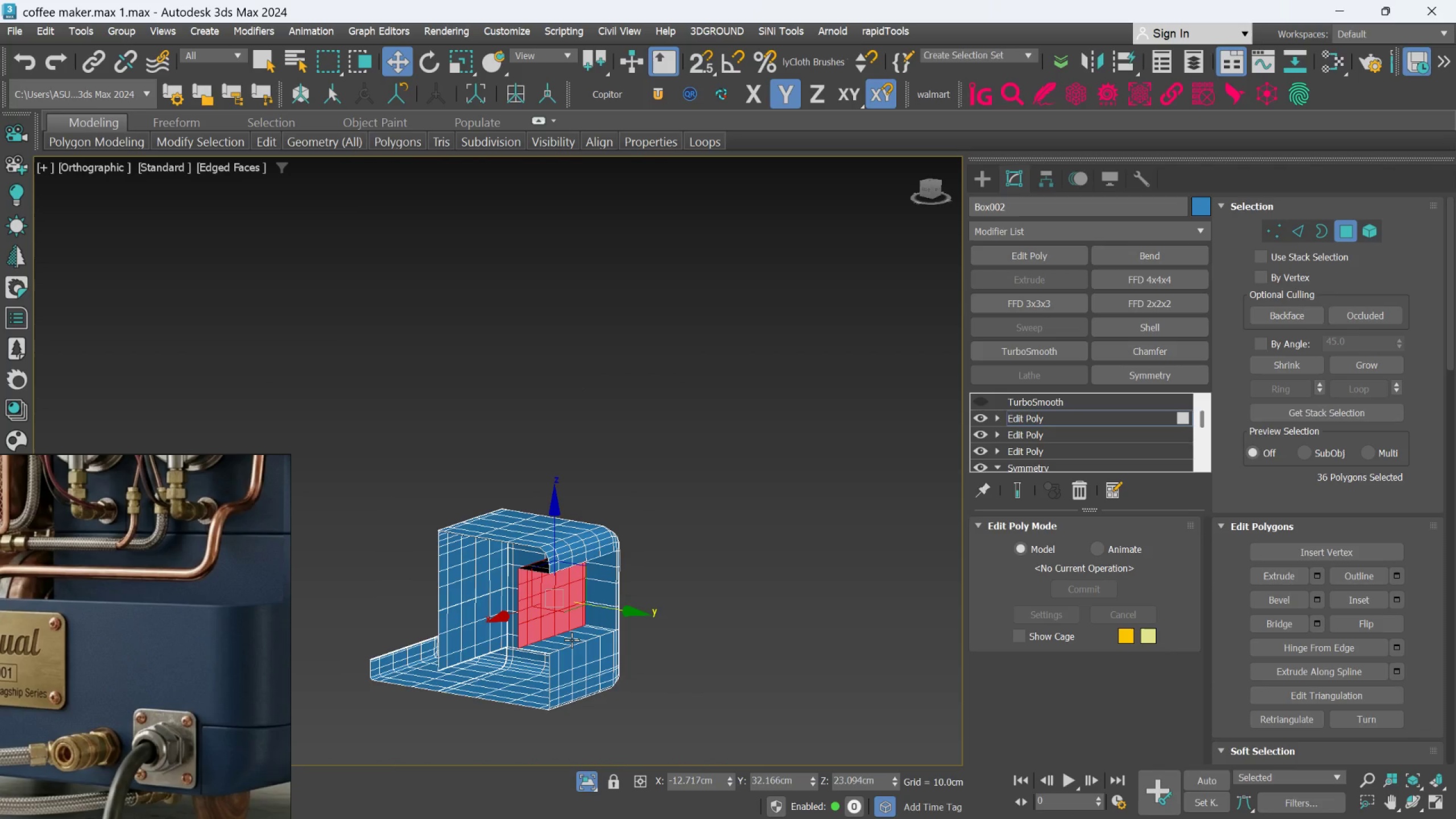 
scroll: coordinate [588, 628], scroll_direction: up, amount: 4.0
 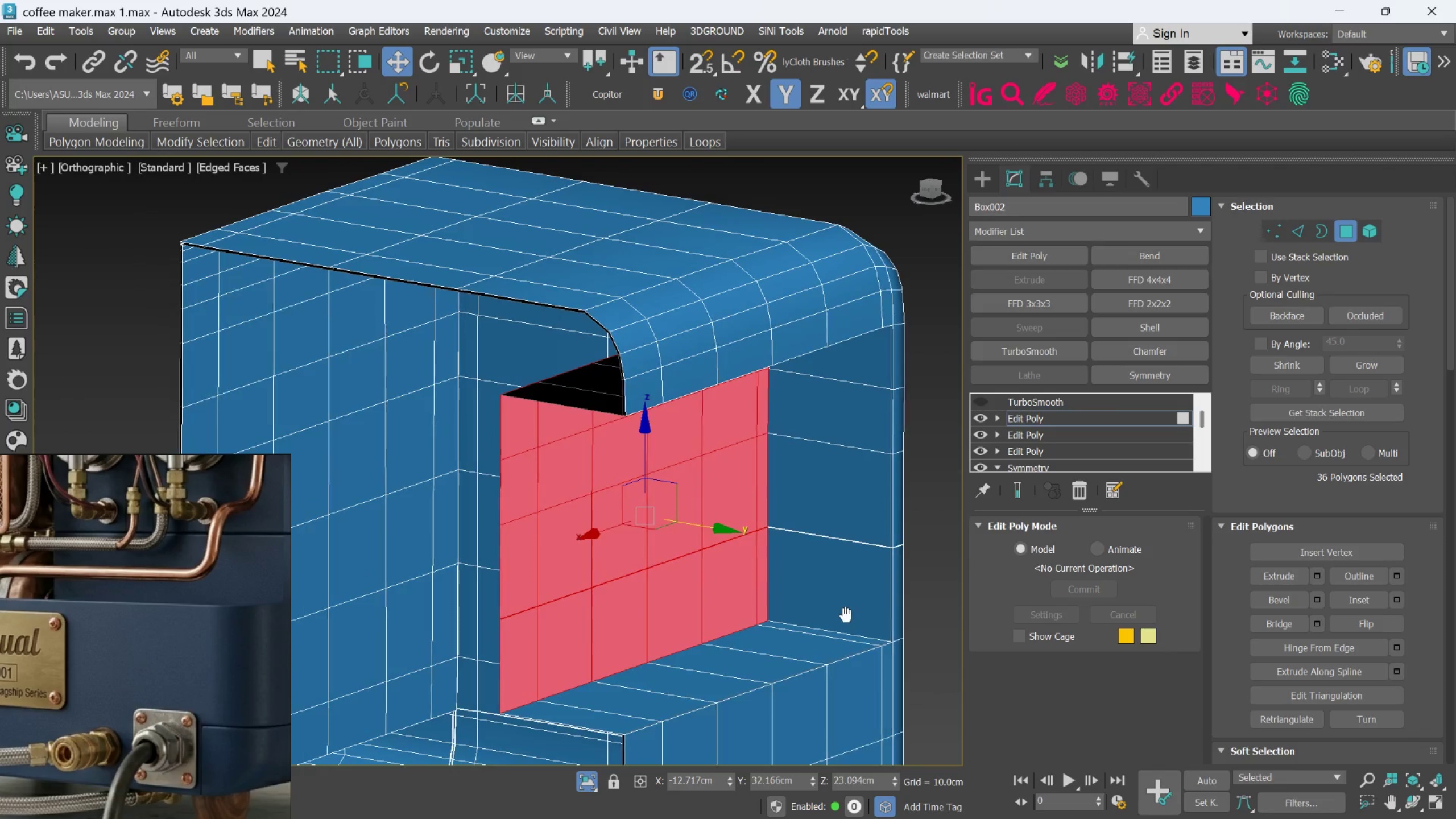 
scroll: coordinate [822, 621], scroll_direction: down, amount: 2.0
 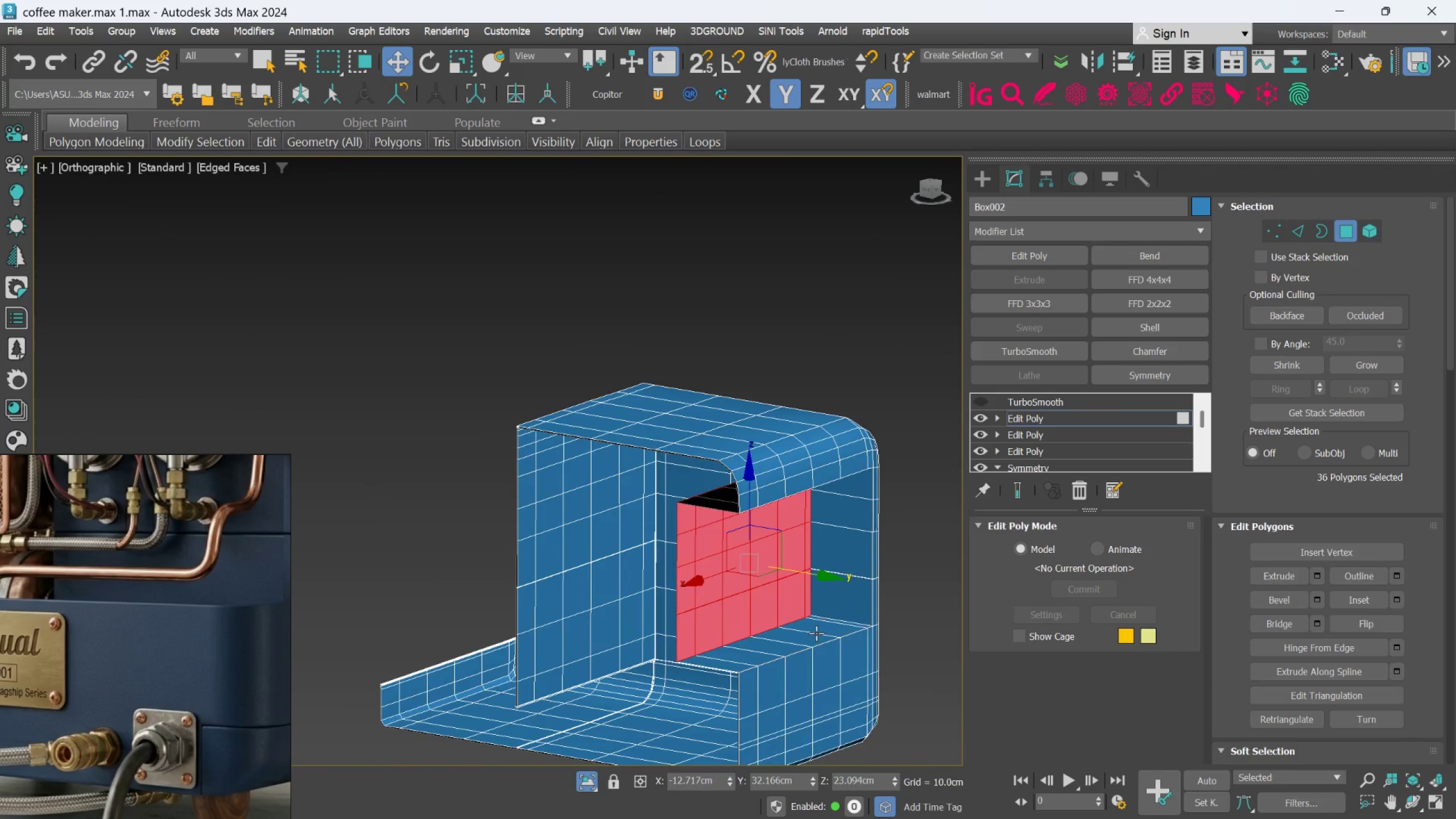 
scroll: coordinate [751, 660], scroll_direction: up, amount: 2.0
 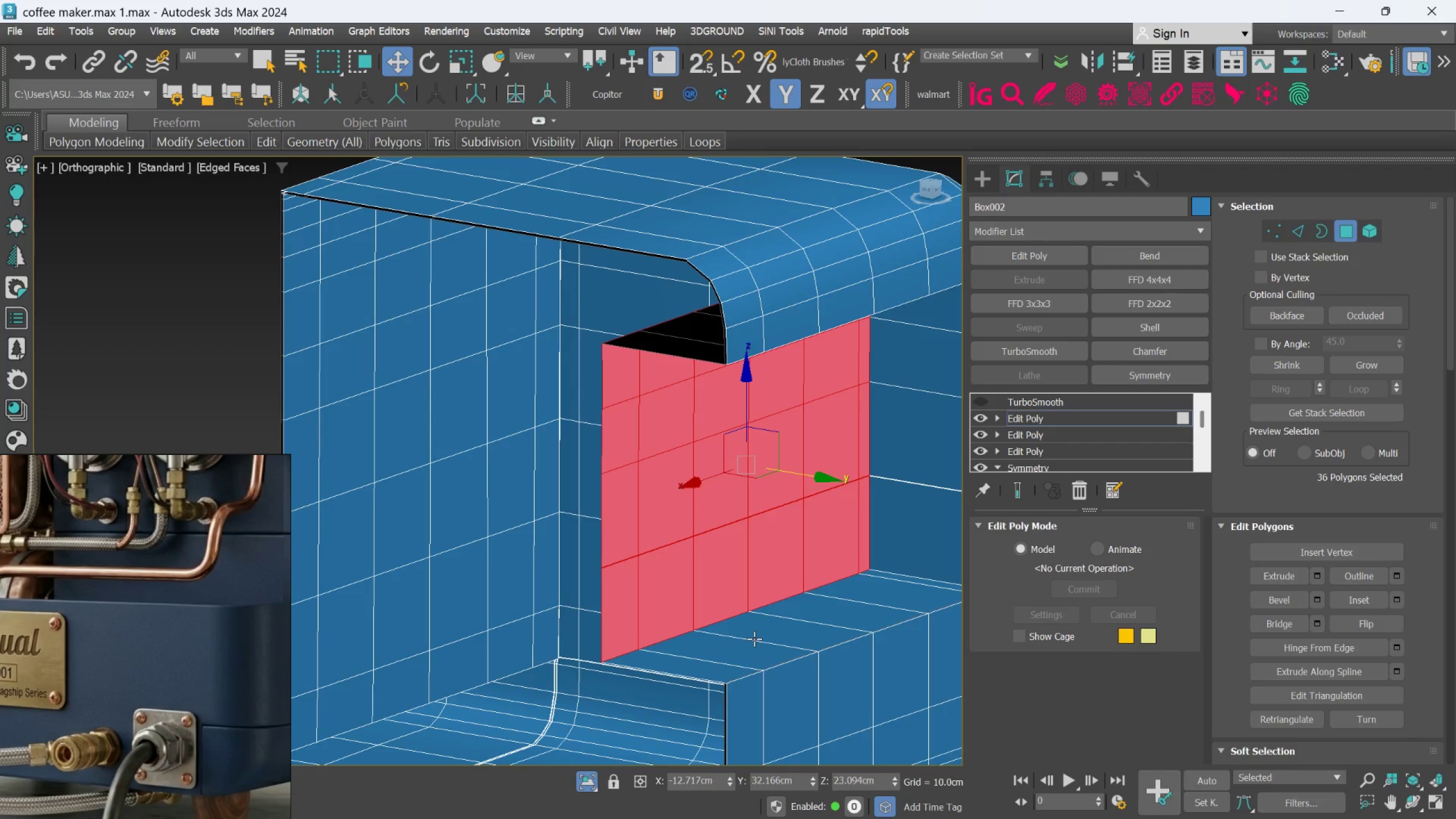 
wait(8.8)
 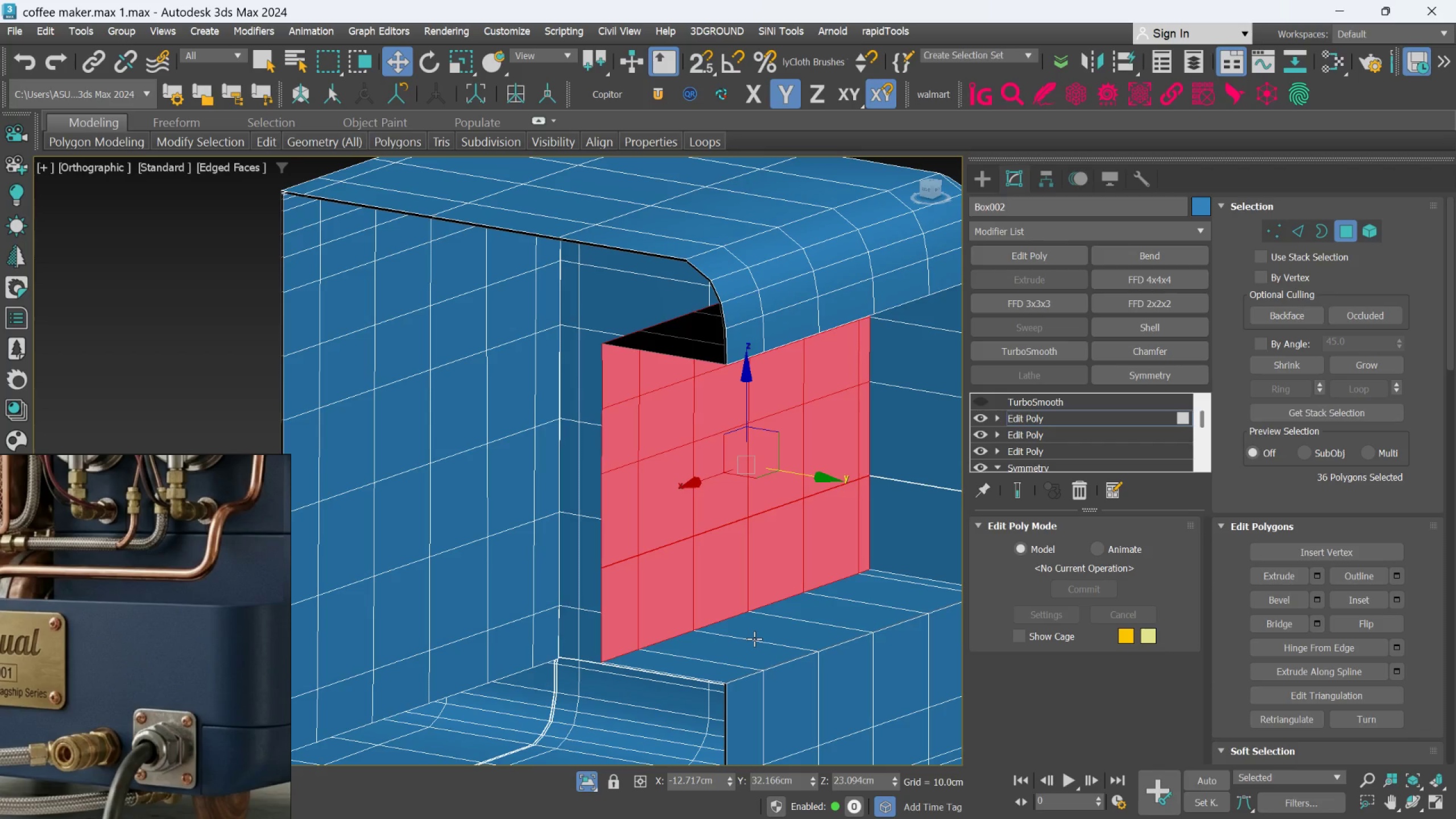 
left_click_drag(start_coordinate=[818, 481], to_coordinate=[813, 478])
 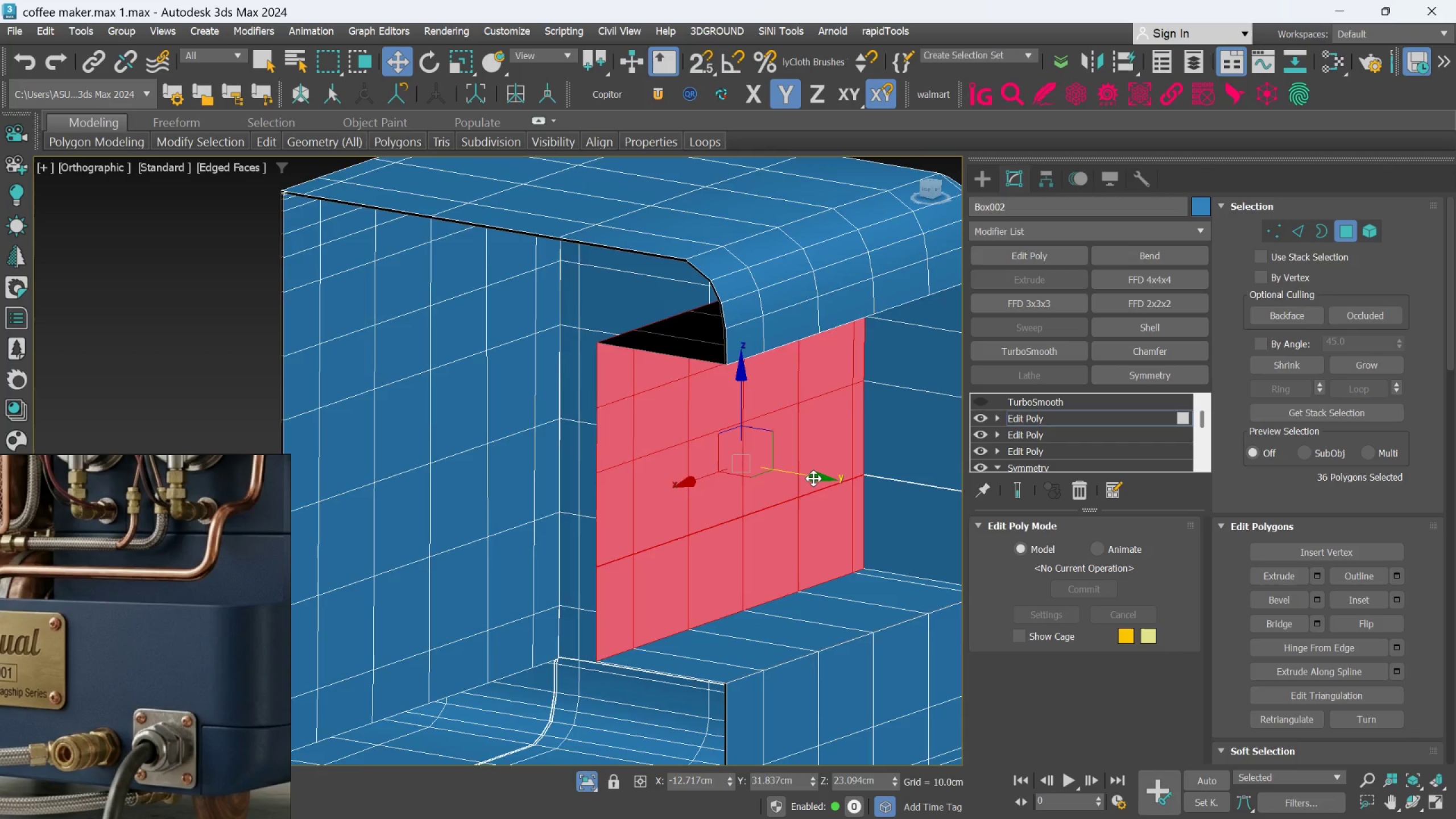 
hold_key(key=AltLeft, duration=0.67)
 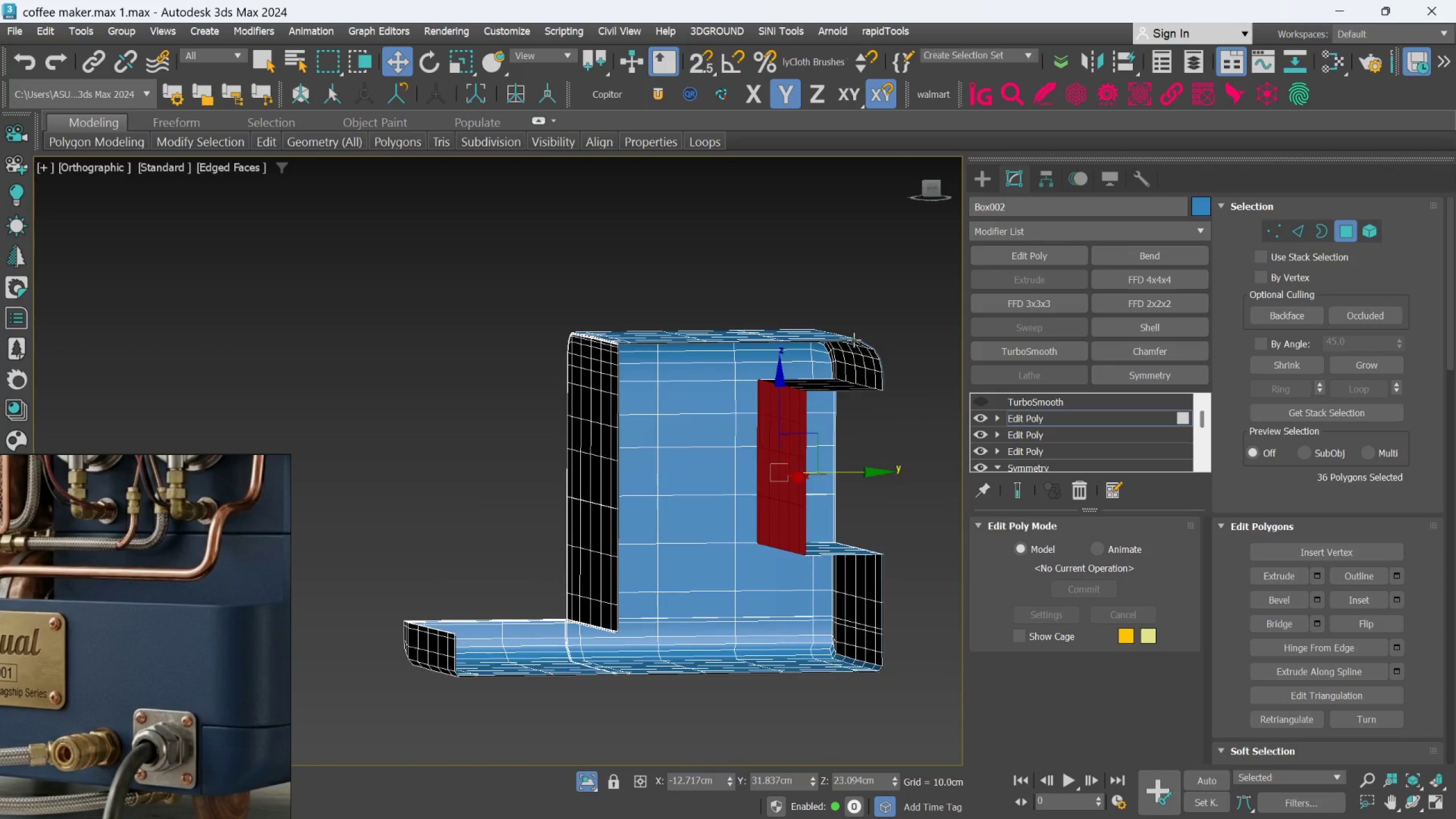 
scroll: coordinate [813, 478], scroll_direction: down, amount: 2.0
 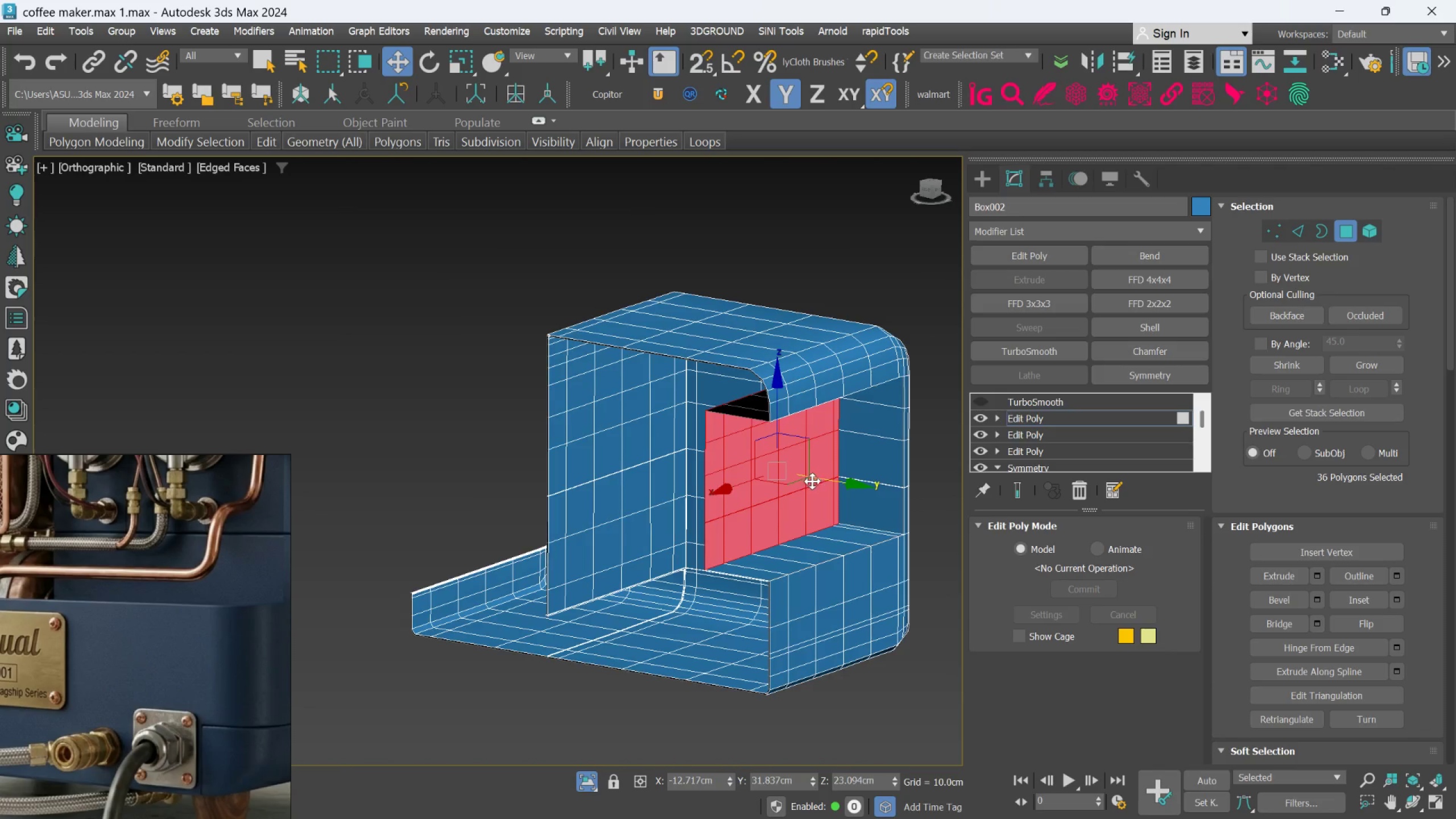 
scroll: coordinate [878, 411], scroll_direction: up, amount: 6.0
 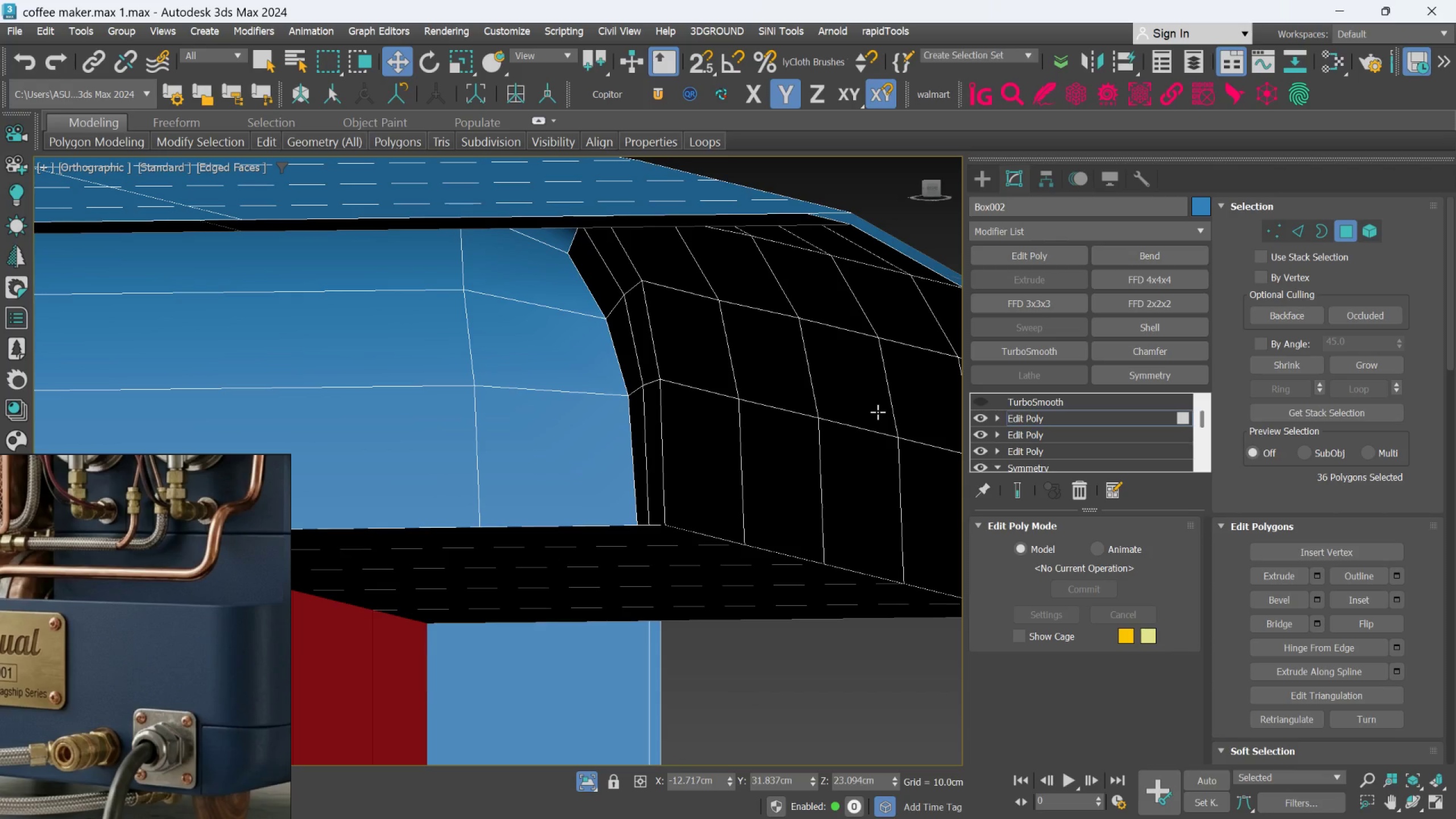 
hold_key(key=AltLeft, duration=1.0)
 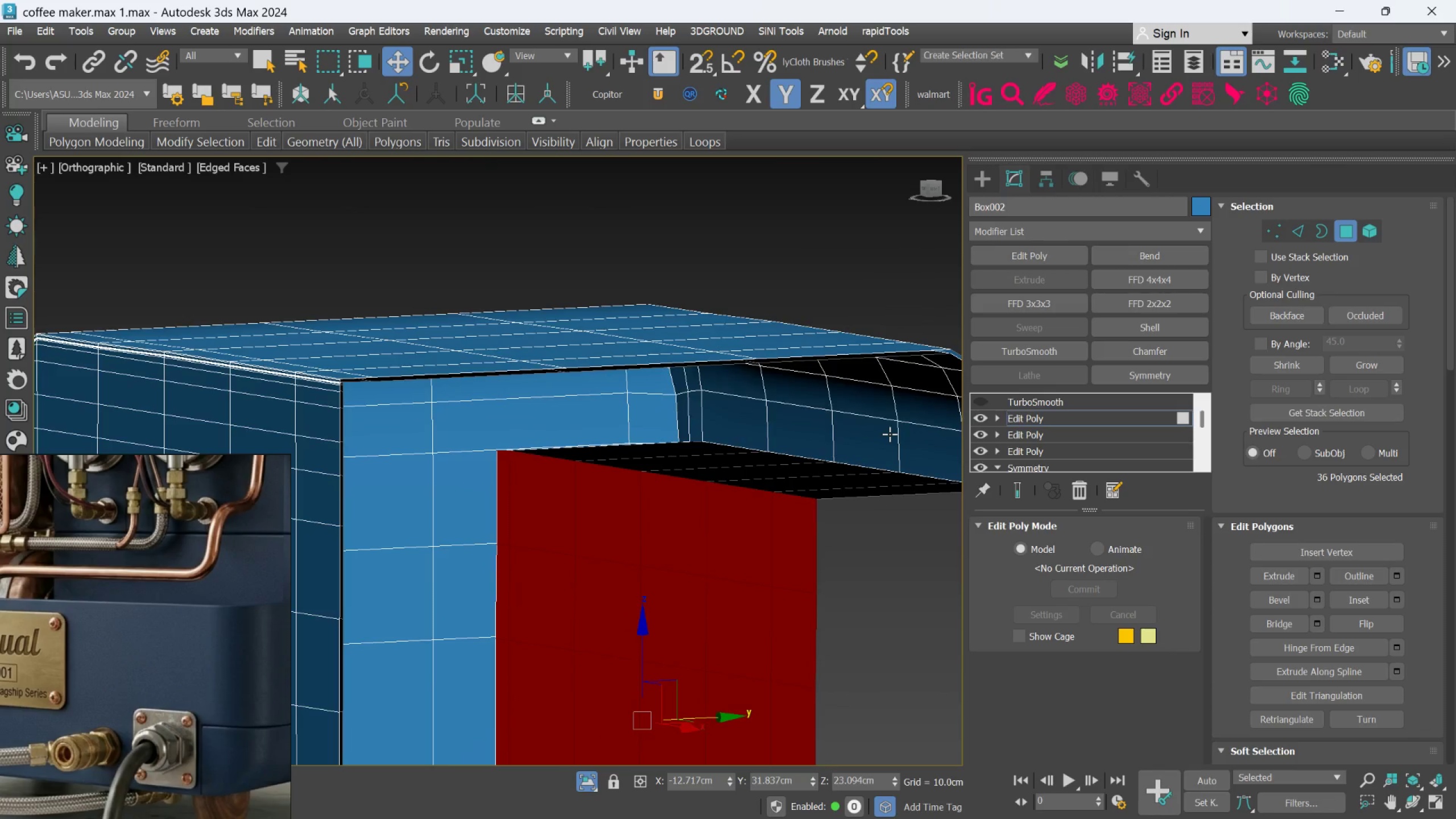 
scroll: coordinate [876, 417], scroll_direction: down, amount: 3.0
 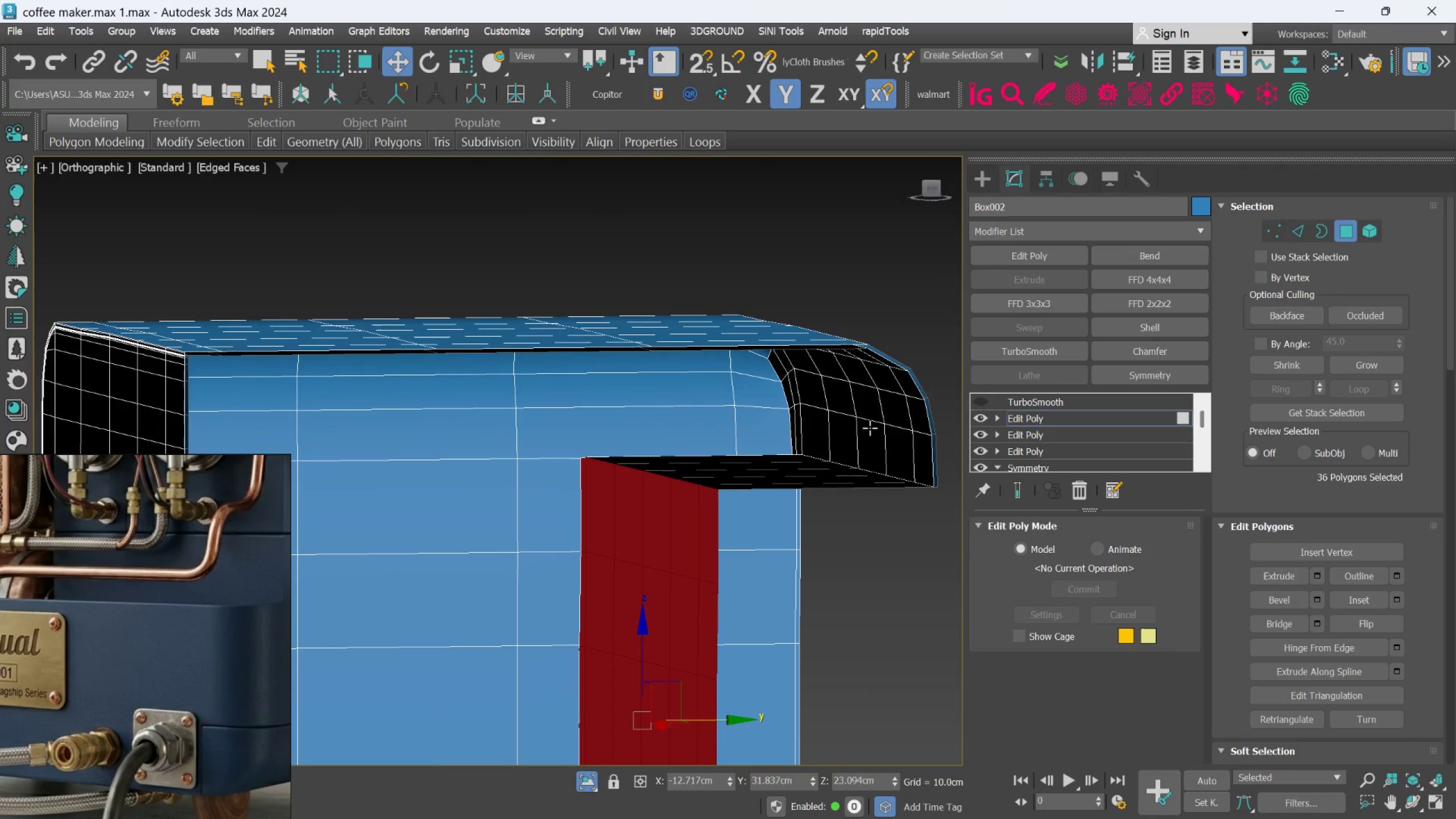 
hold_key(key=AltLeft, duration=0.95)
 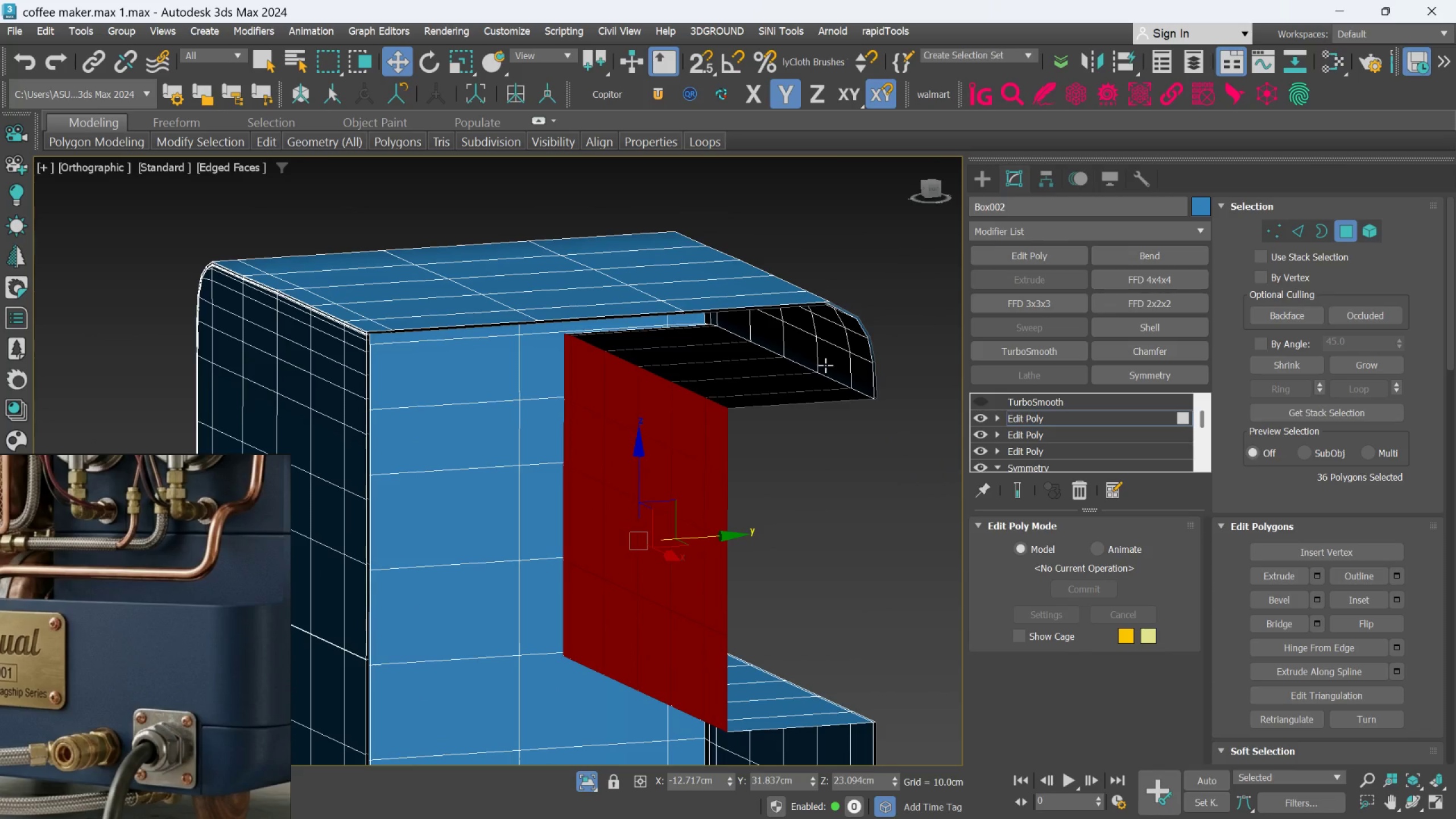 
scroll: coordinate [890, 434], scroll_direction: down, amount: 1.0
 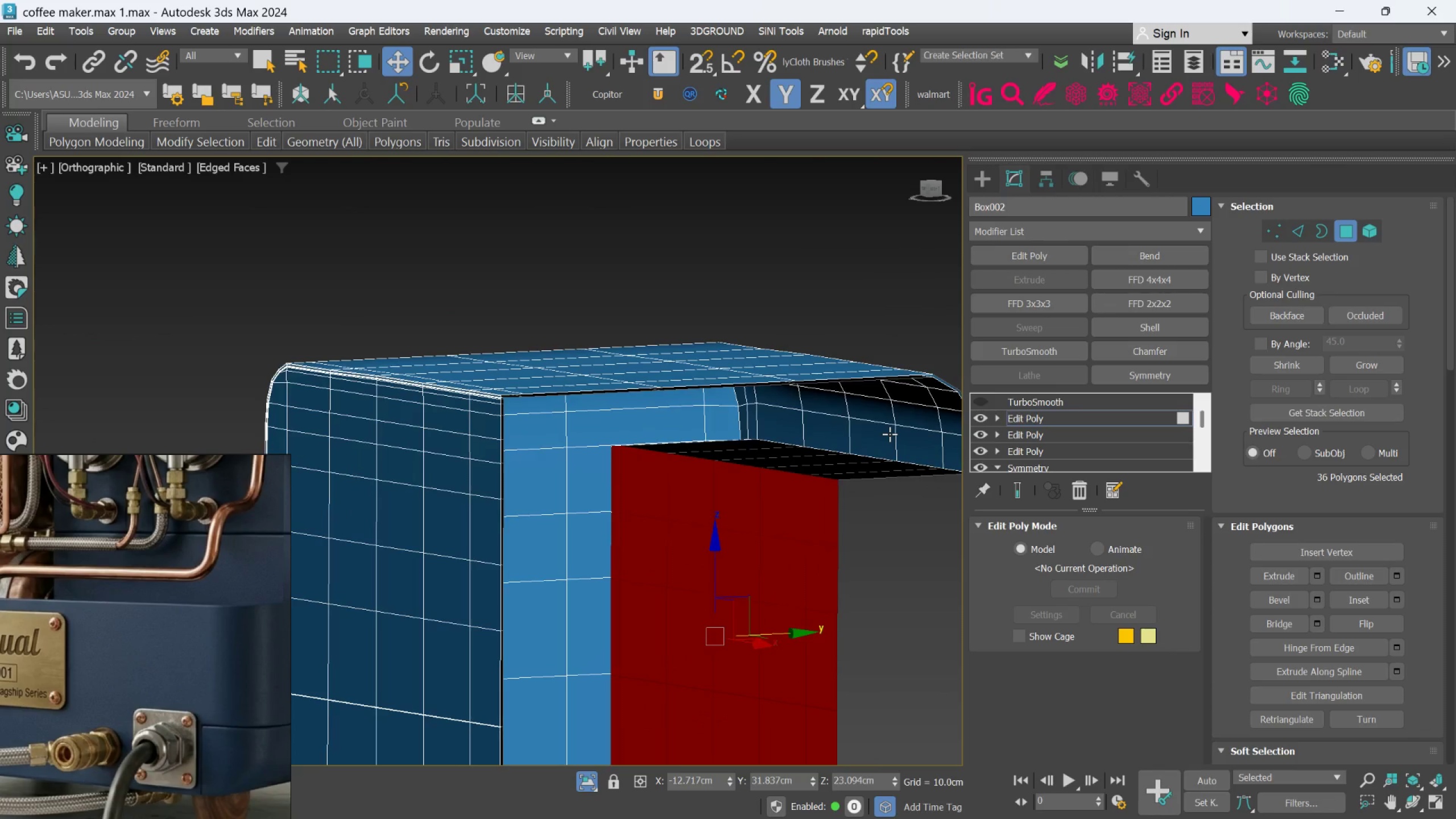 
hold_key(key=AltLeft, duration=0.66)
 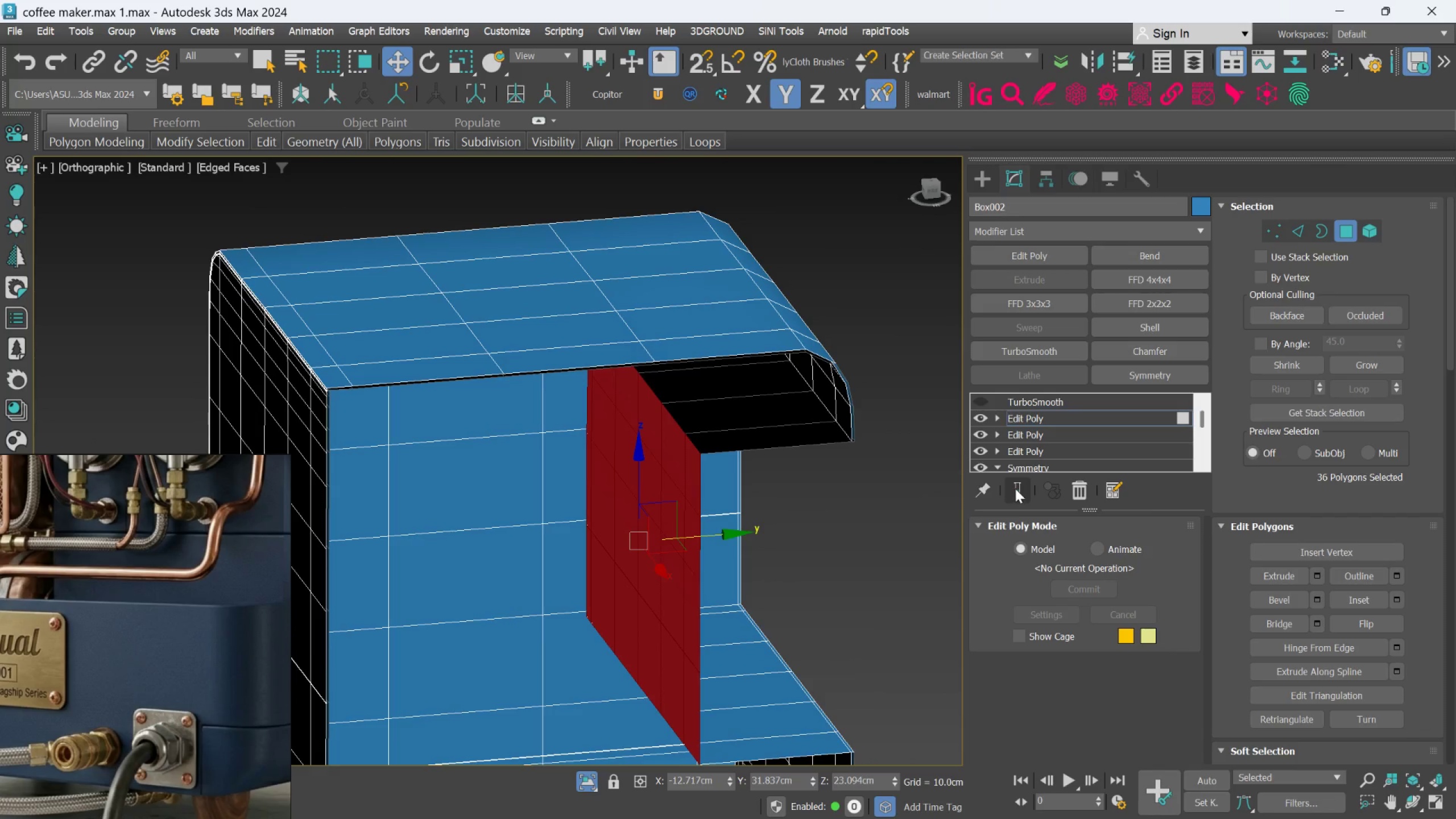 
hold_key(key=AltLeft, duration=0.47)
 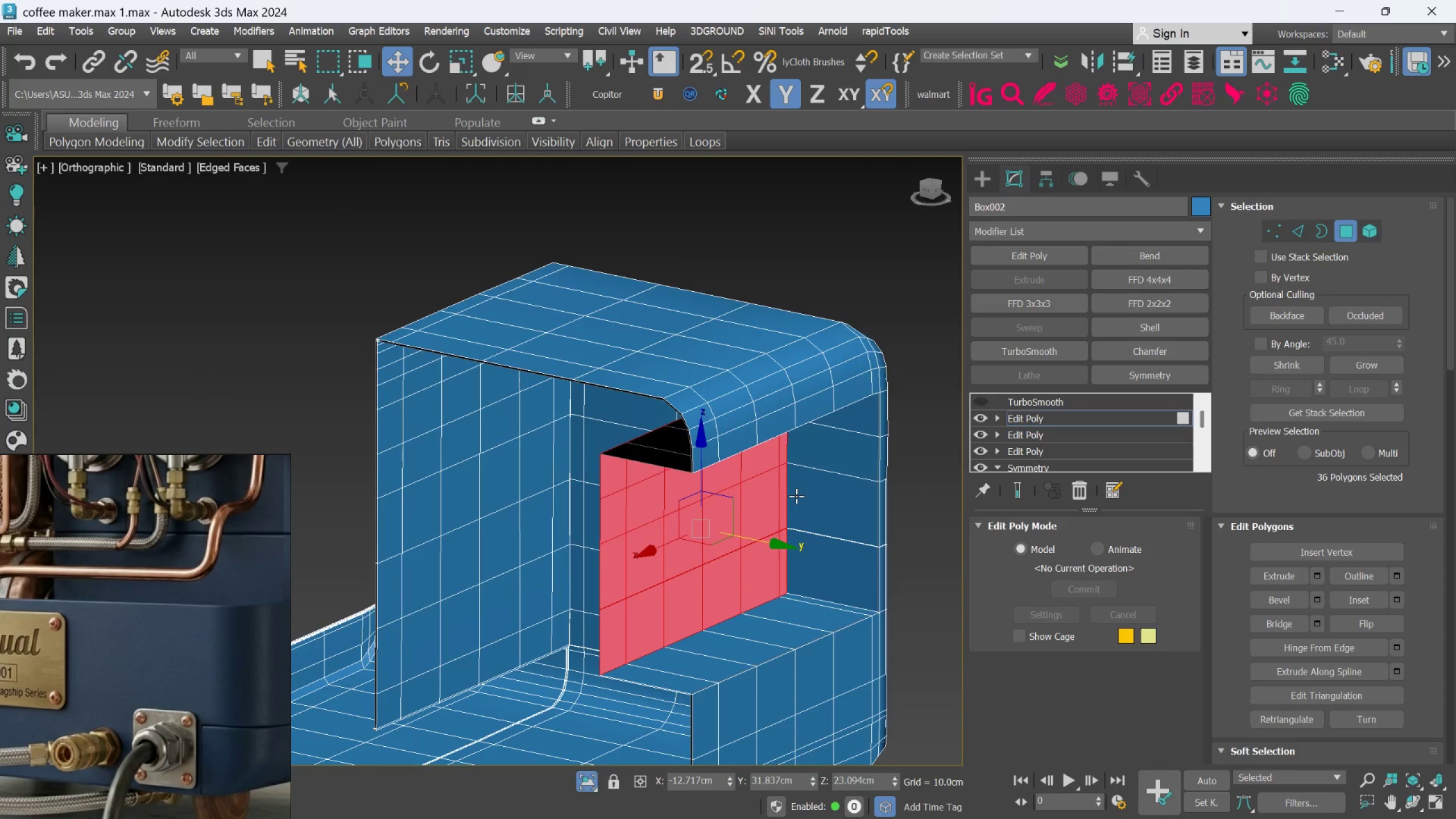 
scroll: coordinate [851, 498], scroll_direction: down, amount: 1.0
 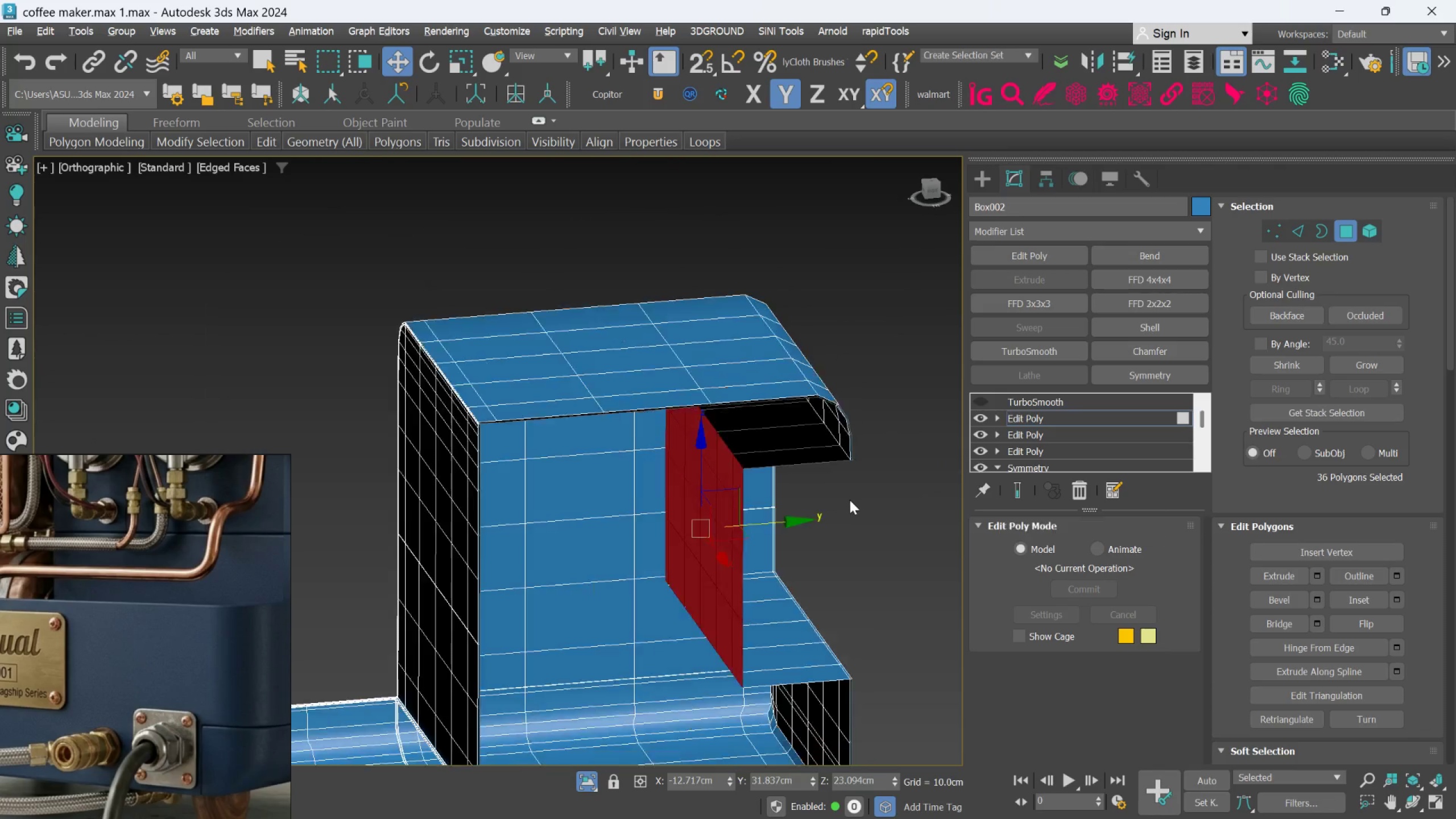 
hold_key(key=AltLeft, duration=0.48)
 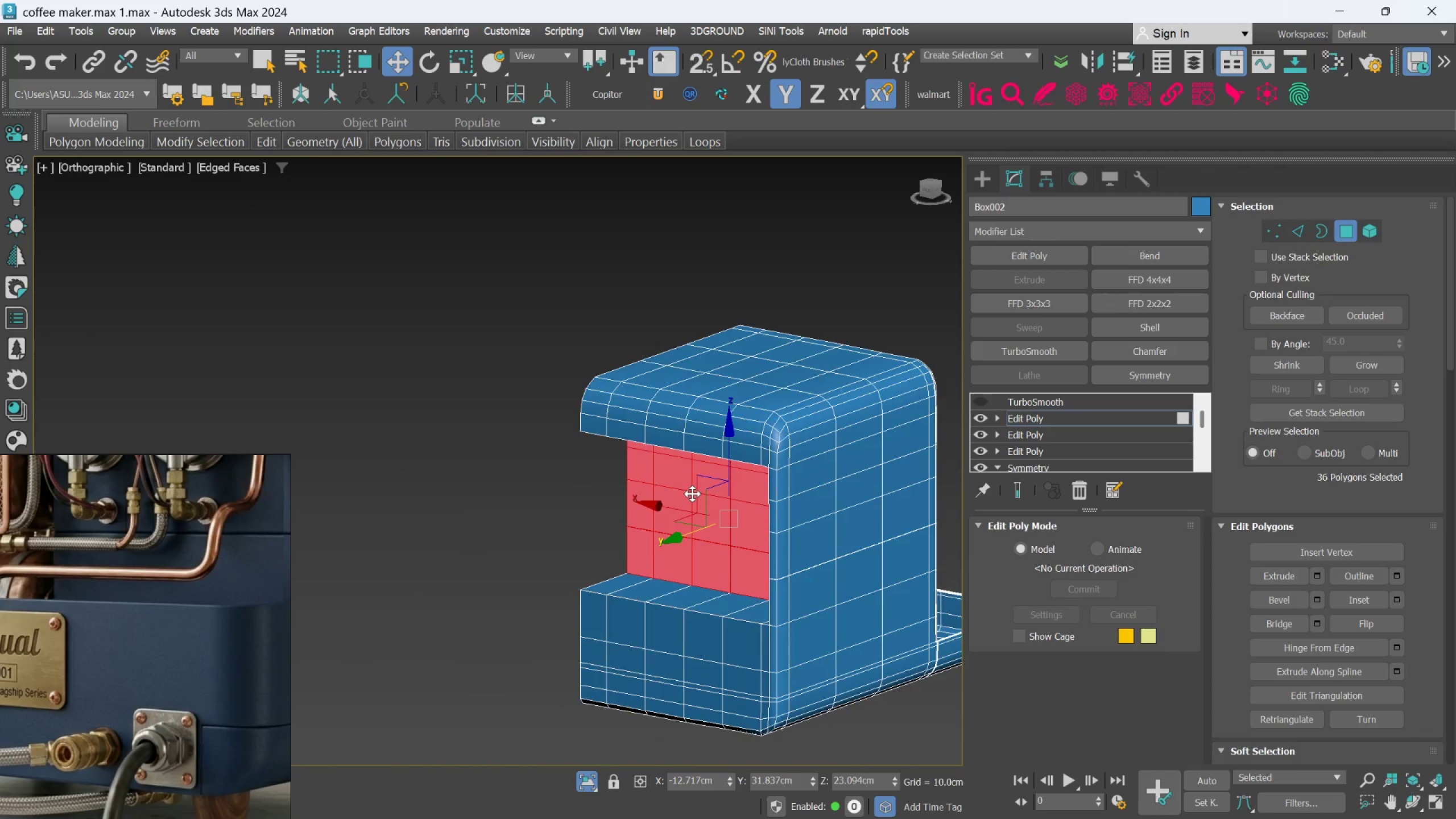 
scroll: coordinate [796, 496], scroll_direction: down, amount: 1.0
 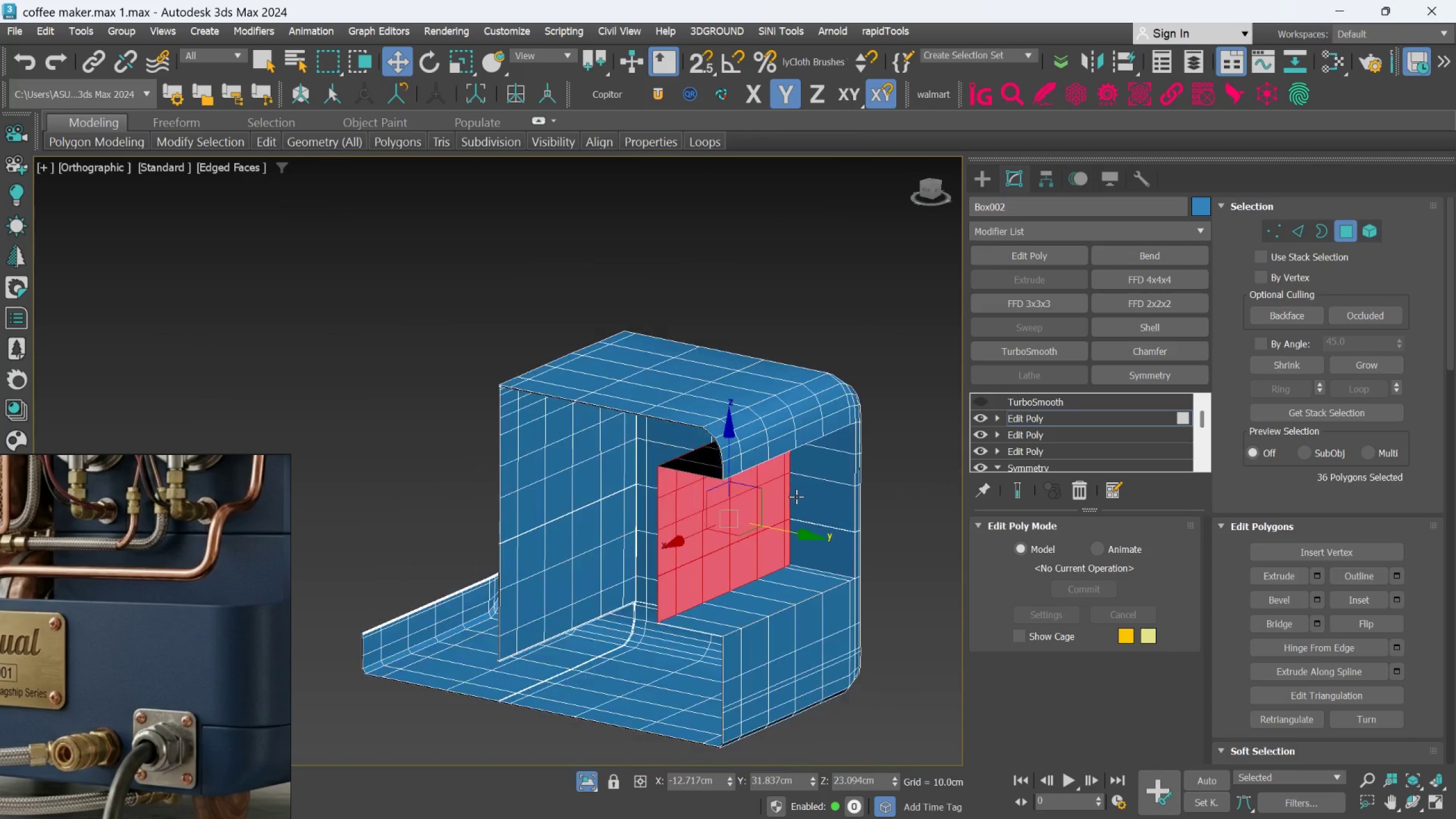 
hold_key(key=AltLeft, duration=0.73)
 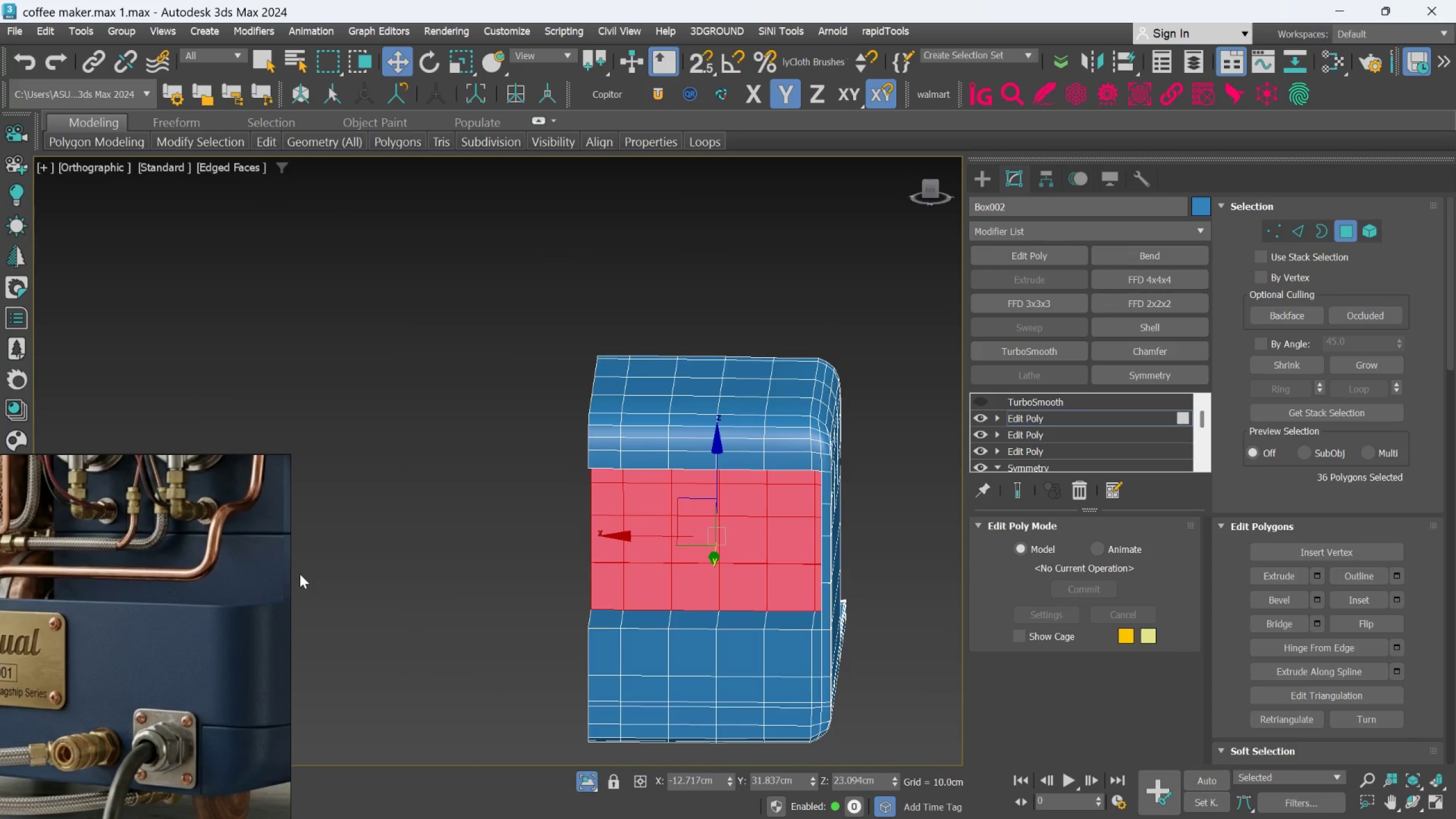 
scroll: coordinate [222, 620], scroll_direction: down, amount: 6.0
 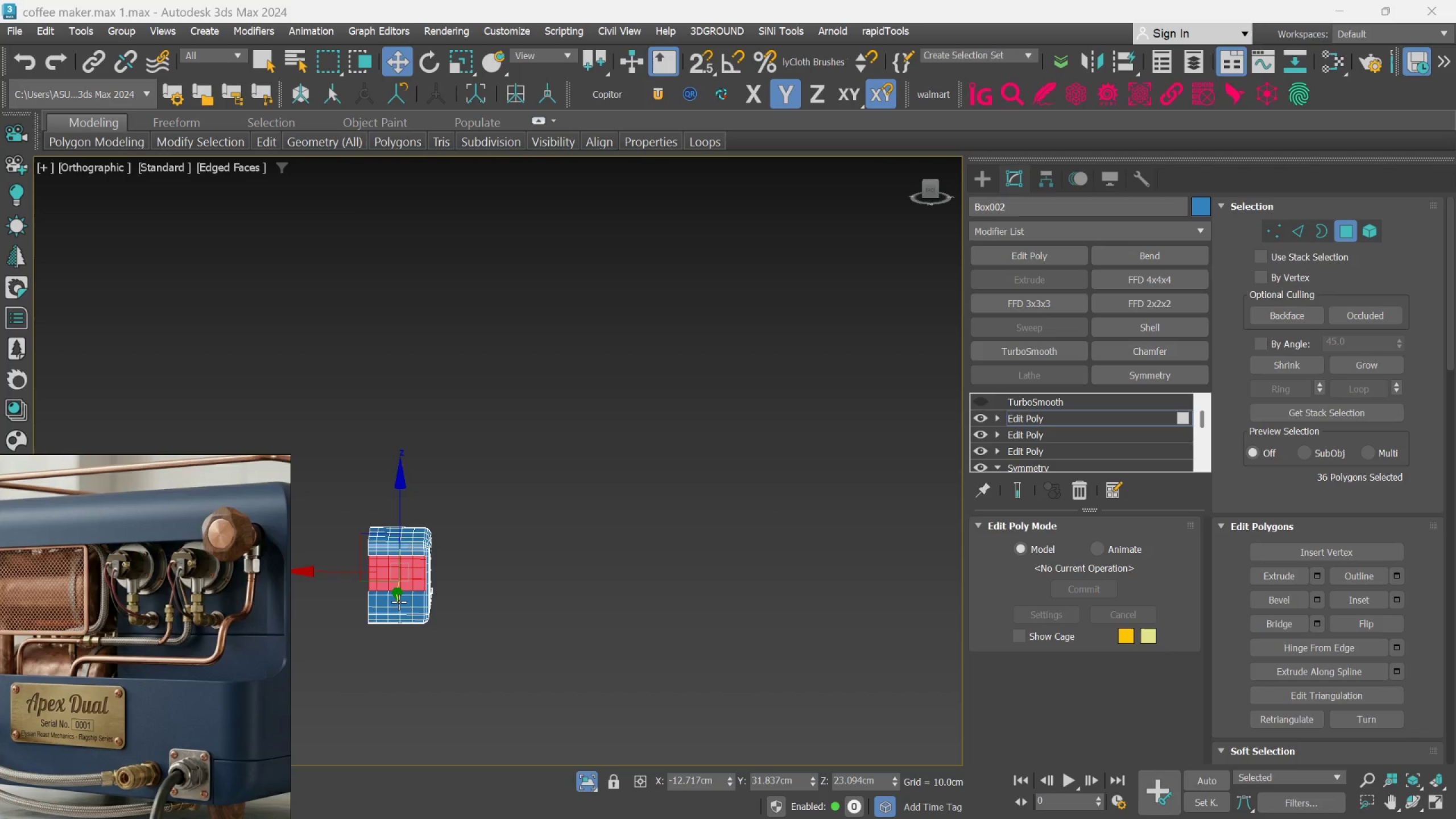 
scroll: coordinate [617, 544], scroll_direction: up, amount: 6.0
 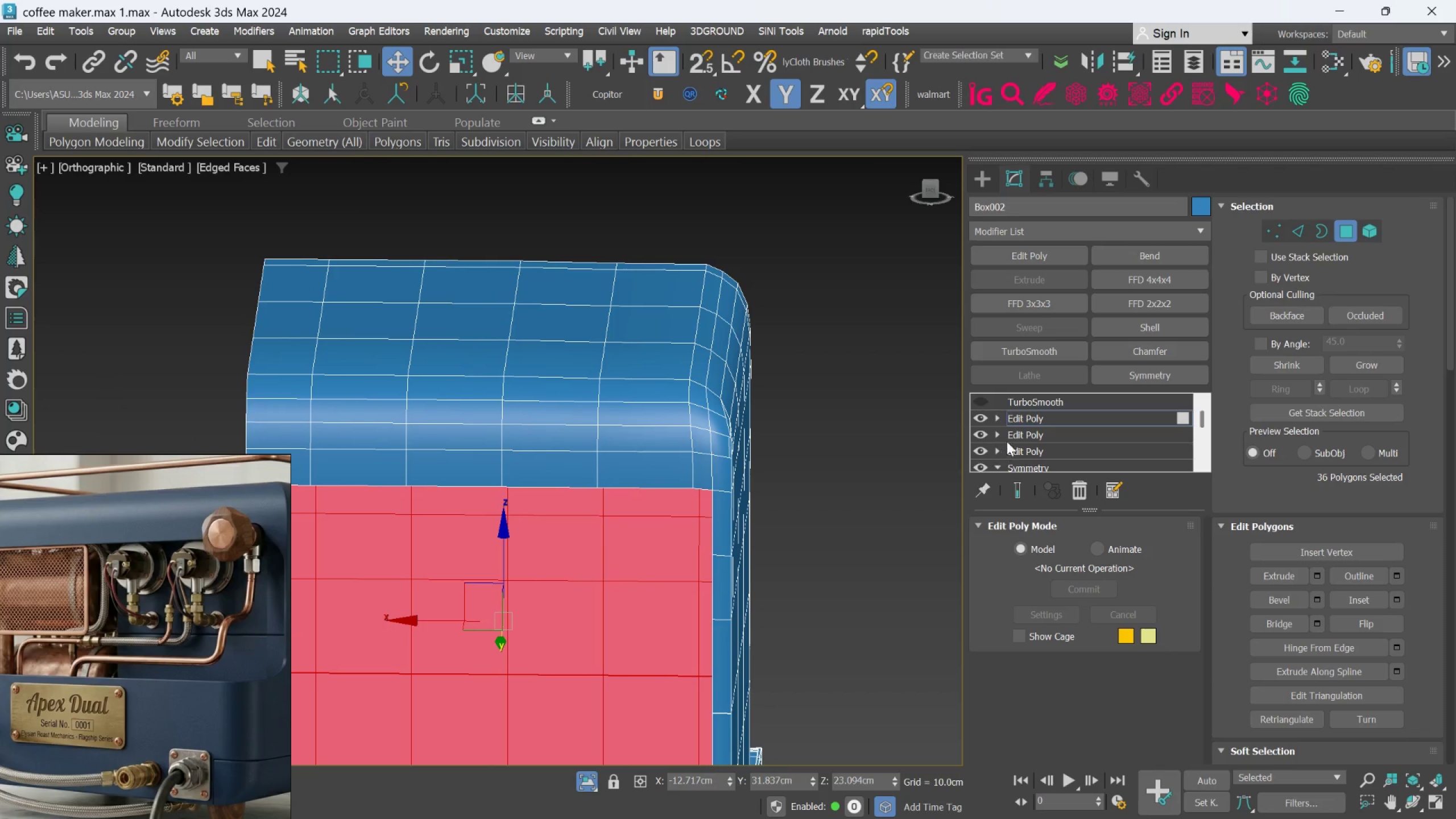 
left_click([1040, 416])
 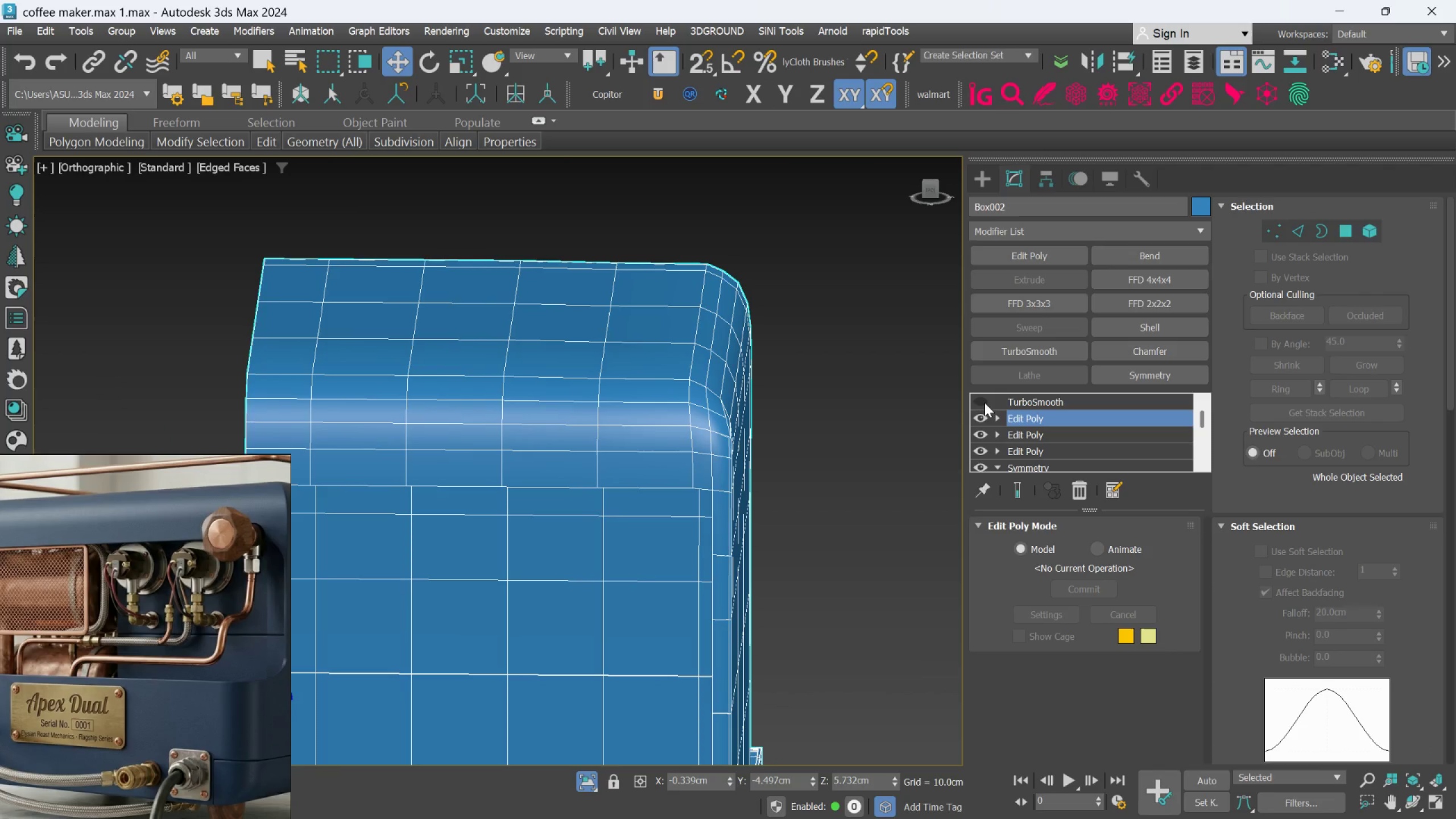 
left_click([985, 402])
 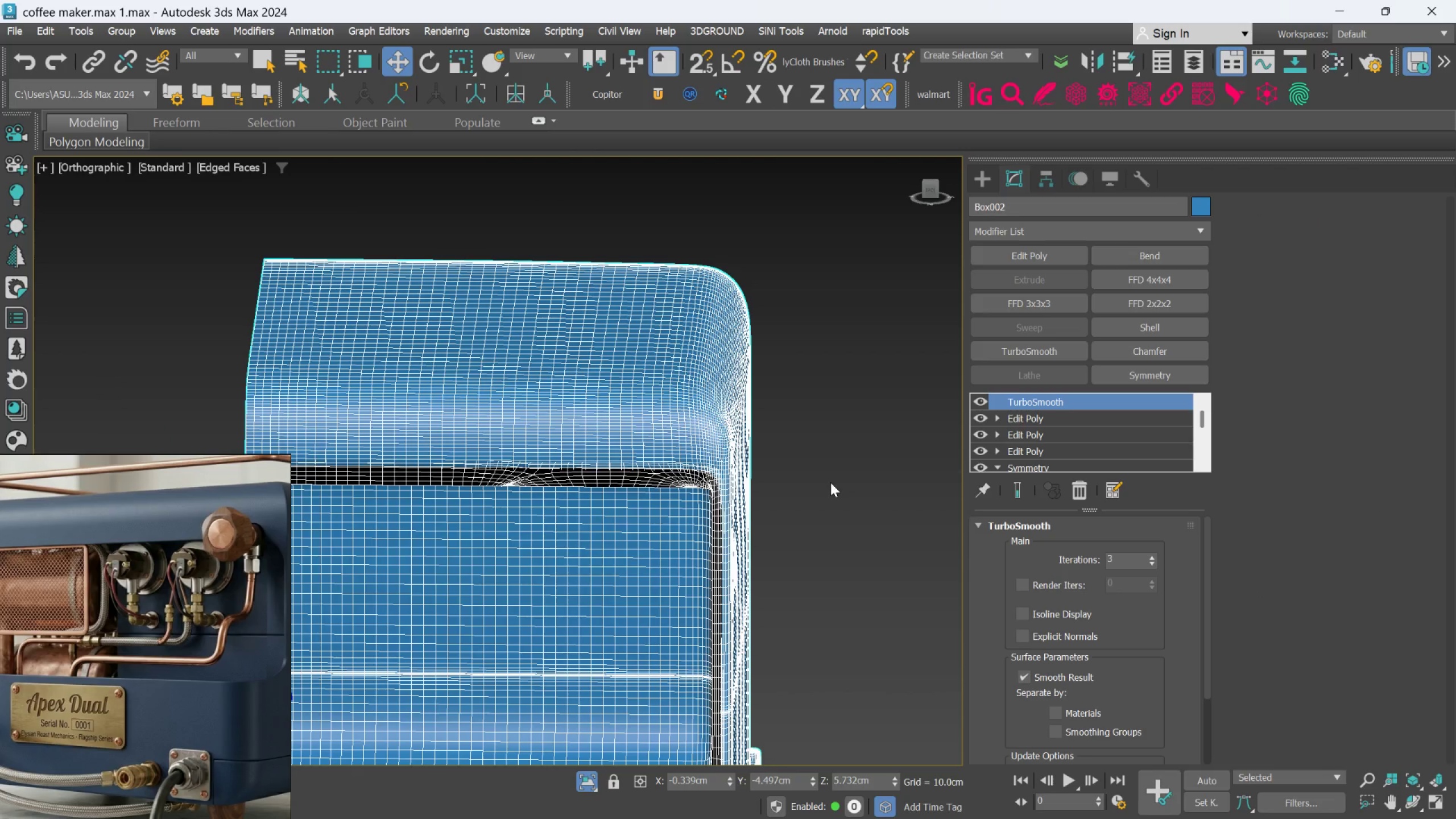 
key(F5)
 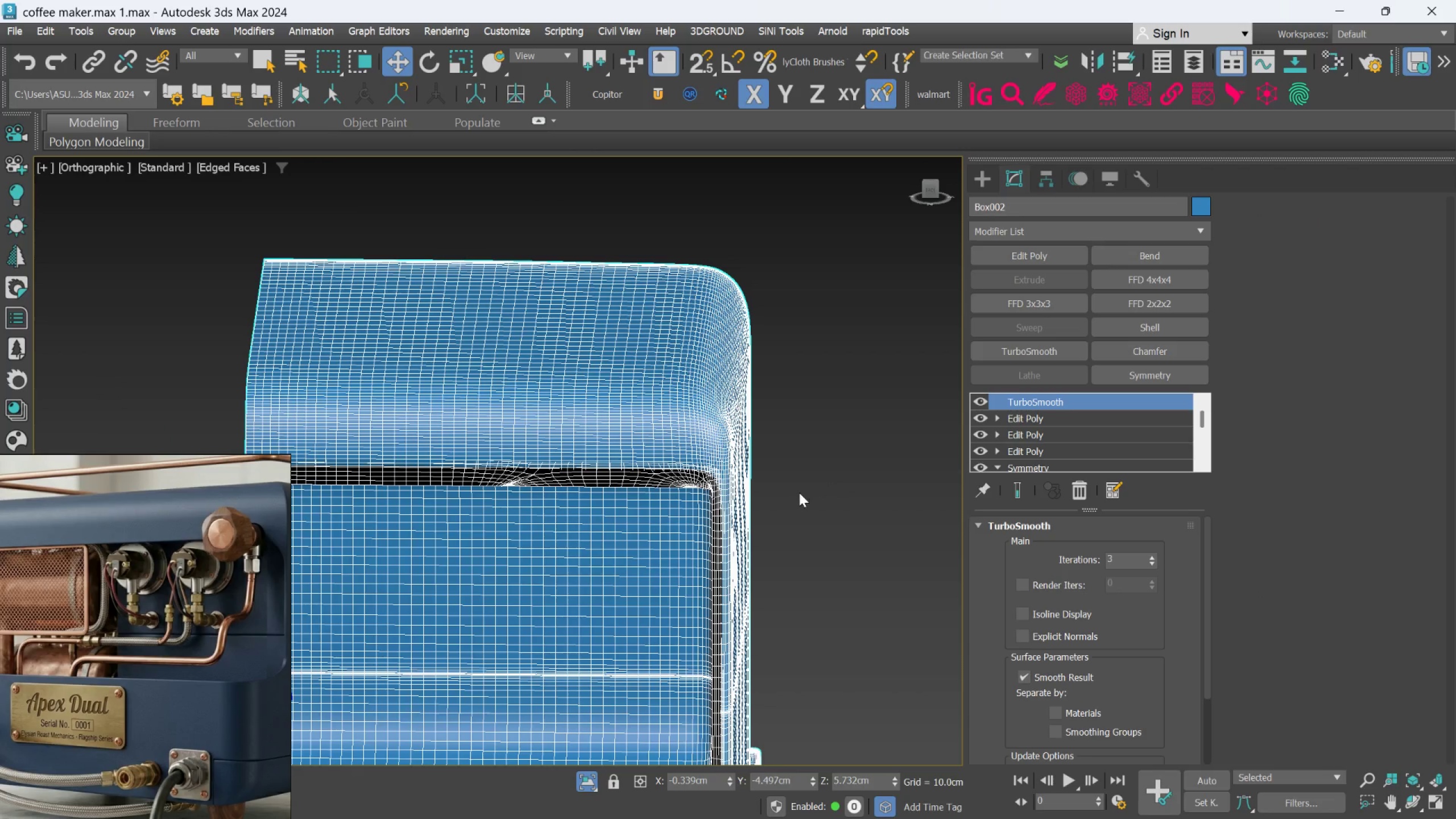 
left_click([799, 493])
 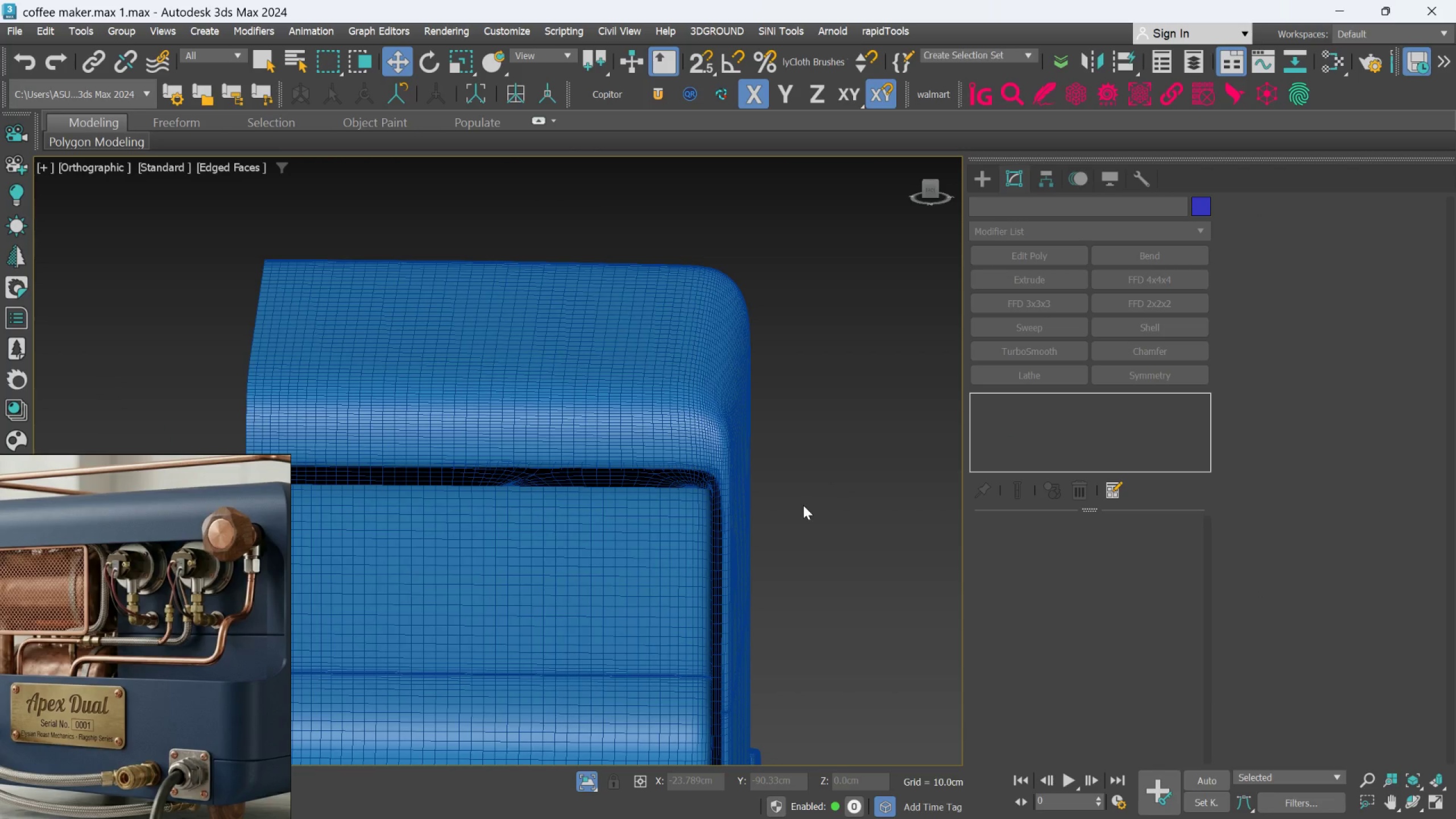 
key(F5)
 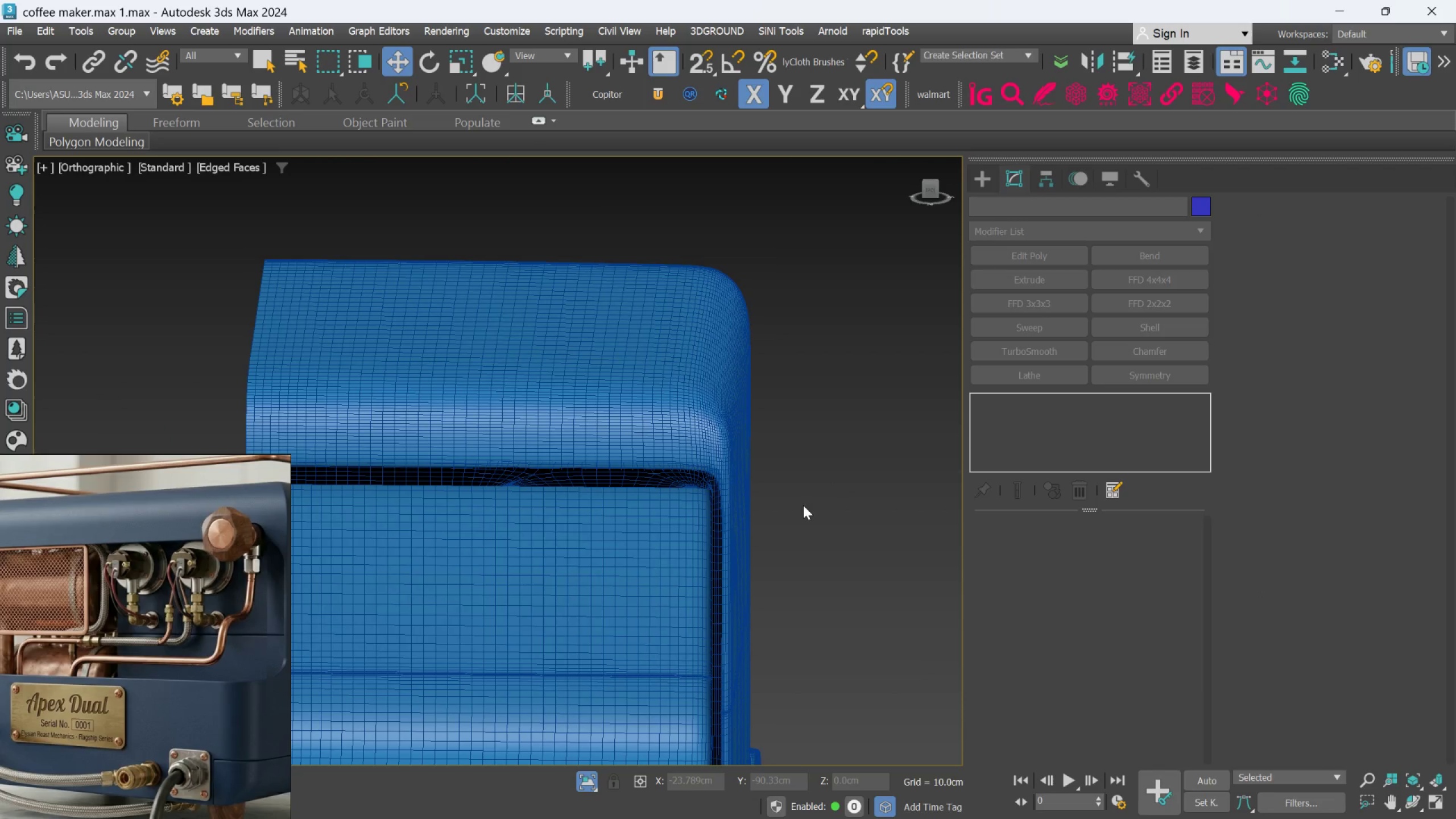 
key(F4)
 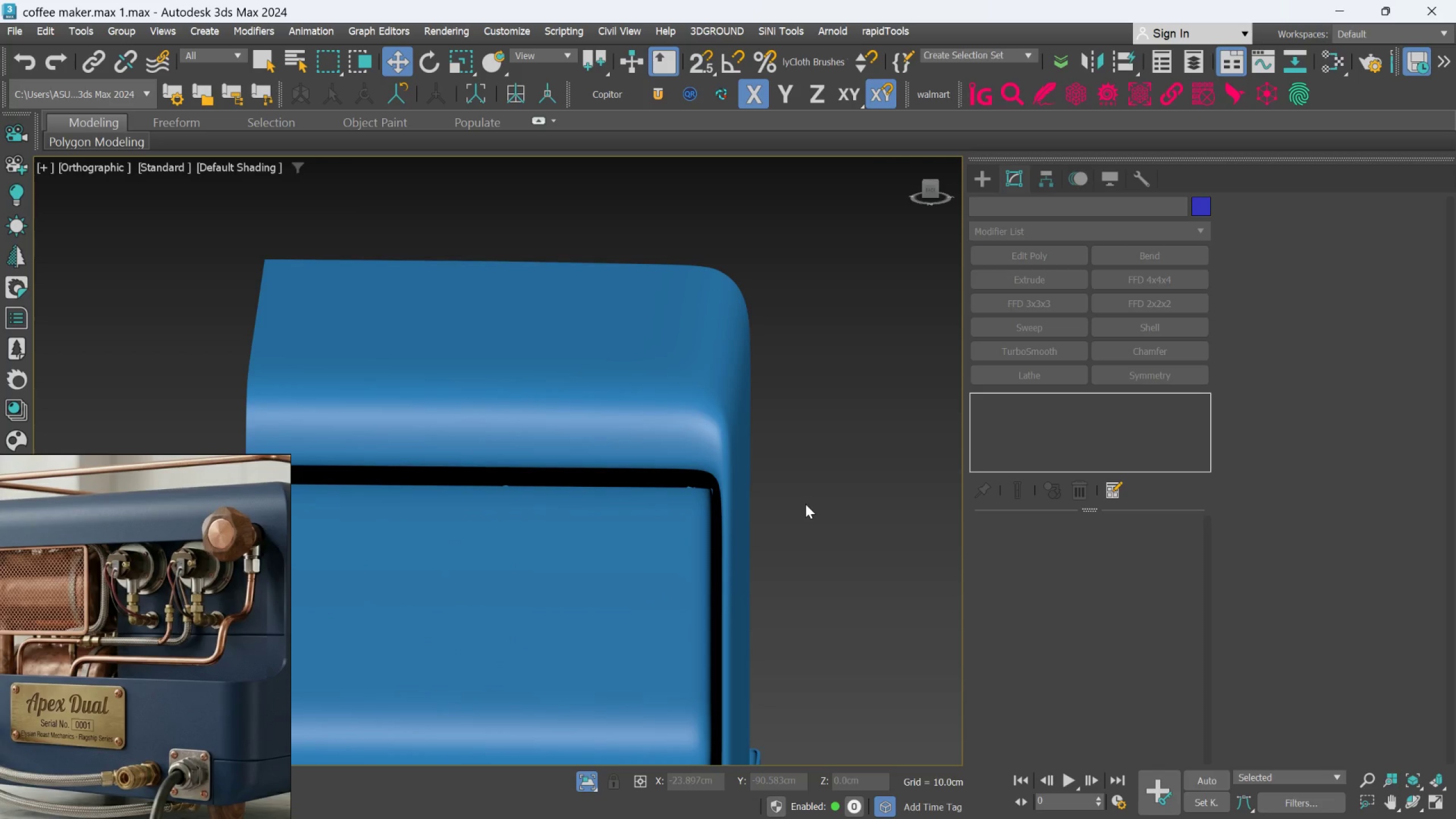 
hold_key(key=AltLeft, duration=0.59)
 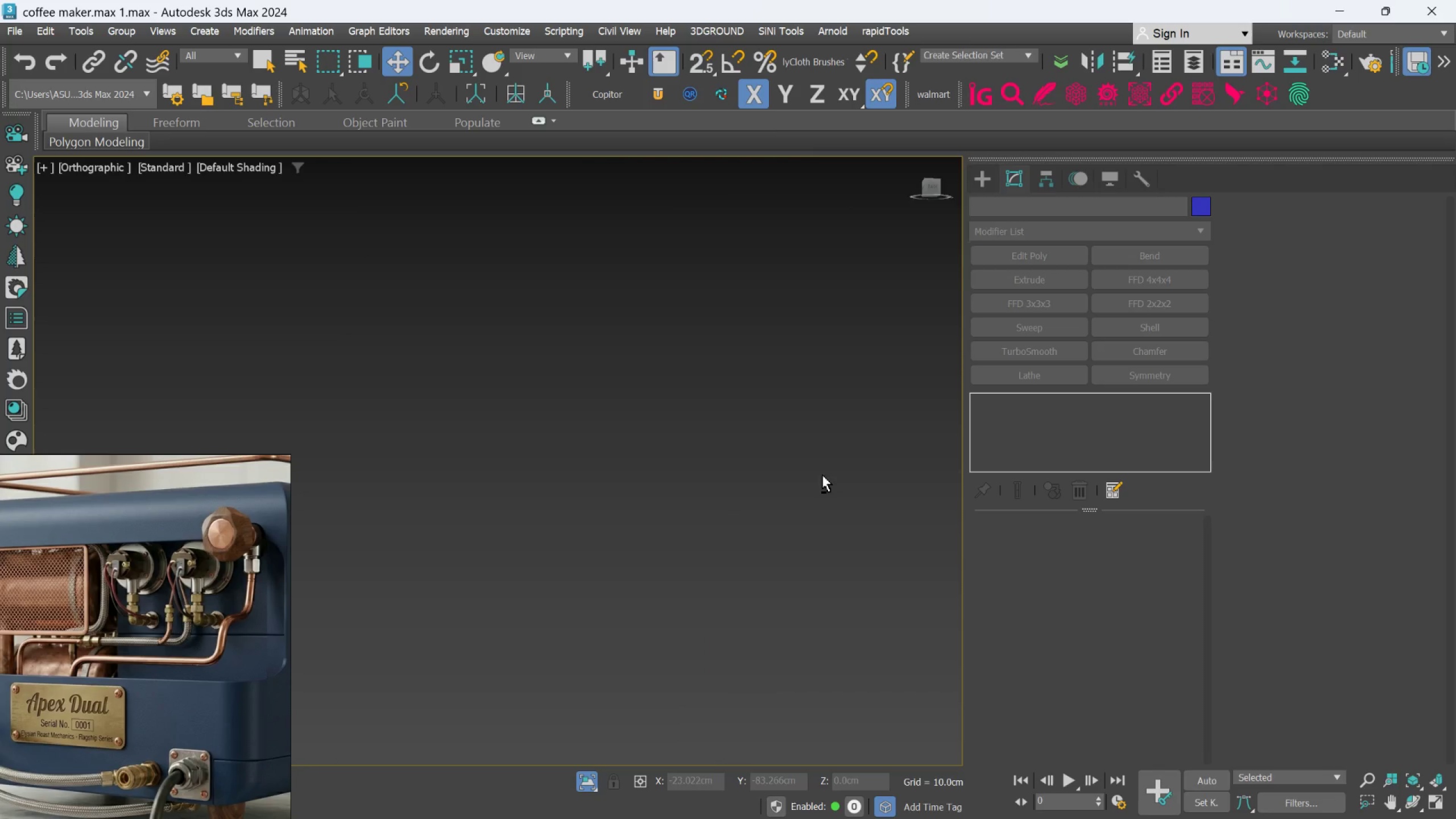 
scroll: coordinate [822, 478], scroll_direction: down, amount: 4.0
 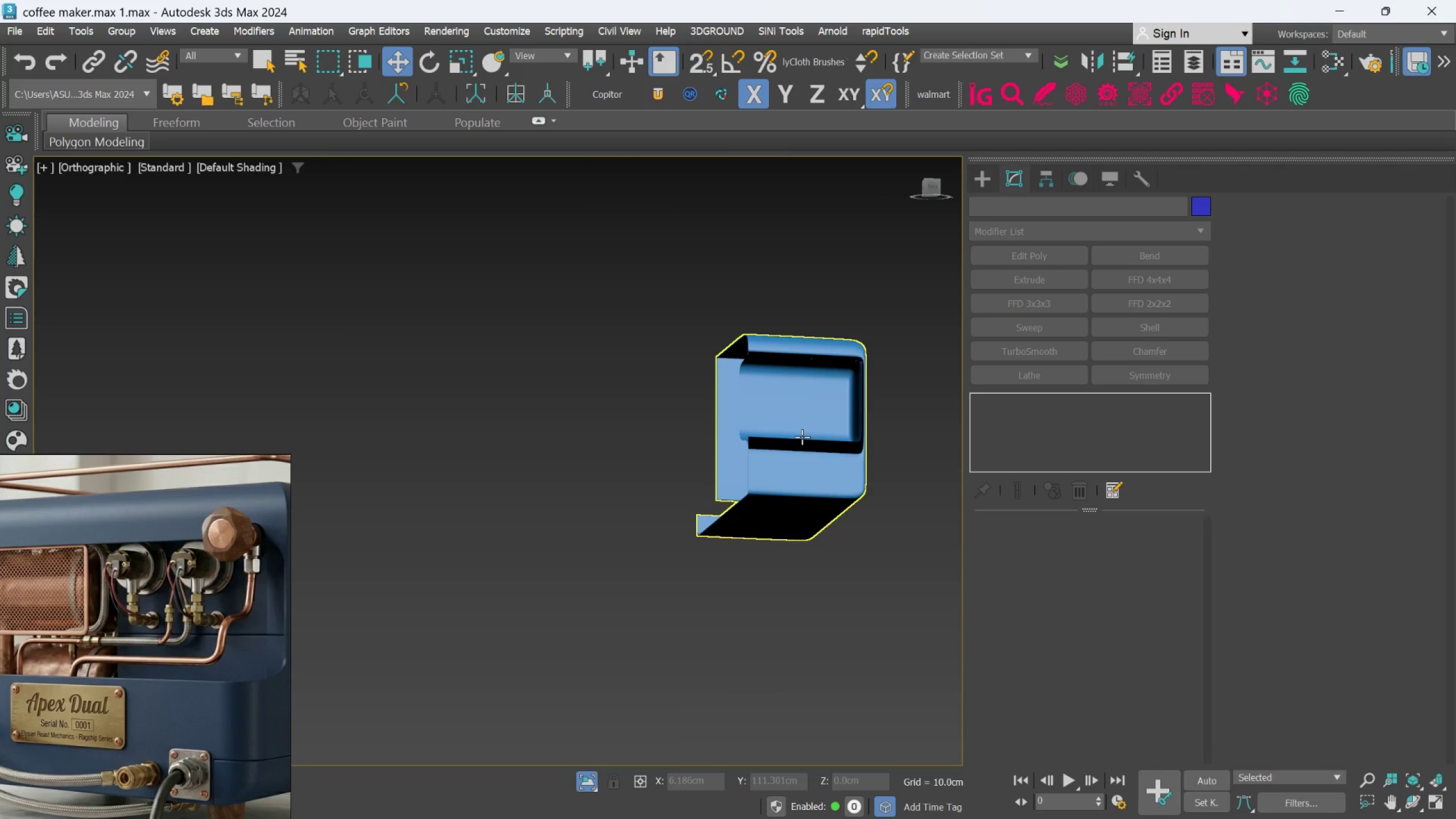 
scroll: coordinate [816, 406], scroll_direction: up, amount: 3.0
 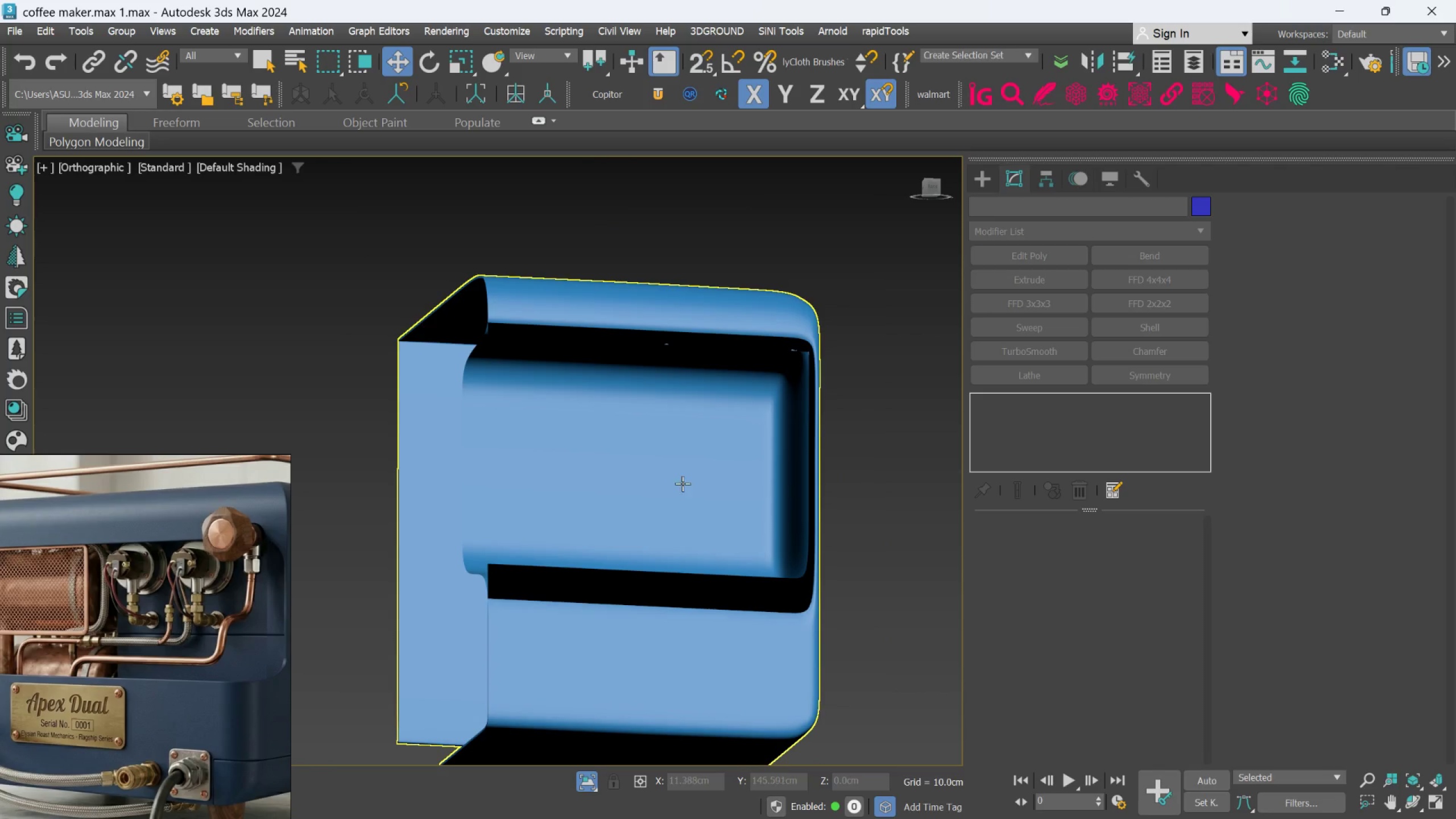 
hold_key(key=AltLeft, duration=1.24)
scroll: coordinate [693, 491], scroll_direction: down, amount: 1.0
 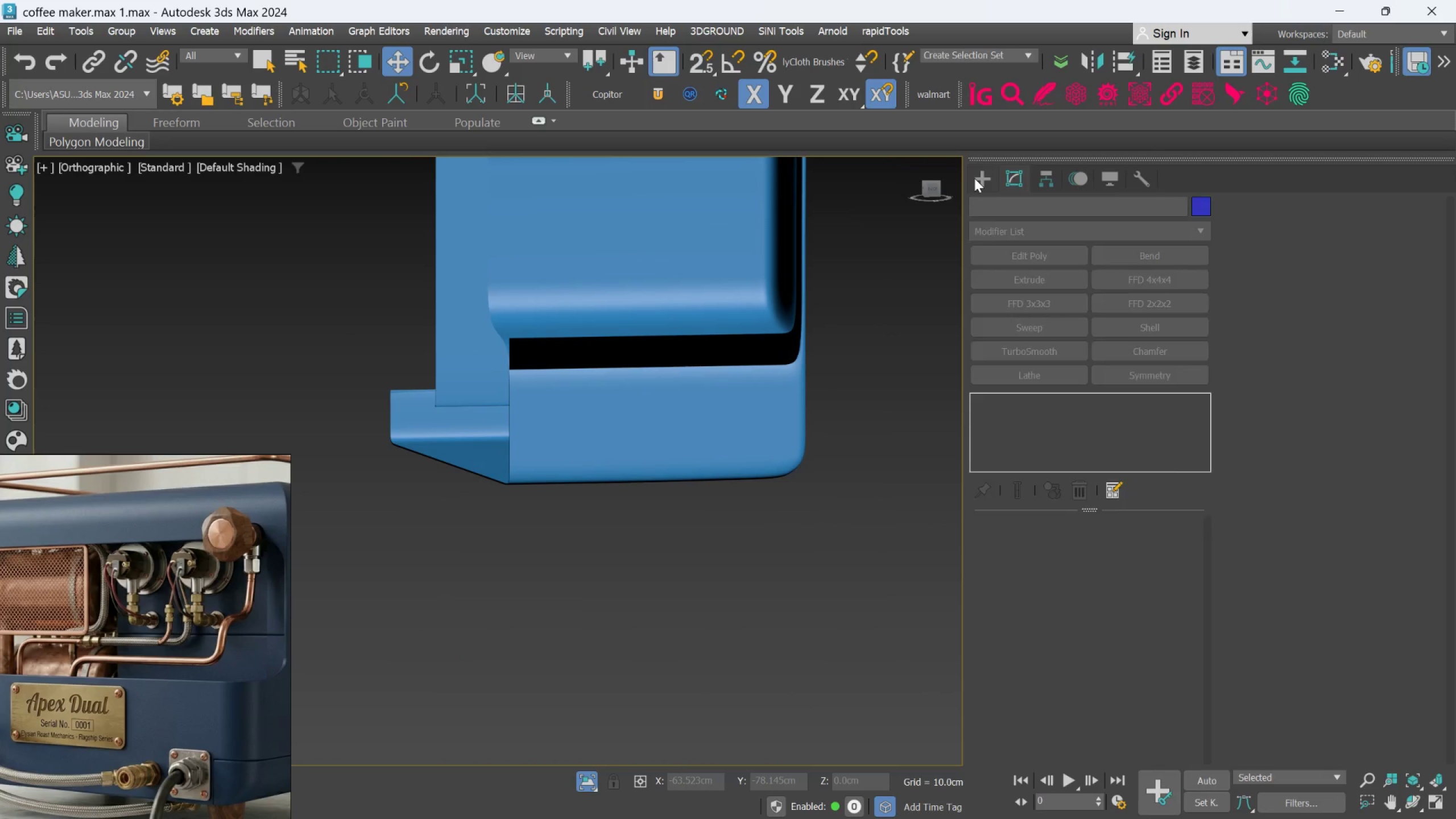 
left_click([667, 419])
 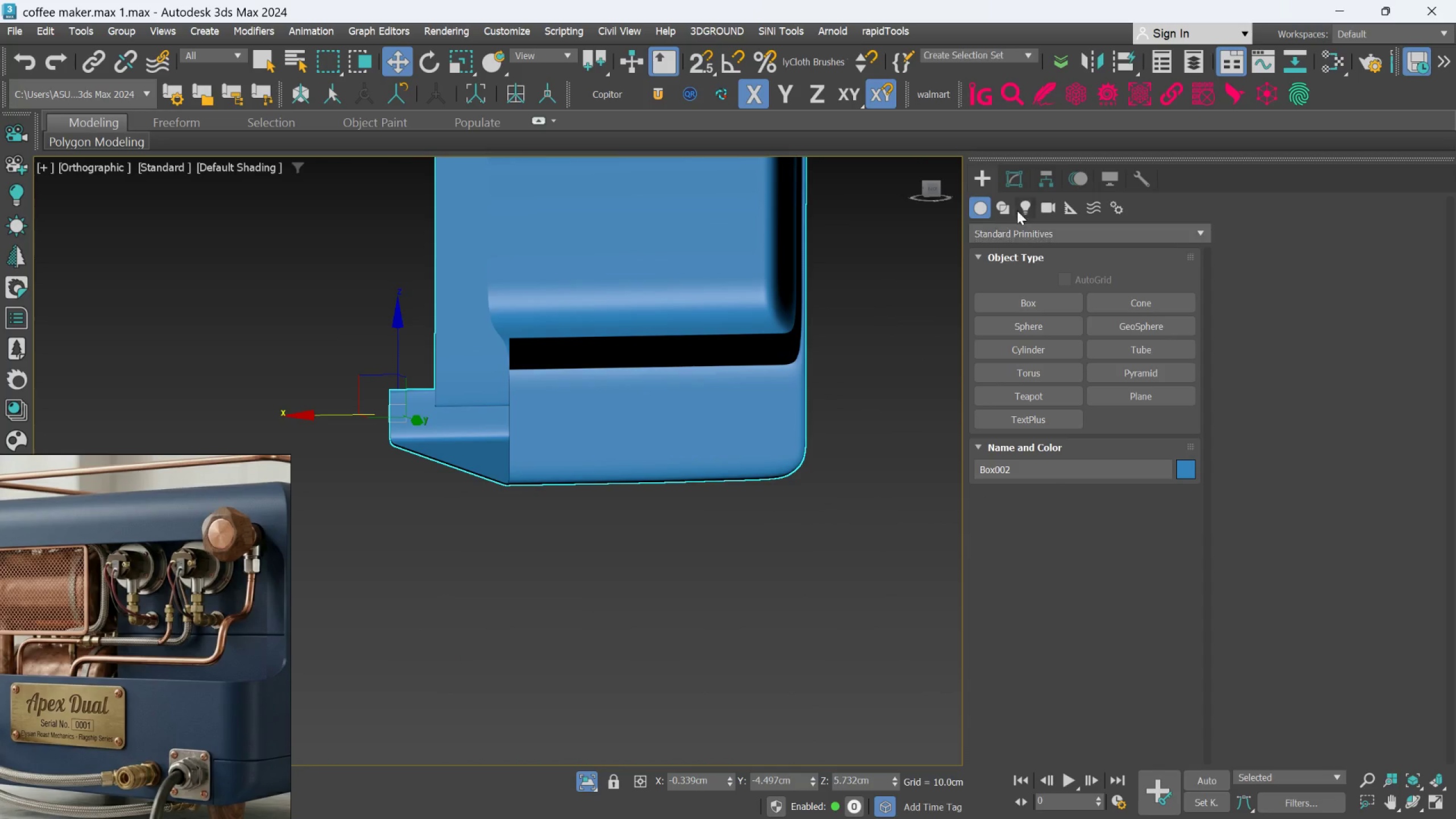 
left_click([1017, 181])
 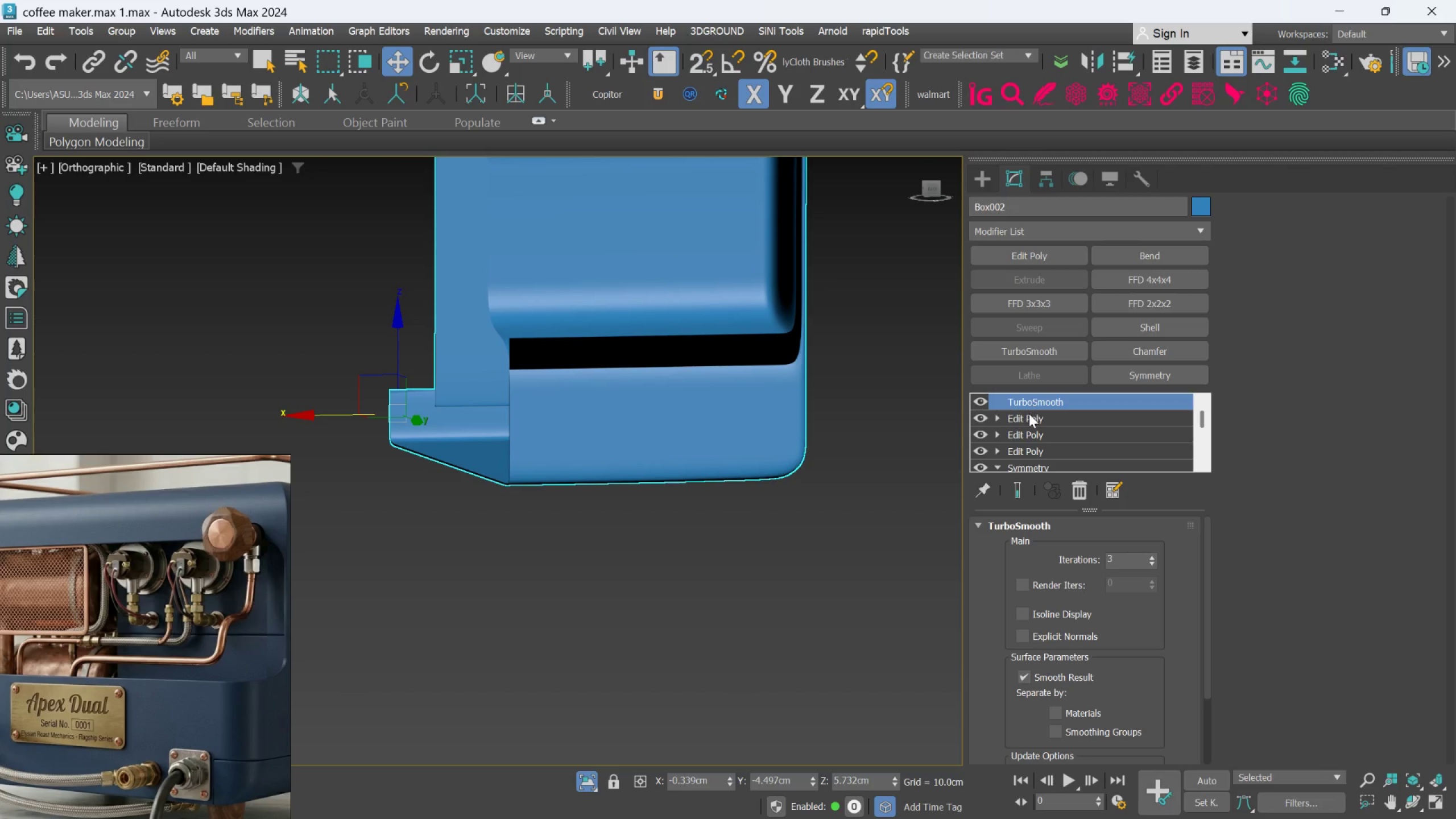 
left_click([1028, 417])
 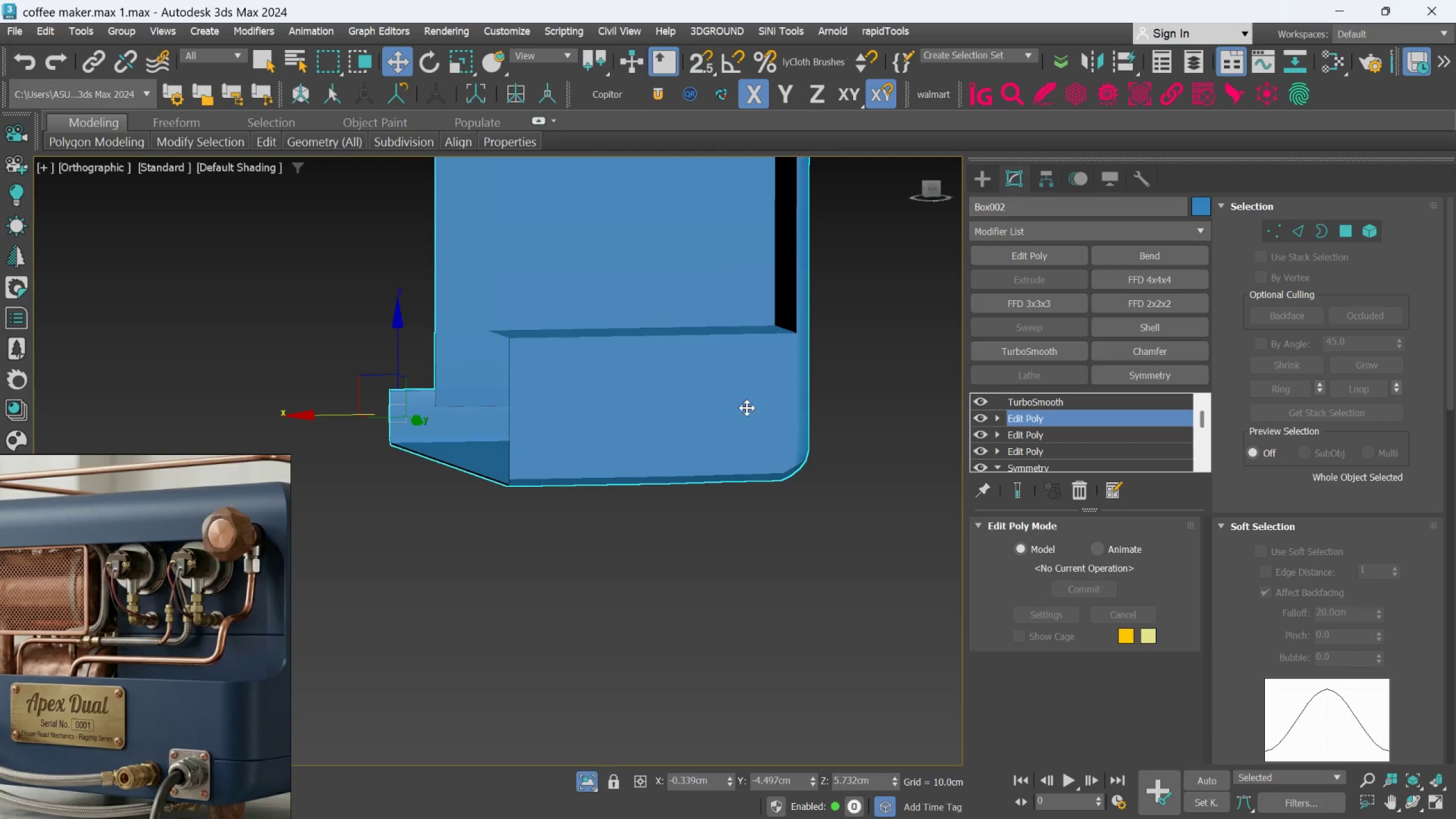 
key(Alt+AltLeft)
 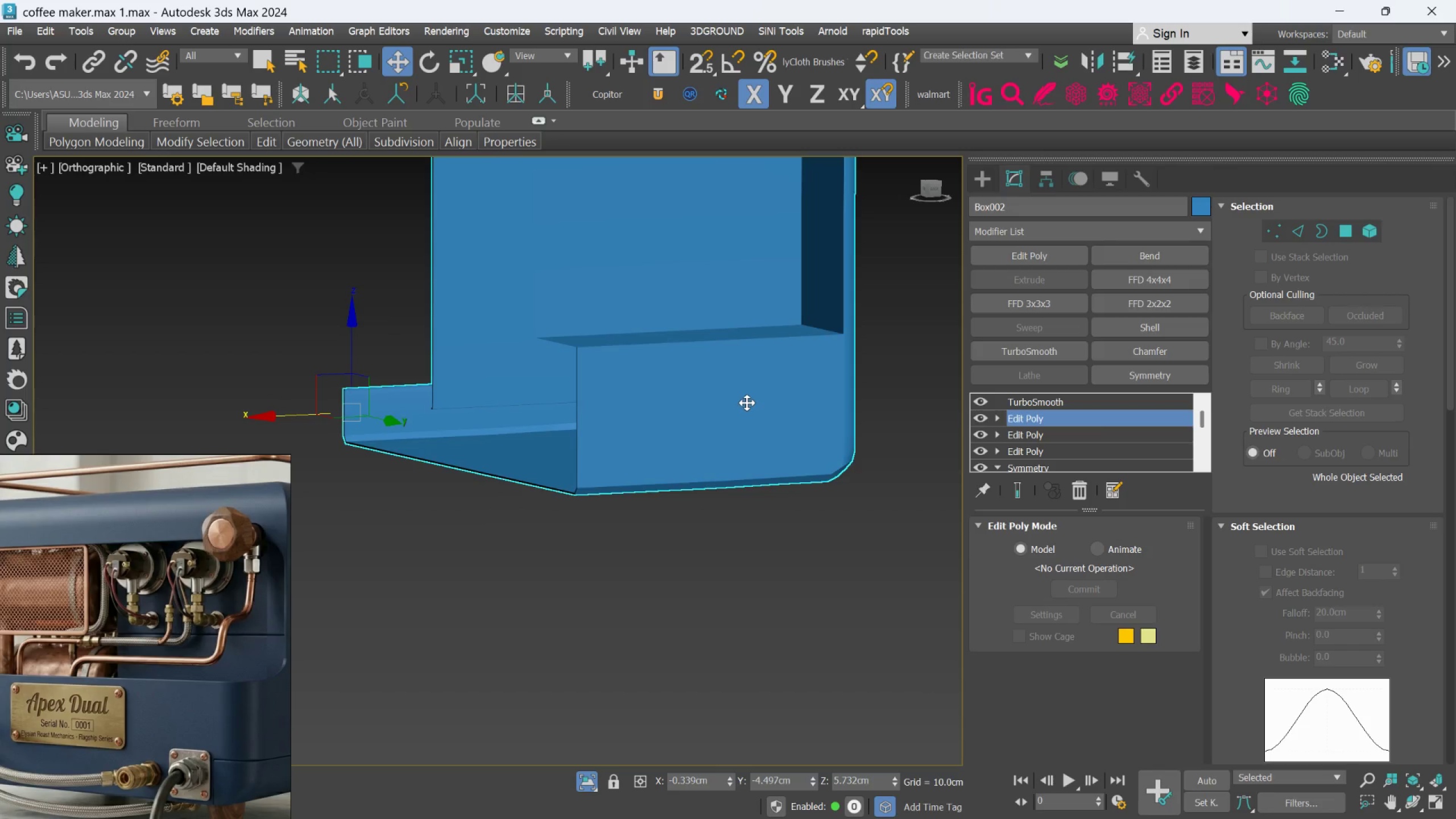 
key(F4)
 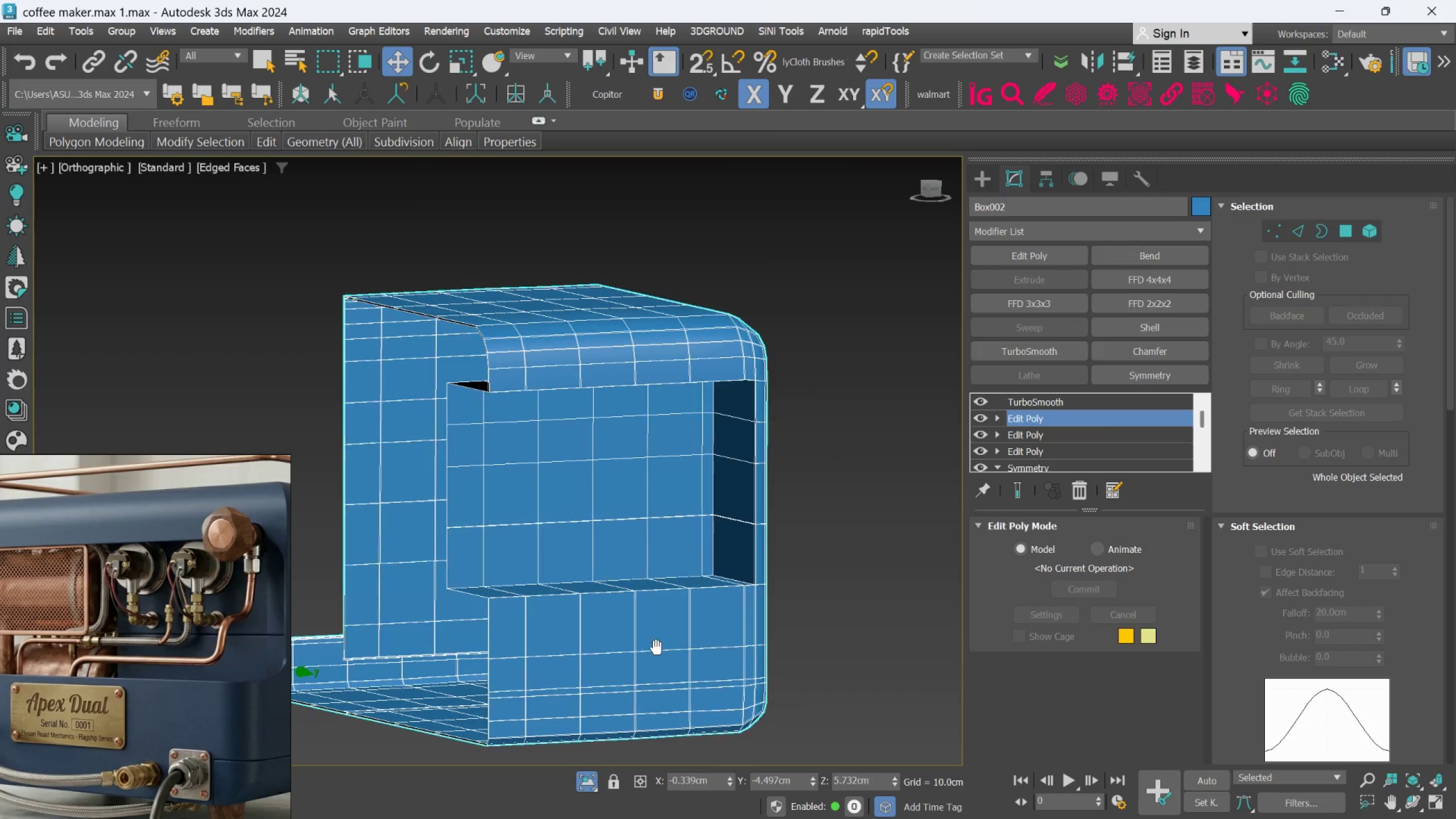 
hold_key(key=AltLeft, duration=0.62)
 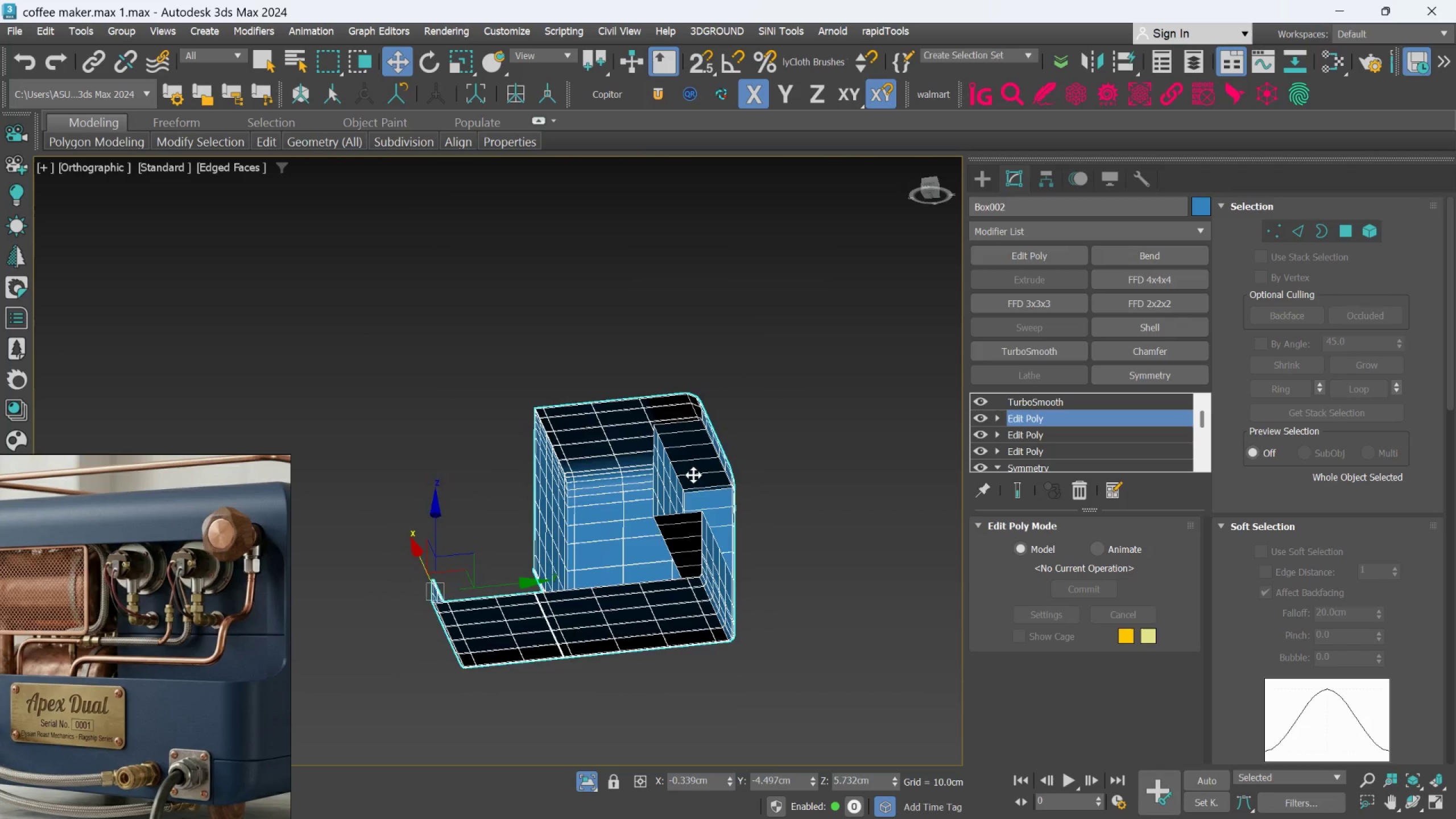 
scroll: coordinate [655, 561], scroll_direction: down, amount: 2.0
 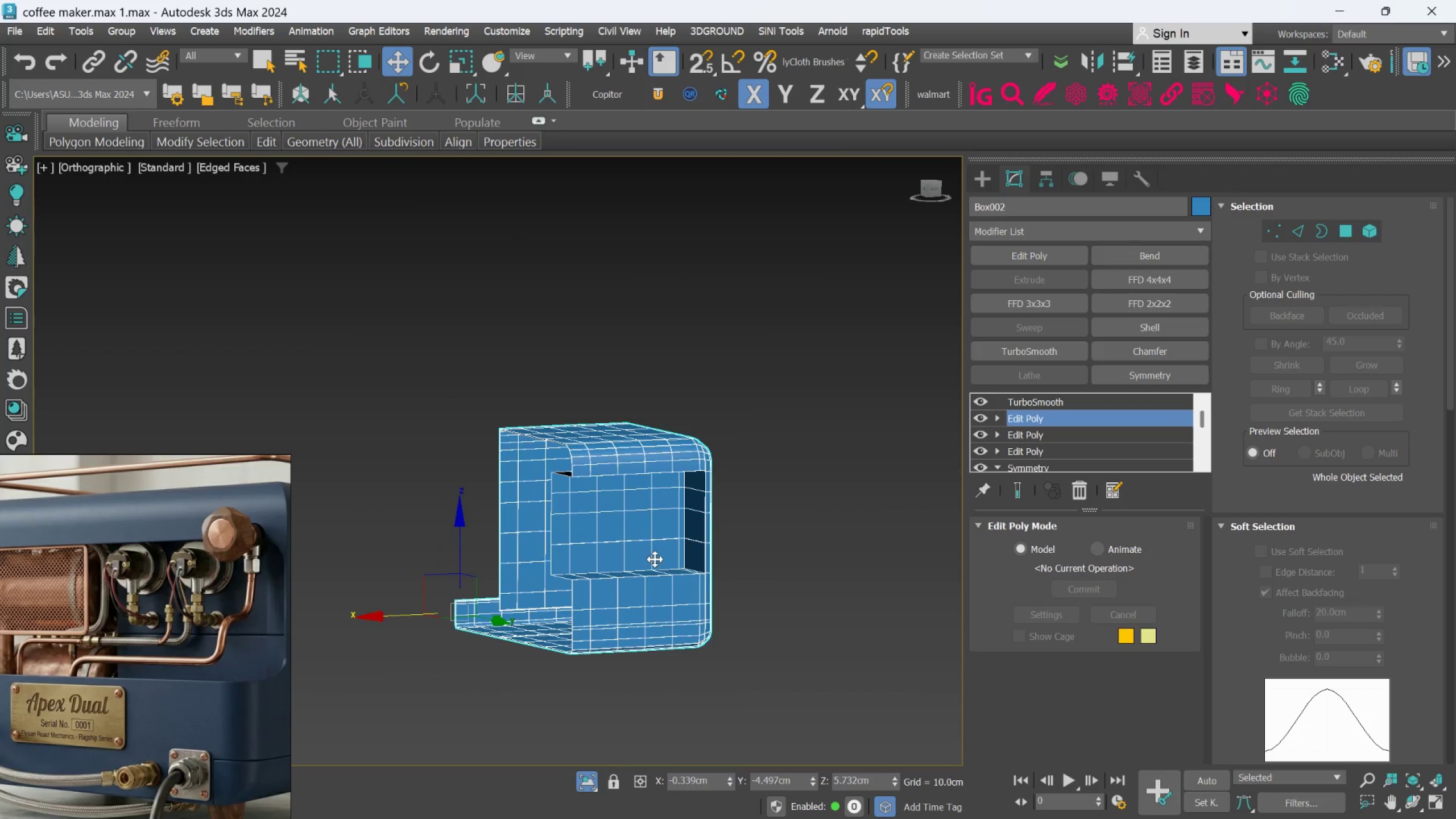 
hold_key(key=AltLeft, duration=1.45)
 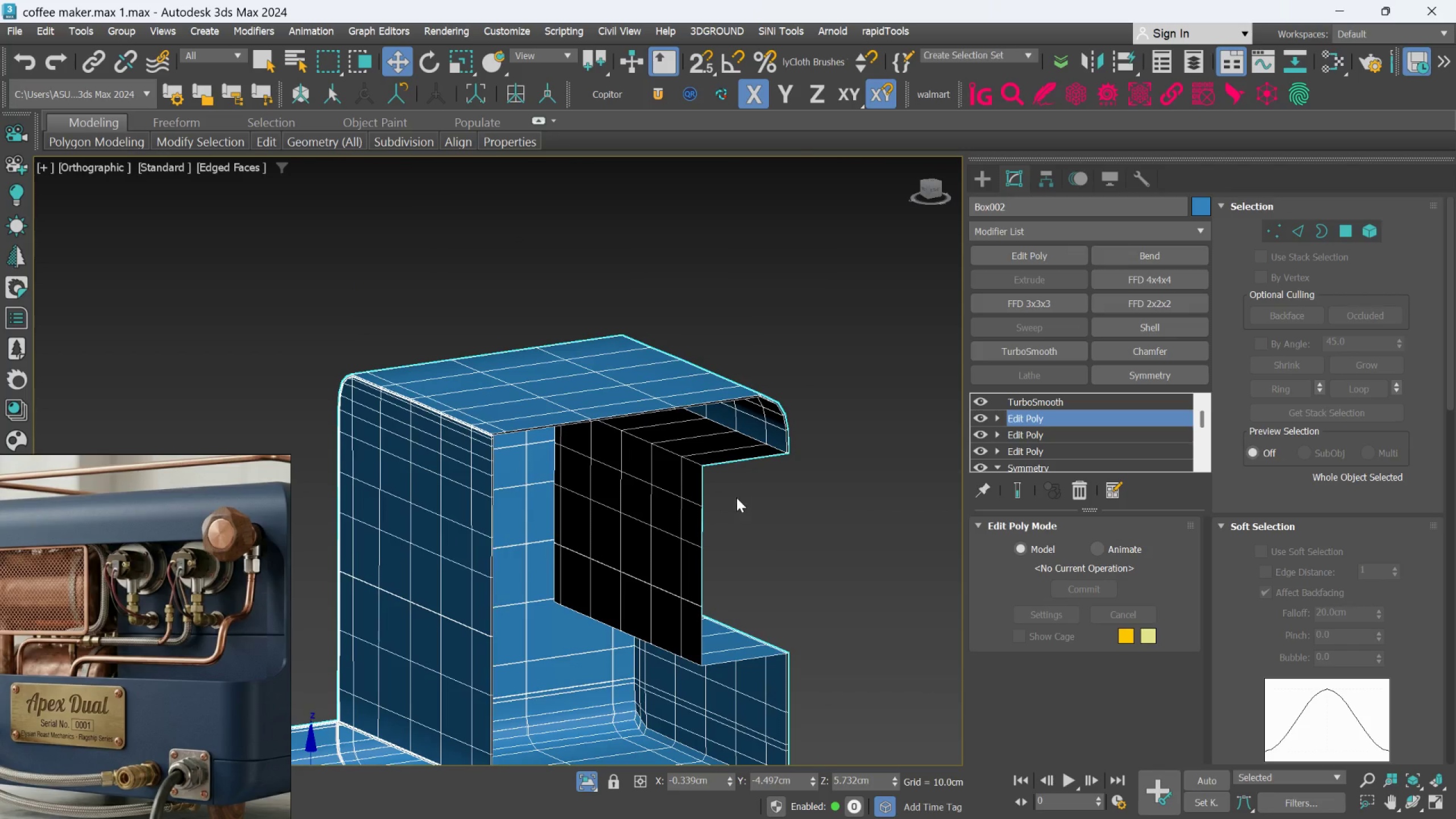 
scroll: coordinate [818, 441], scroll_direction: up, amount: 7.0
 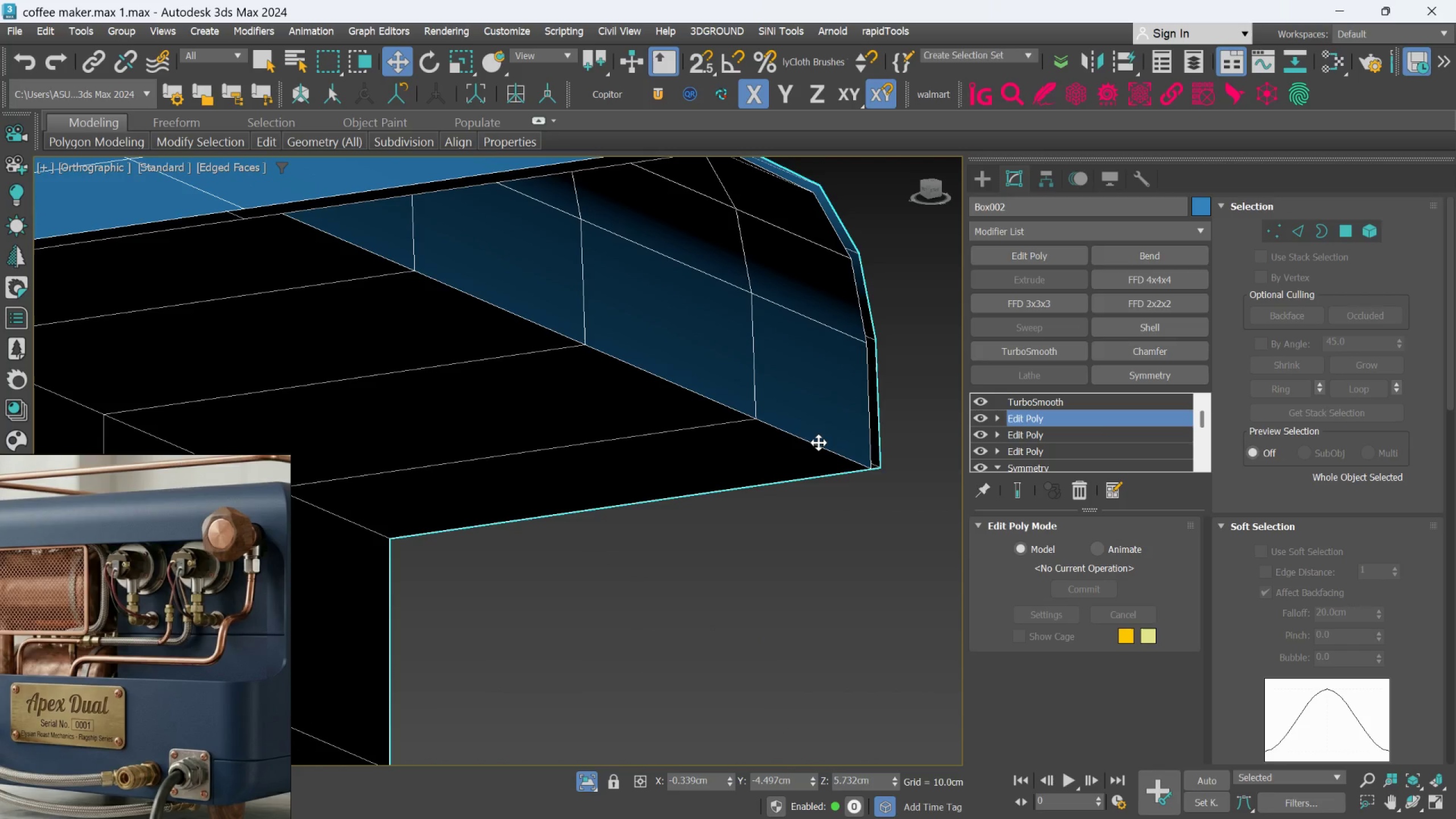 
hold_key(key=AltLeft, duration=0.98)
 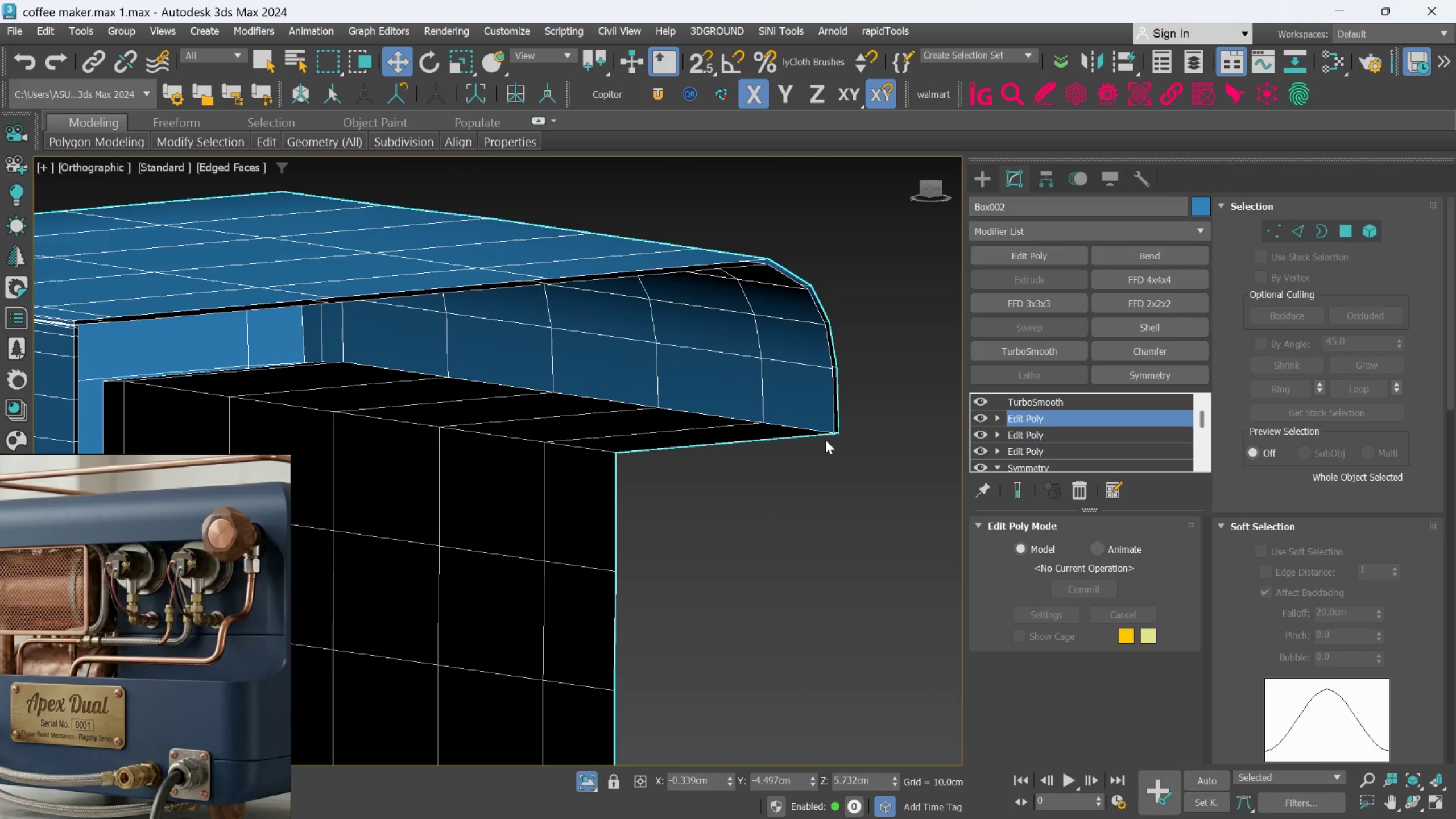 
scroll: coordinate [818, 442], scroll_direction: down, amount: 2.0
 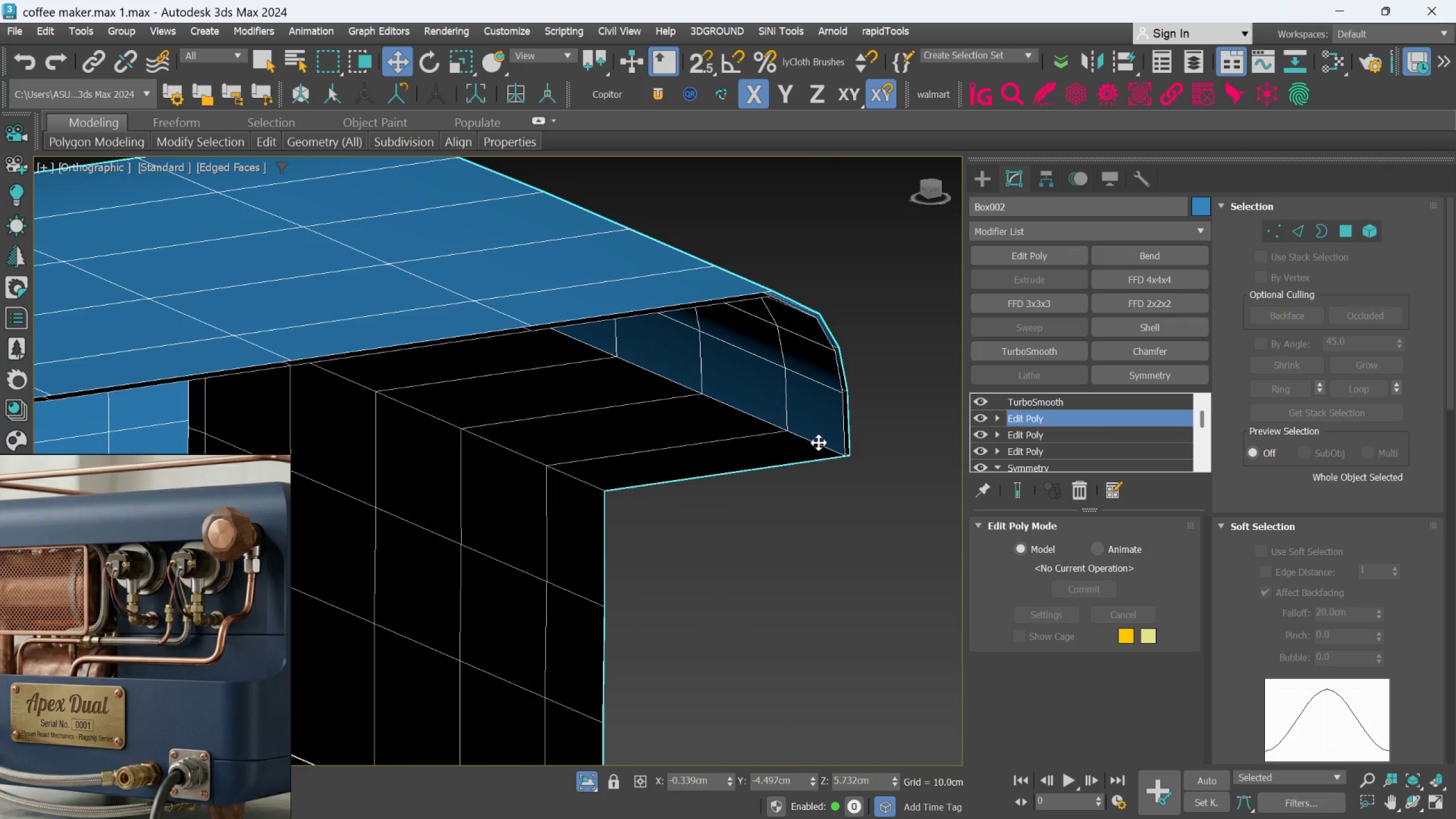 
hold_key(key=AltLeft, duration=1.52)
 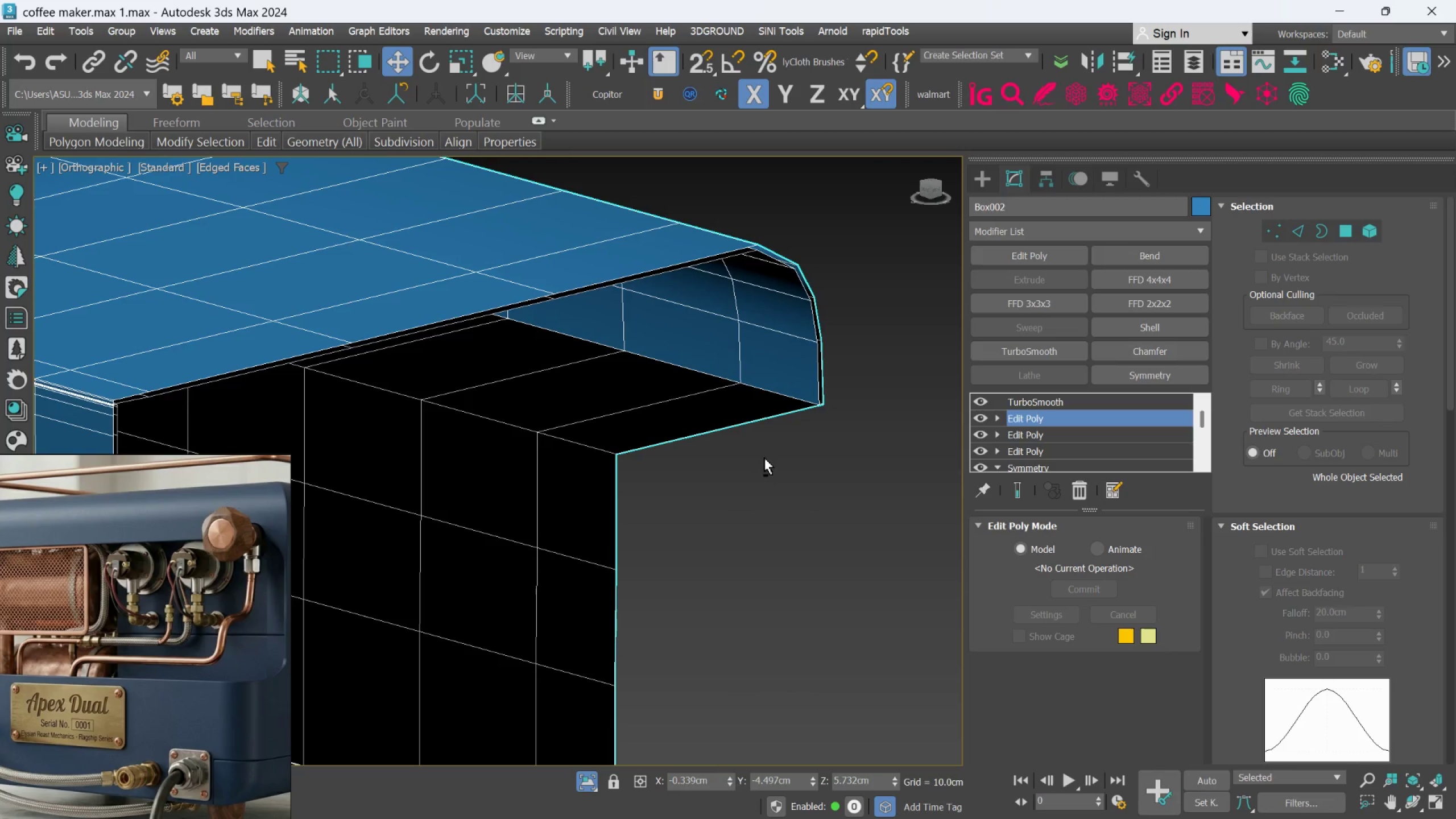 
hold_key(key=AltLeft, duration=0.47)
 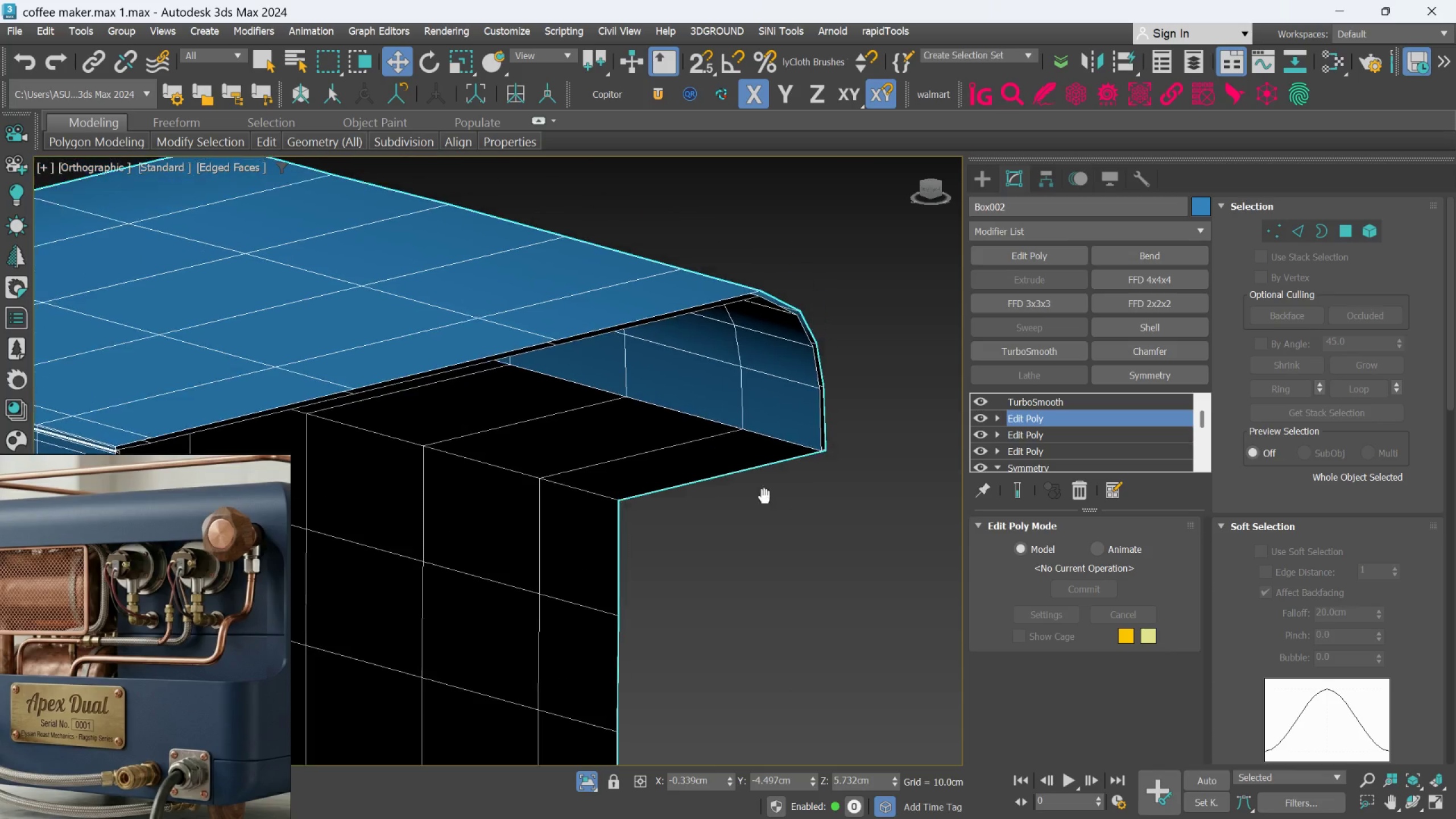 
scroll: coordinate [758, 495], scroll_direction: down, amount: 3.0
 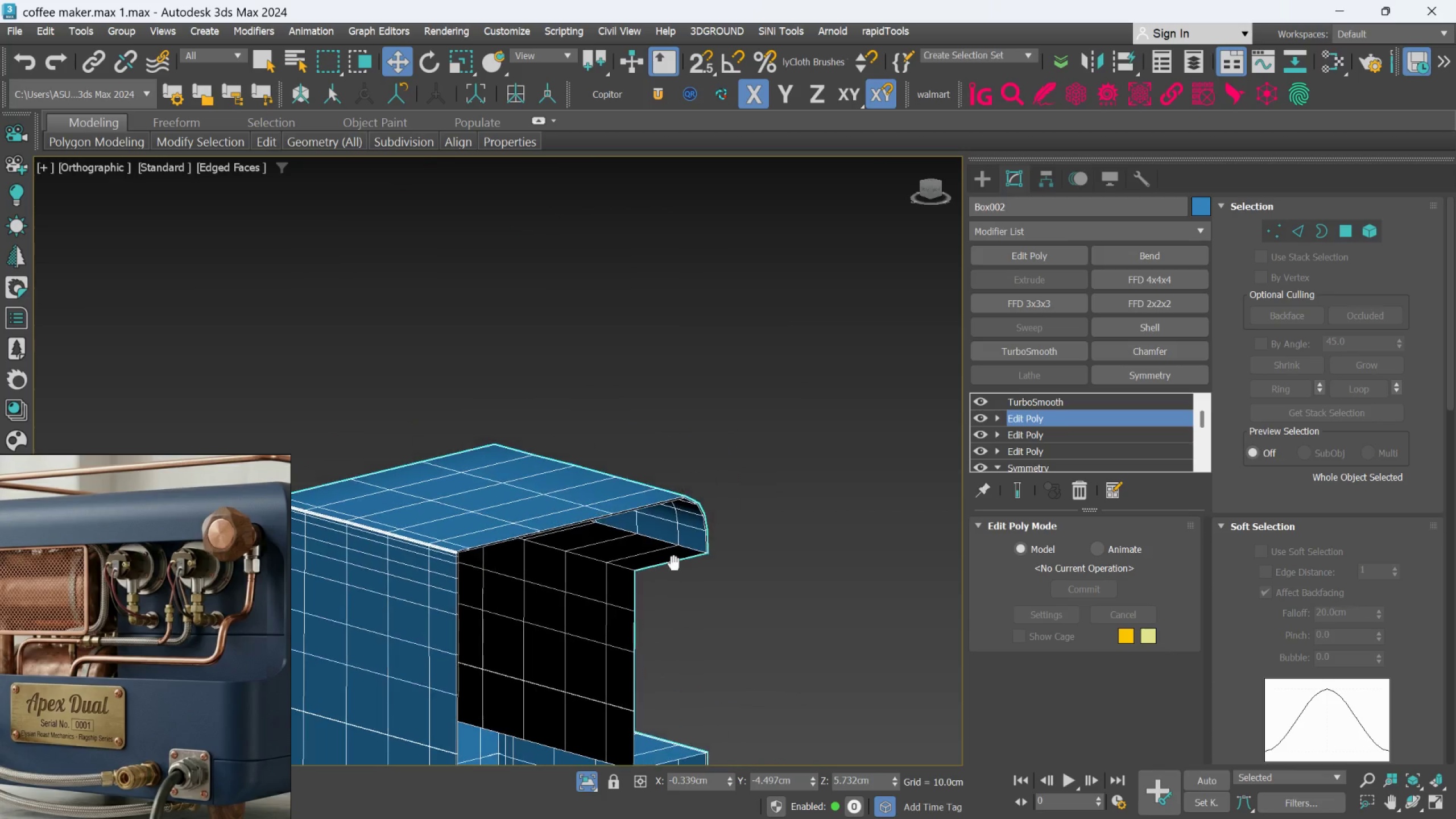 
scroll: coordinate [645, 574], scroll_direction: up, amount: 3.0
 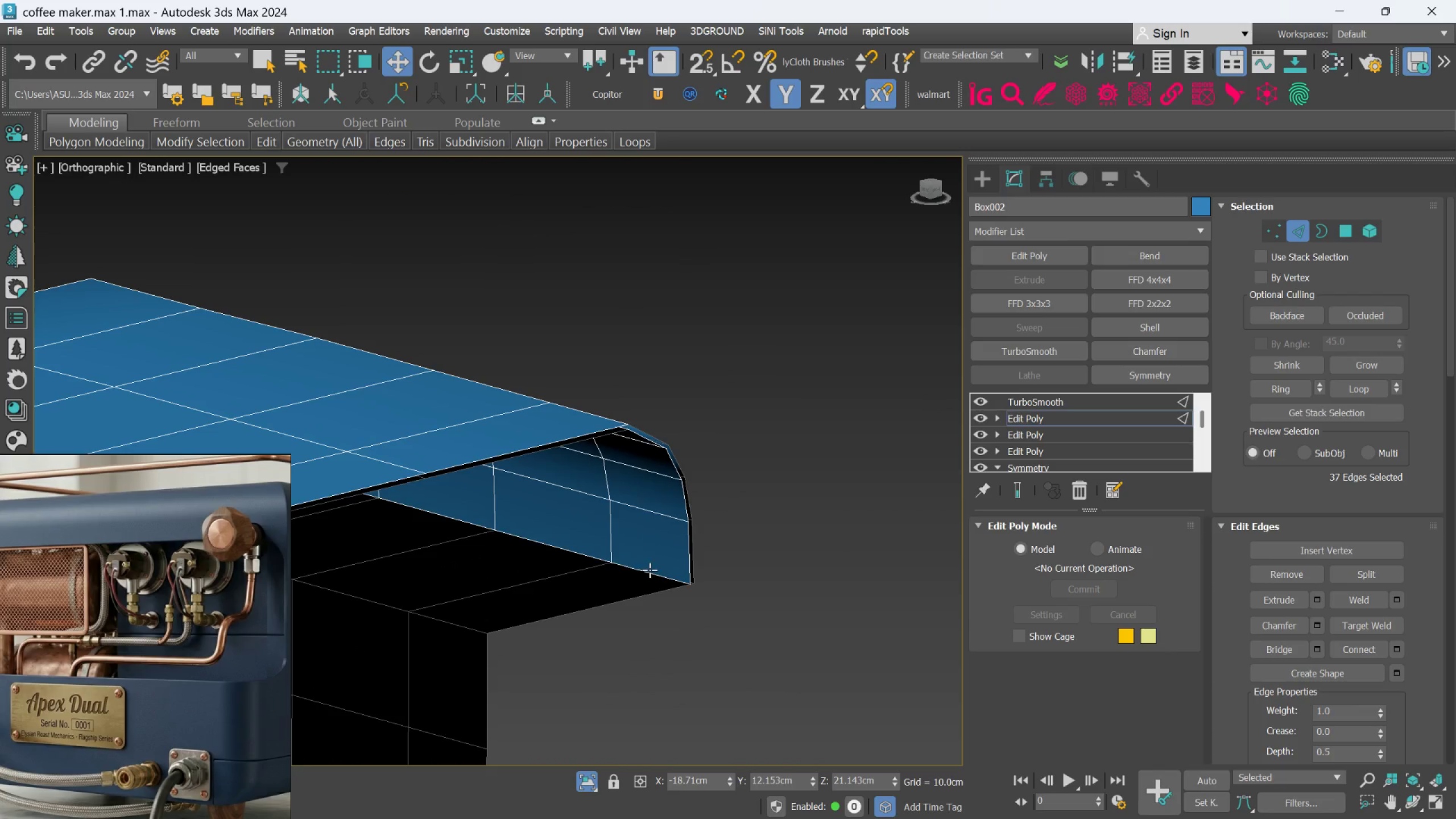 
left_click([650, 571])
 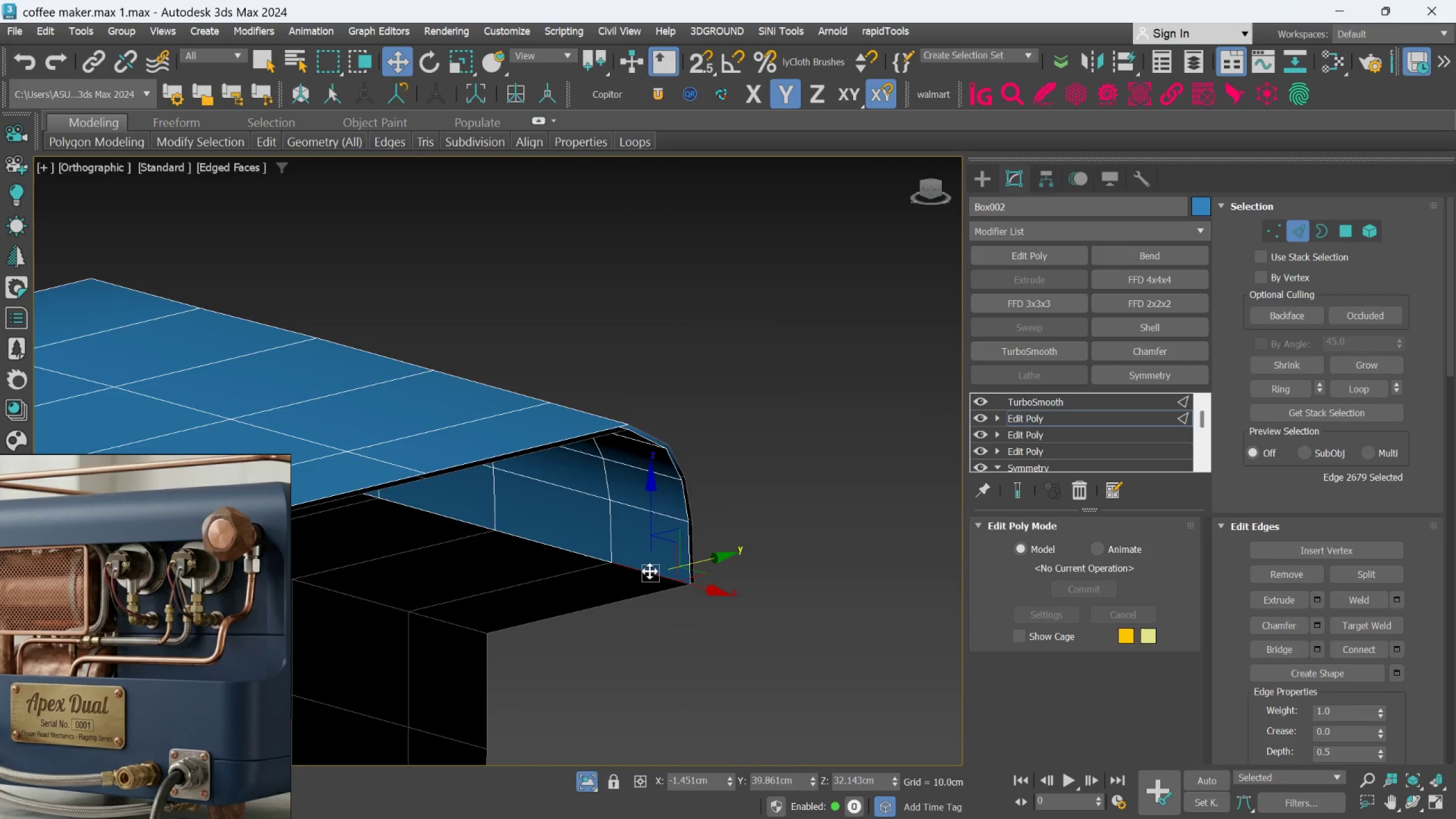 
scroll: coordinate [591, 548], scroll_direction: up, amount: 2.0
 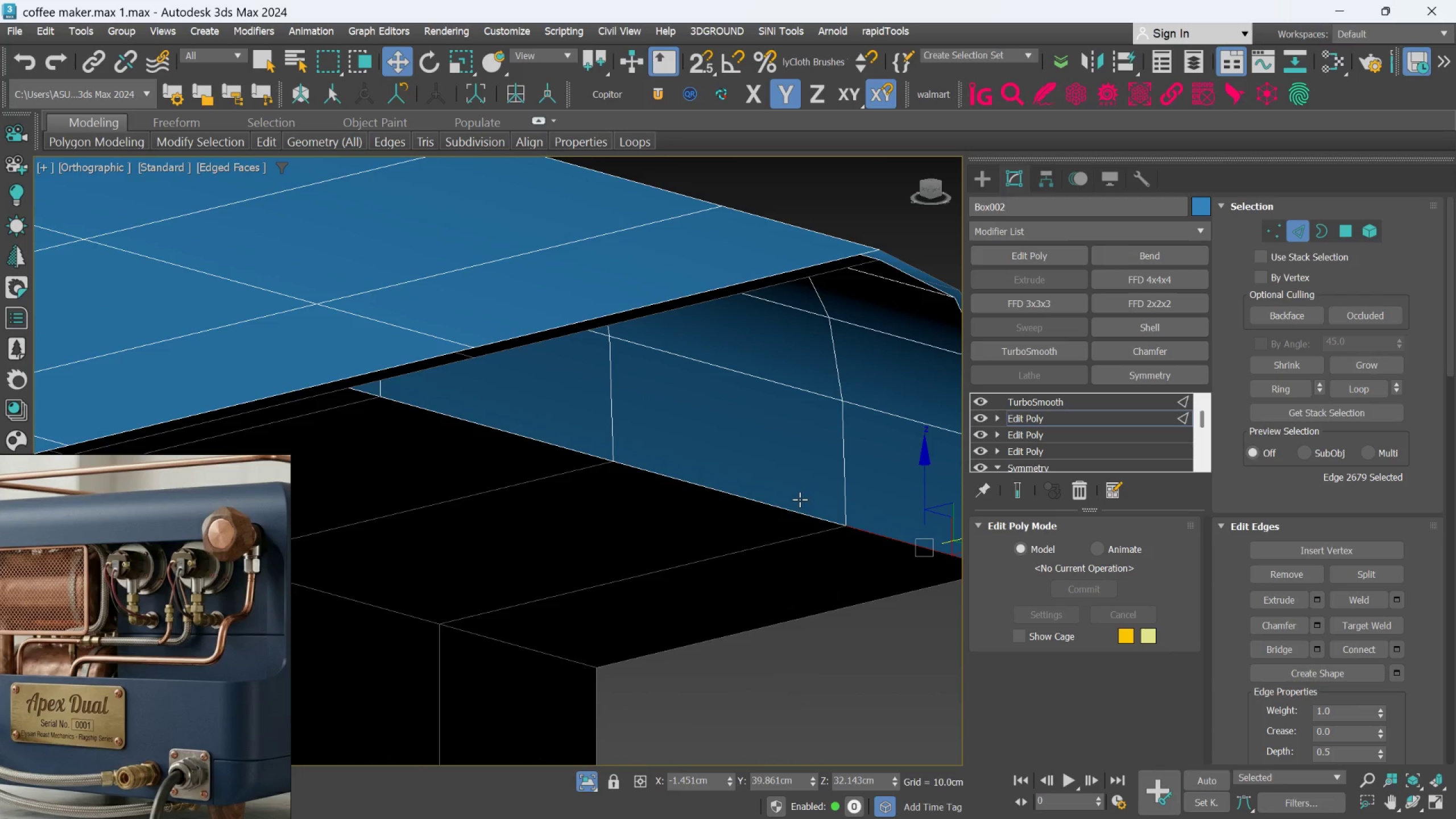 
hold_key(key=ControlLeft, duration=1.5)
left_click([785, 510])
 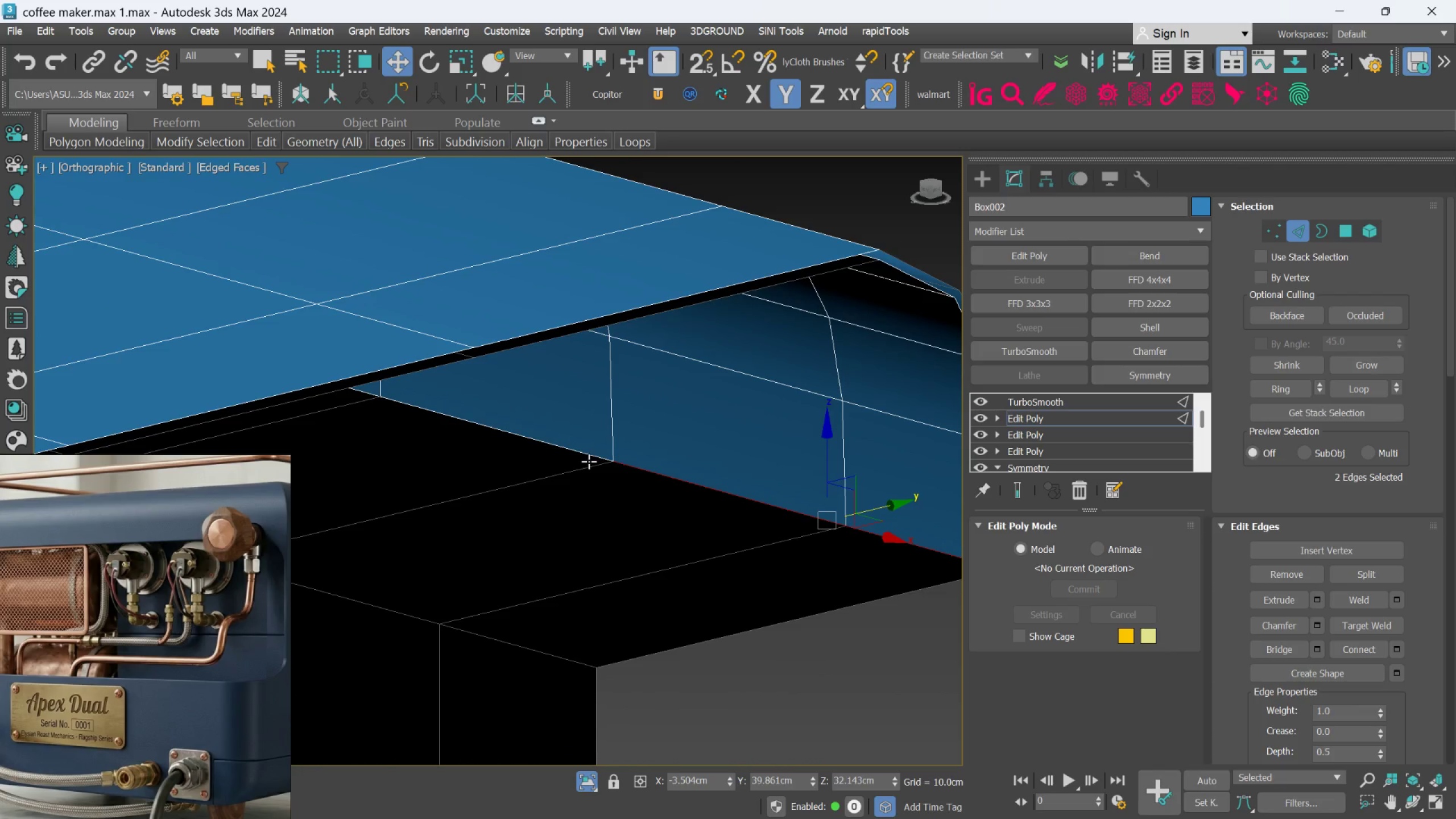 
left_click([589, 456])
 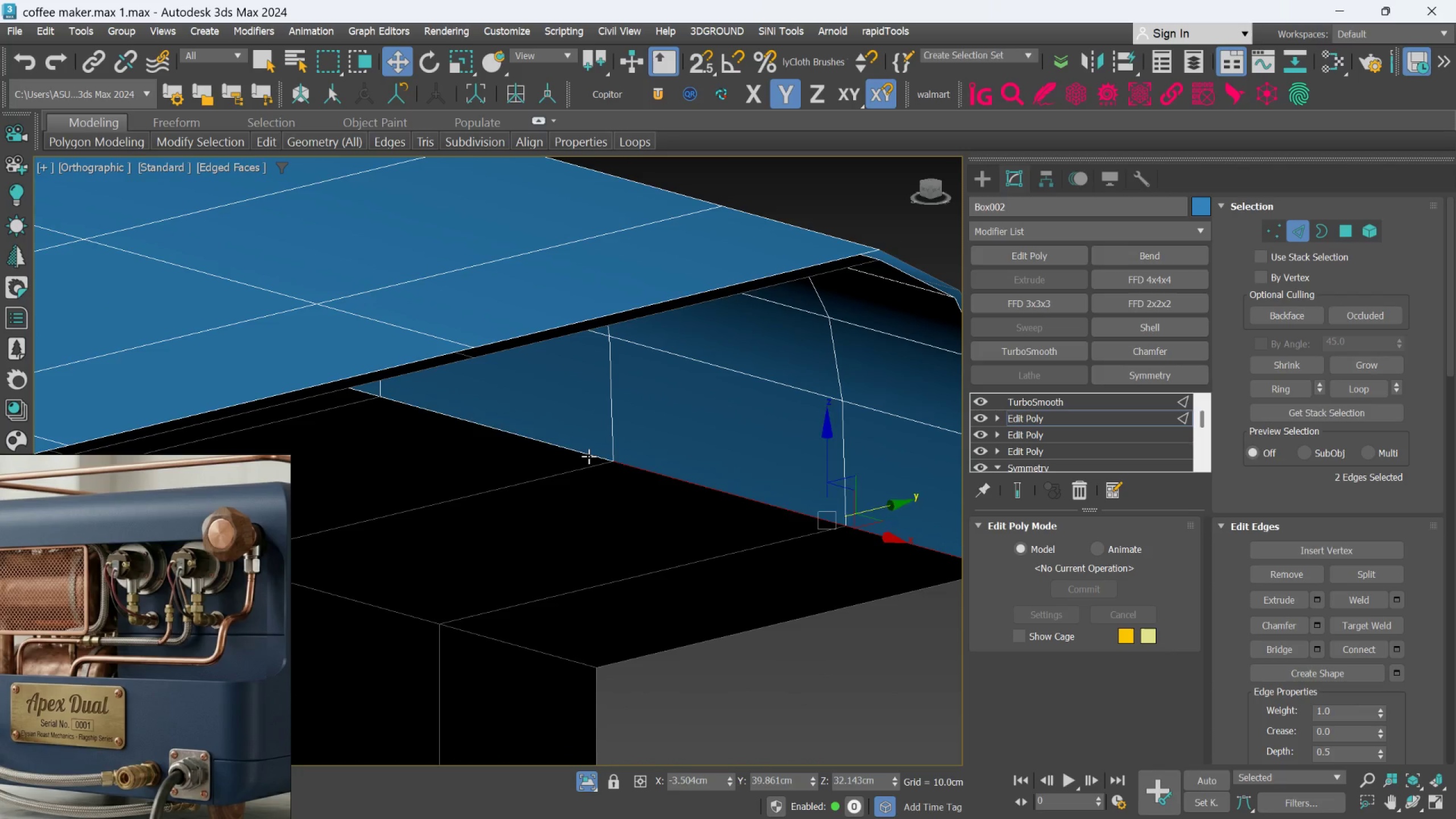 
hold_key(key=ControlLeft, duration=0.31)
 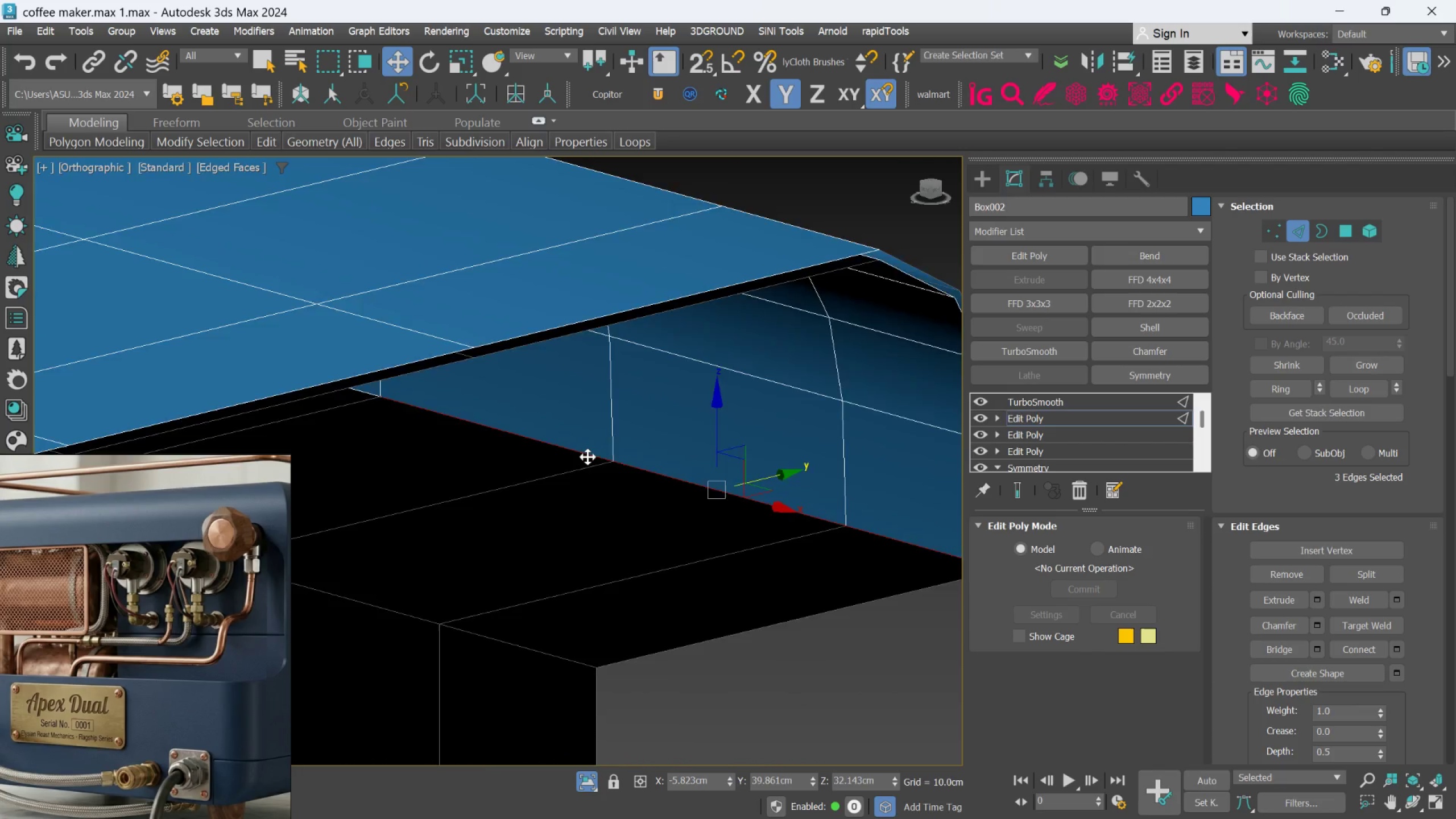 
hold_key(key=AltLeft, duration=0.77)
 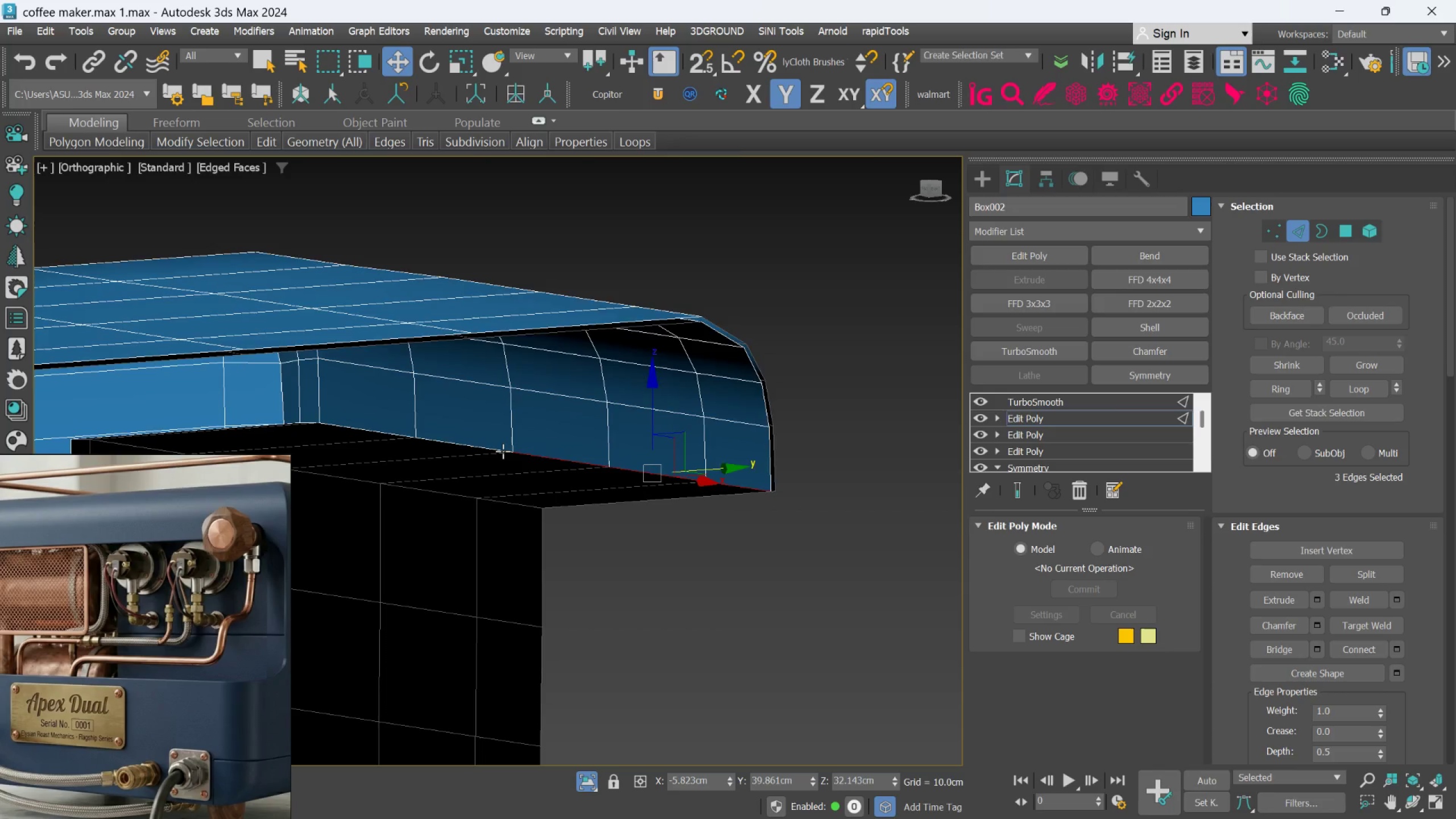 
scroll: coordinate [588, 457], scroll_direction: down, amount: 2.0
 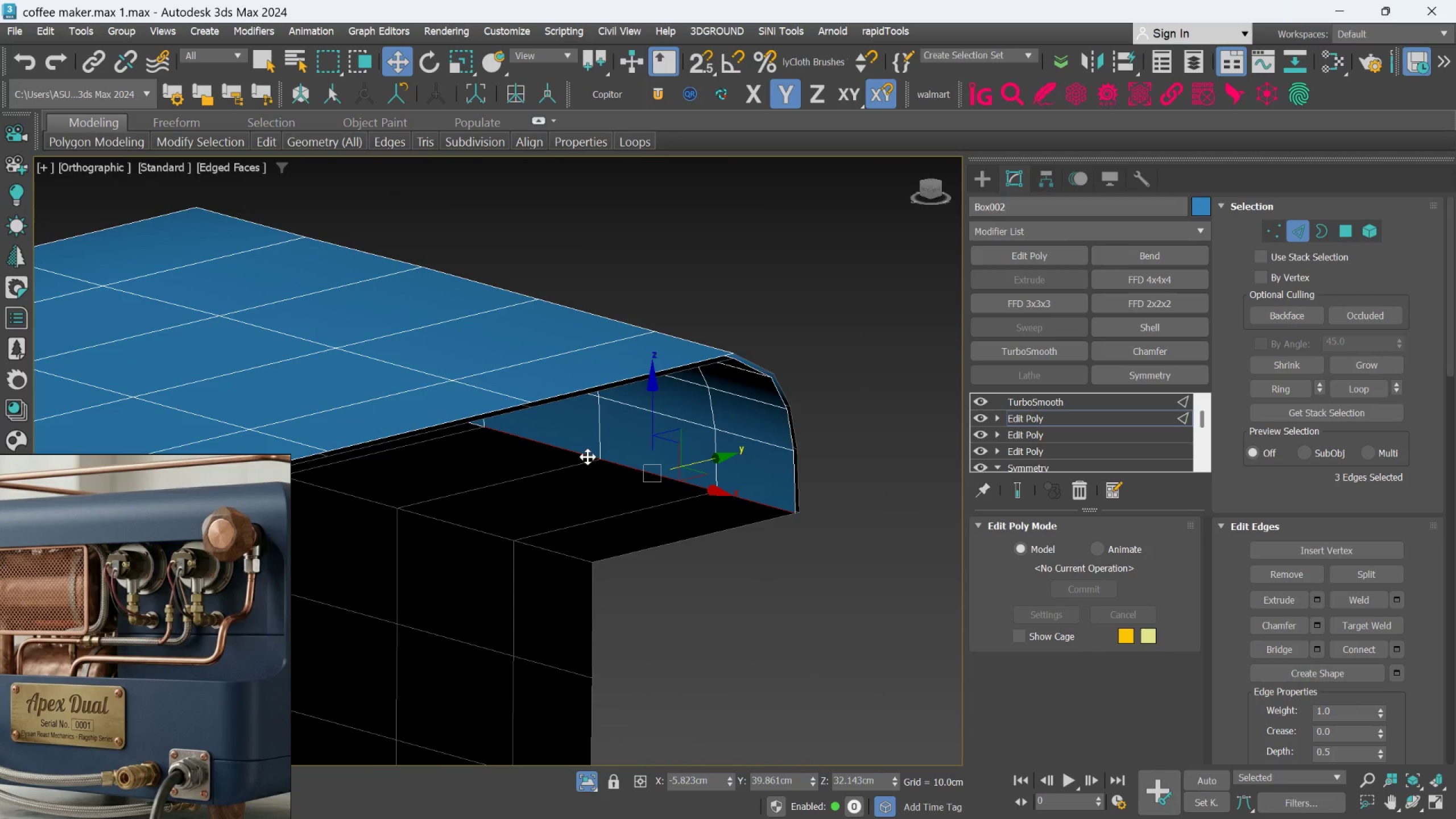 
scroll: coordinate [503, 451], scroll_direction: up, amount: 2.0
 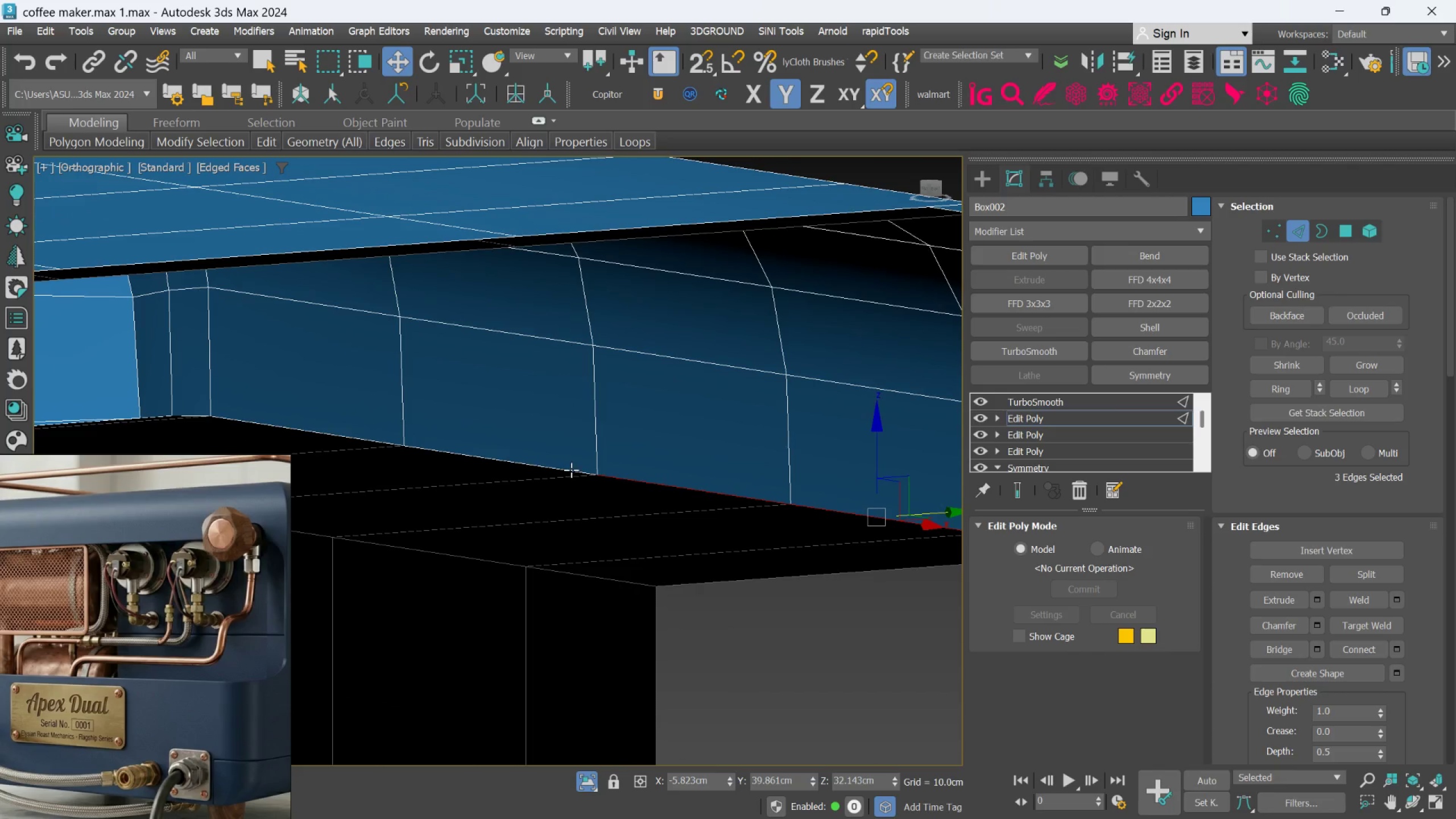 
hold_key(key=ControlLeft, duration=0.77)
left_click([565, 467])
 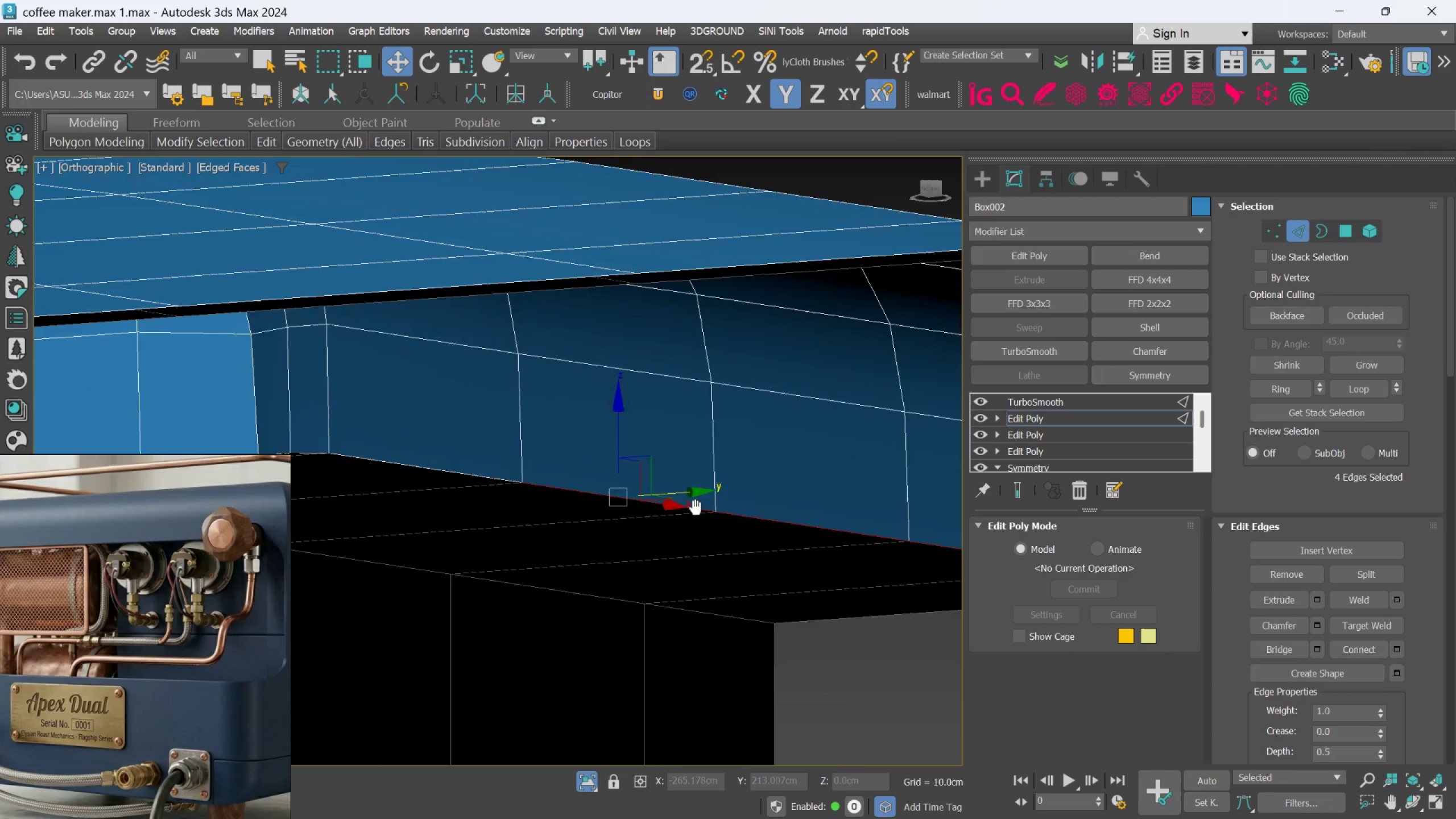 
hold_key(key=ControlLeft, duration=1.5)
 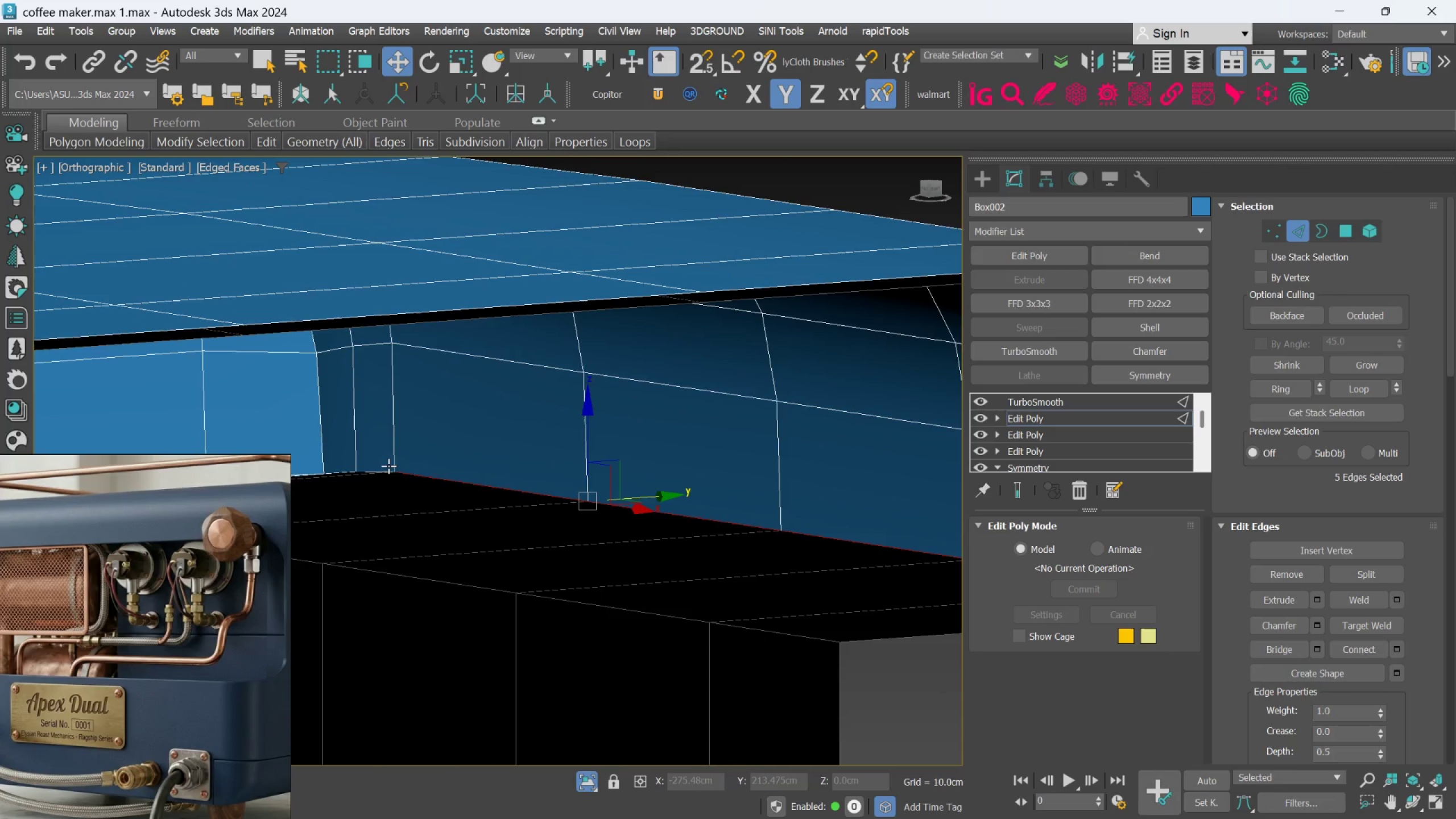 
key(Alt+AltLeft)
 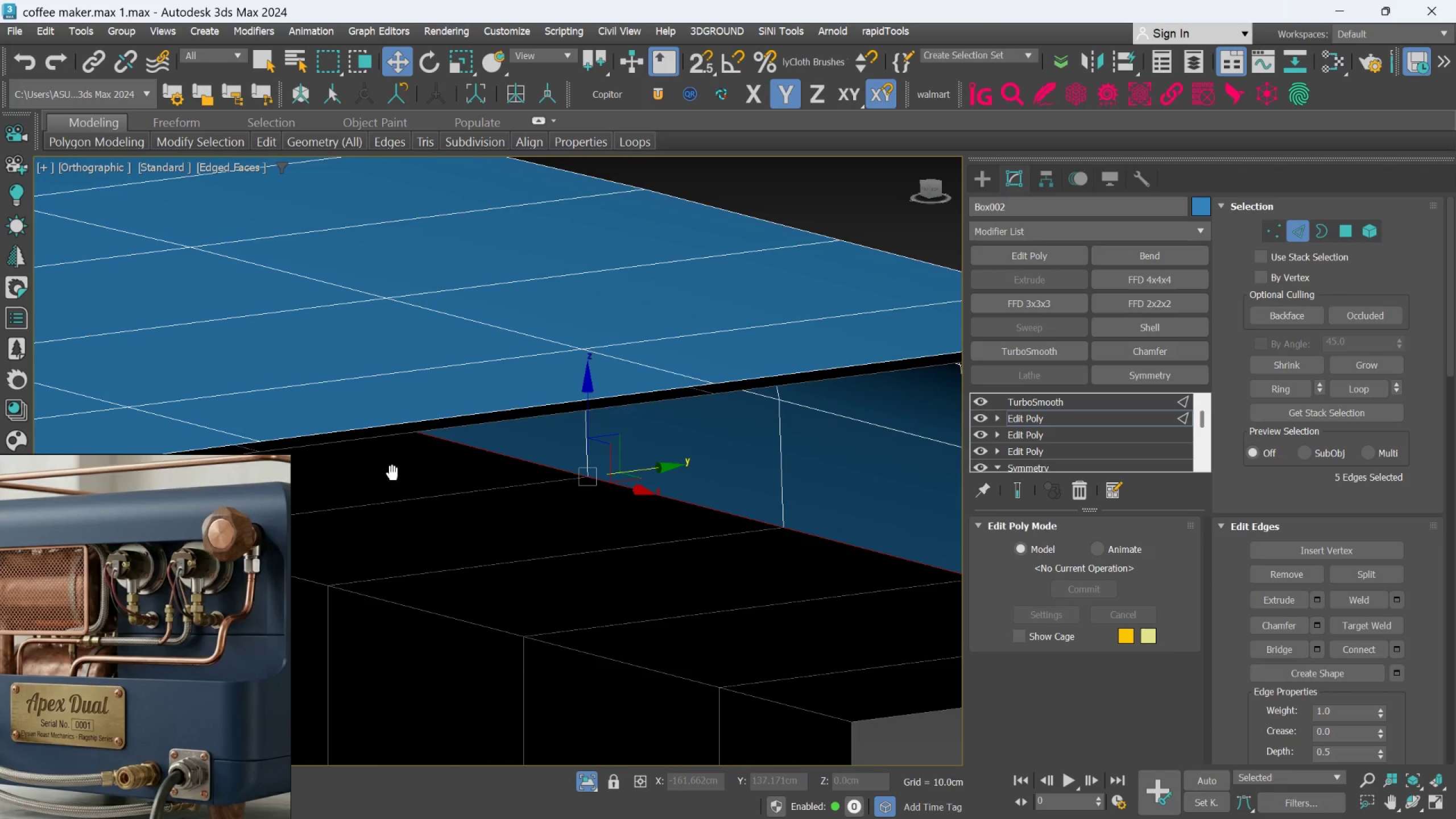 
hold_key(key=AltLeft, duration=0.5)
 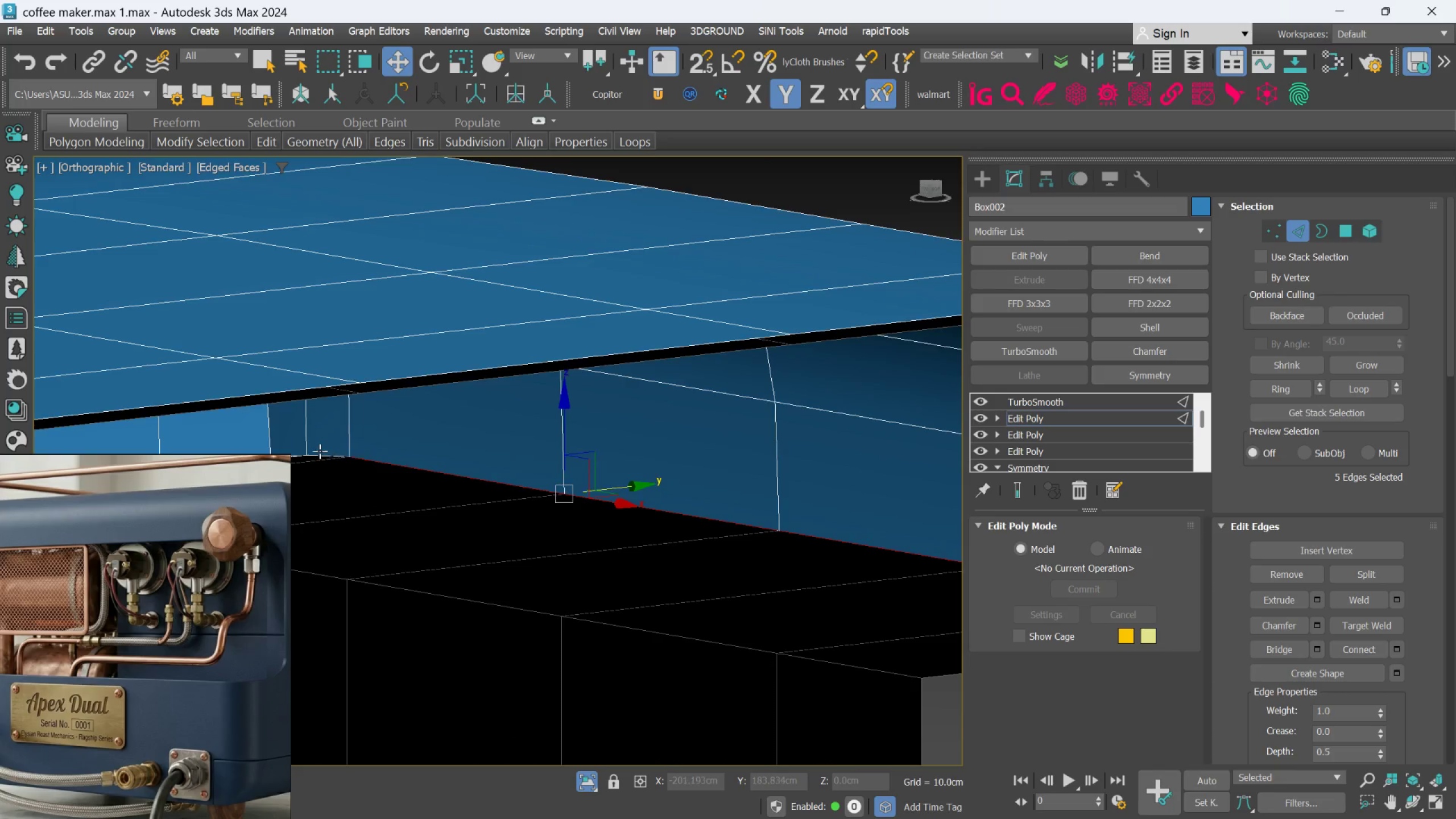 
scroll: coordinate [320, 451], scroll_direction: up, amount: 2.0
 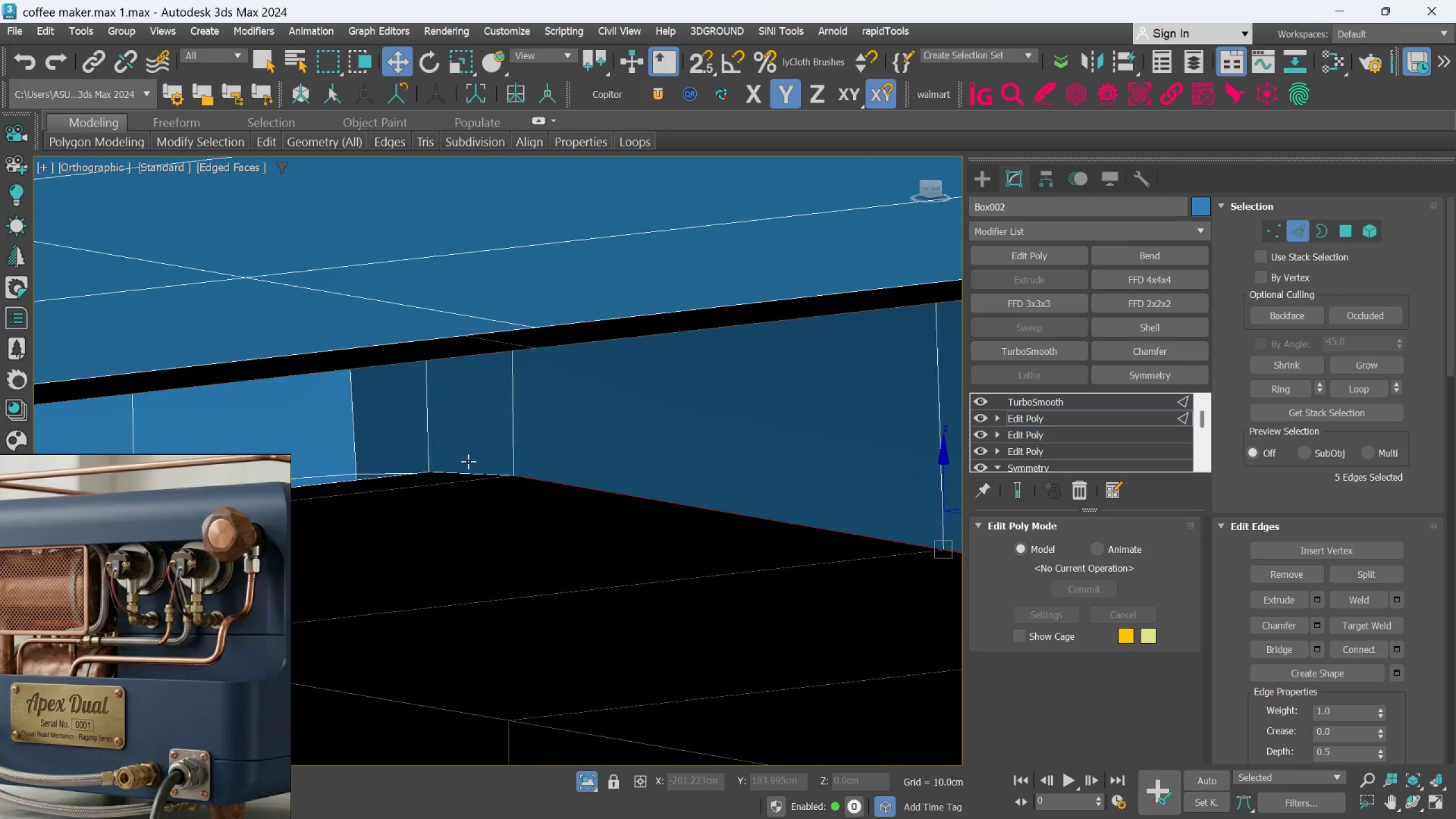 
hold_key(key=ControlLeft, duration=0.78)
 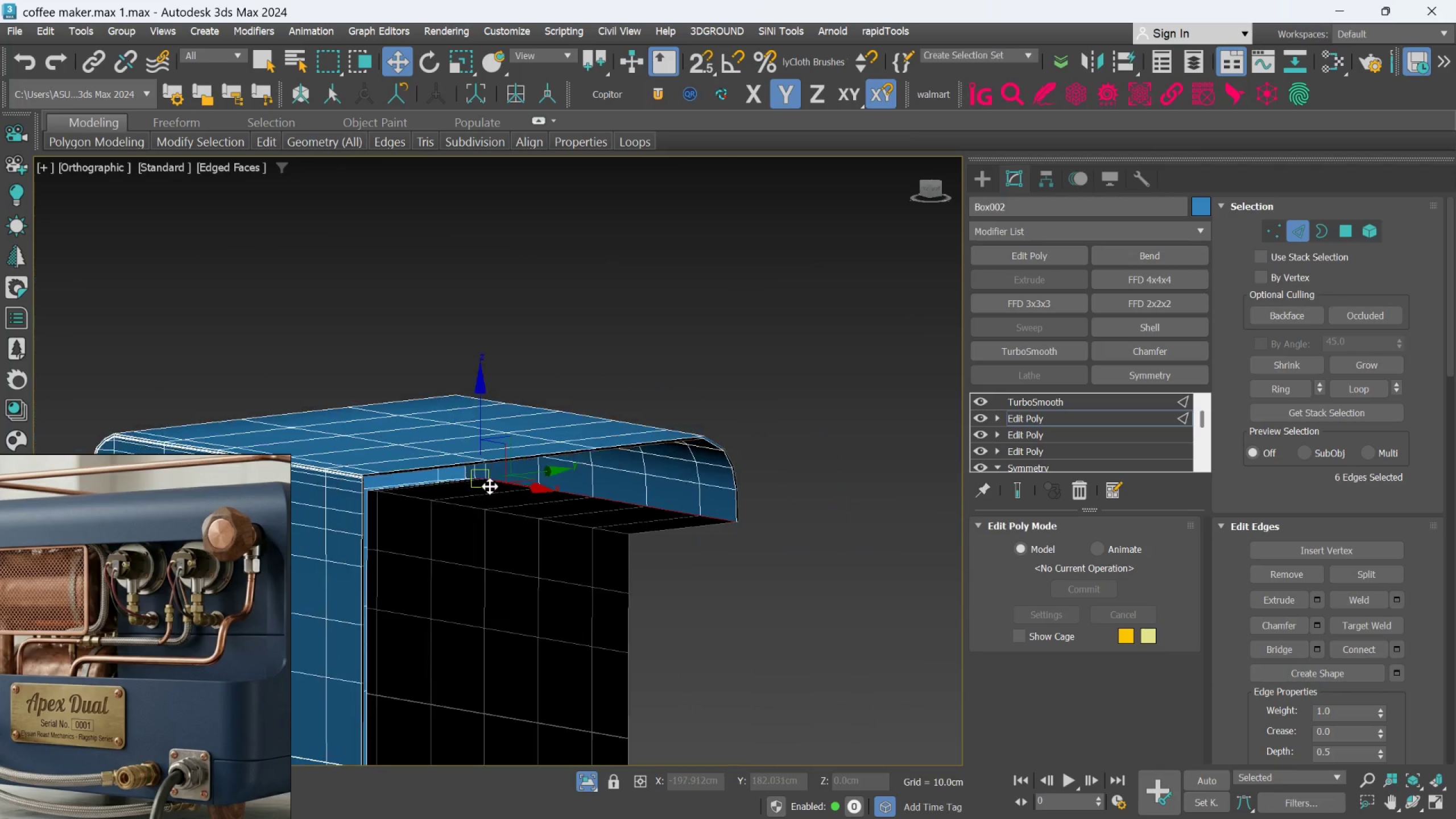 
scroll: coordinate [468, 470], scroll_direction: up, amount: 1.0
 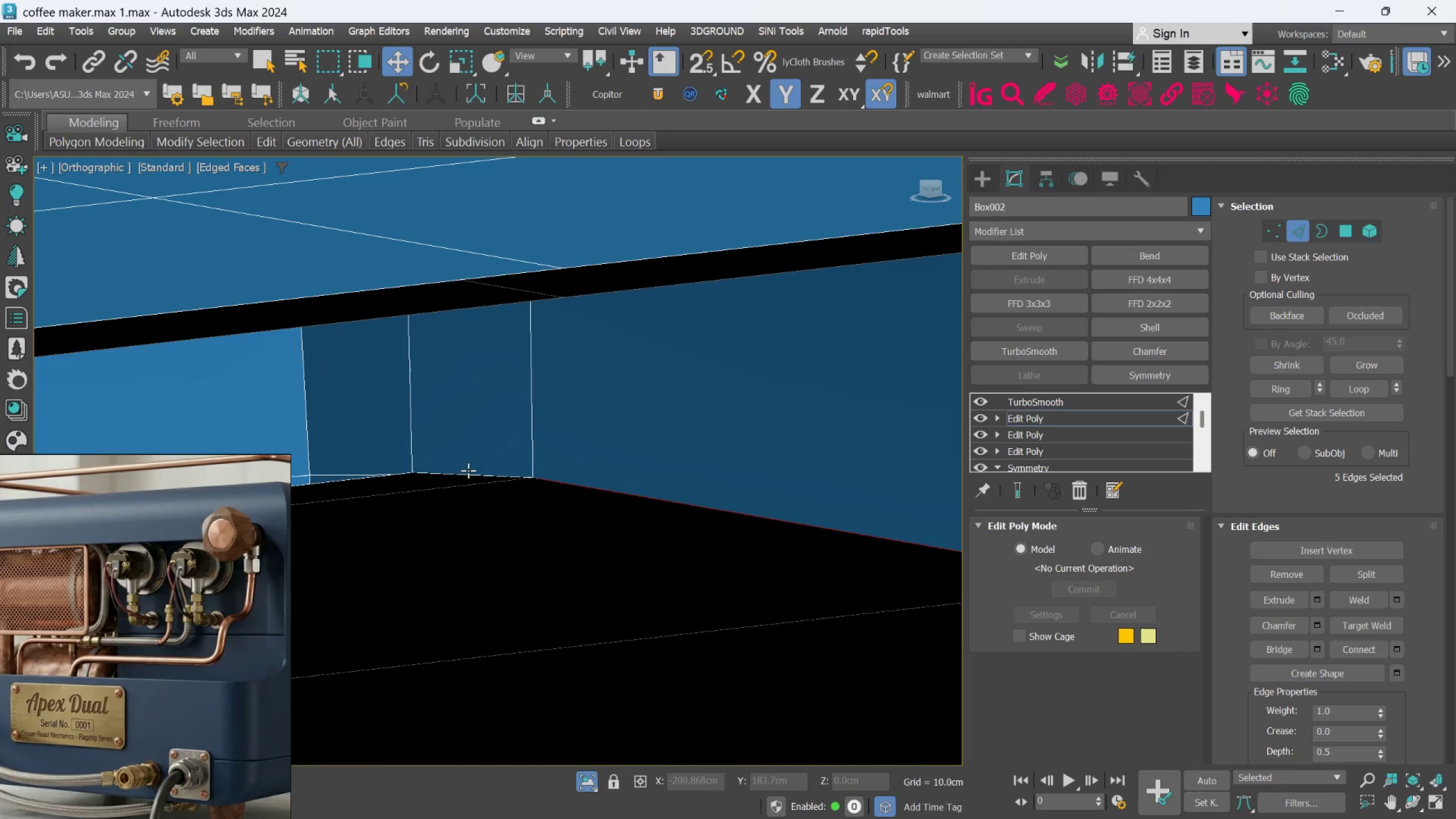 
left_click([468, 470])
 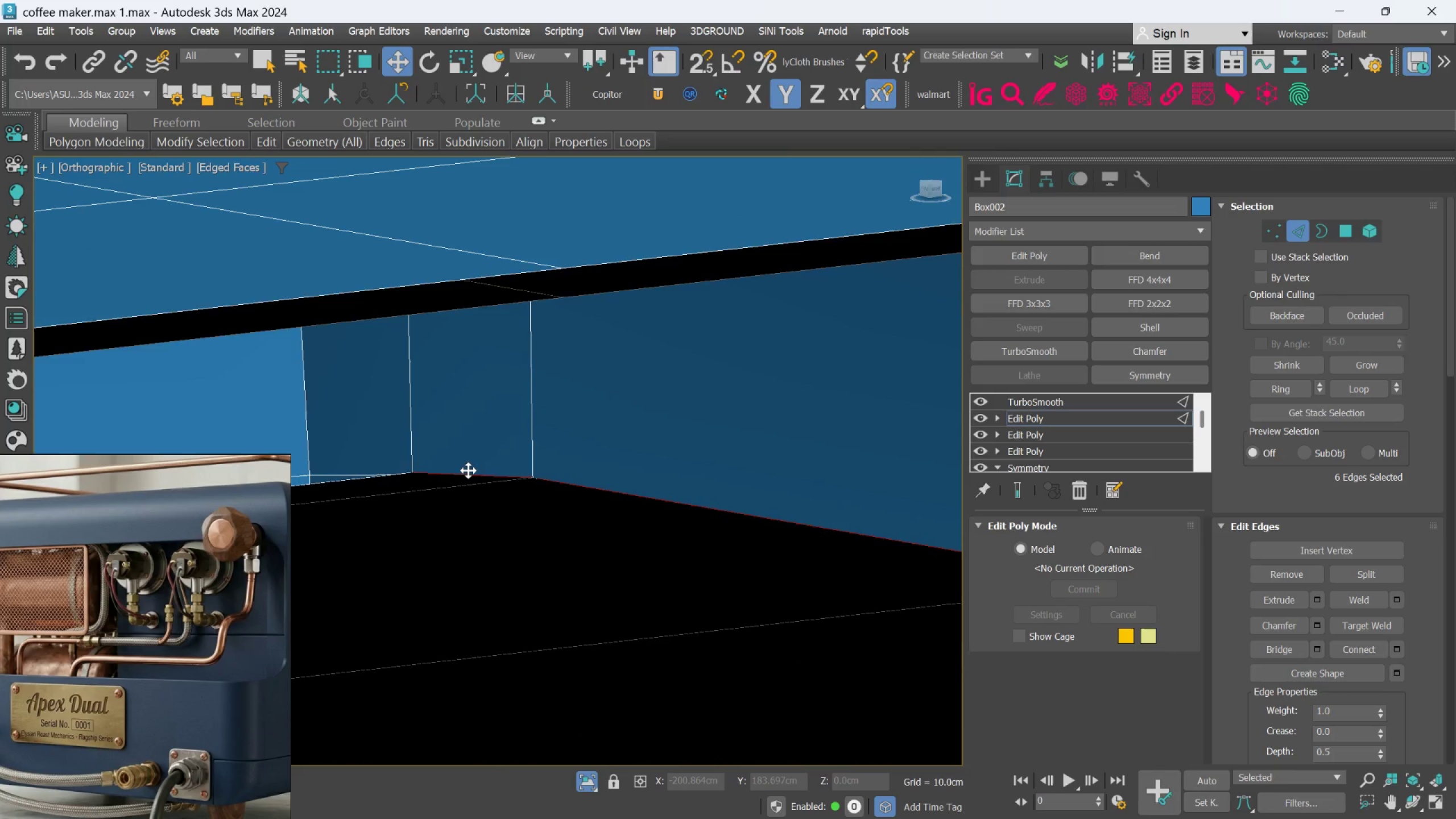 
hold_key(key=AltLeft, duration=0.91)
 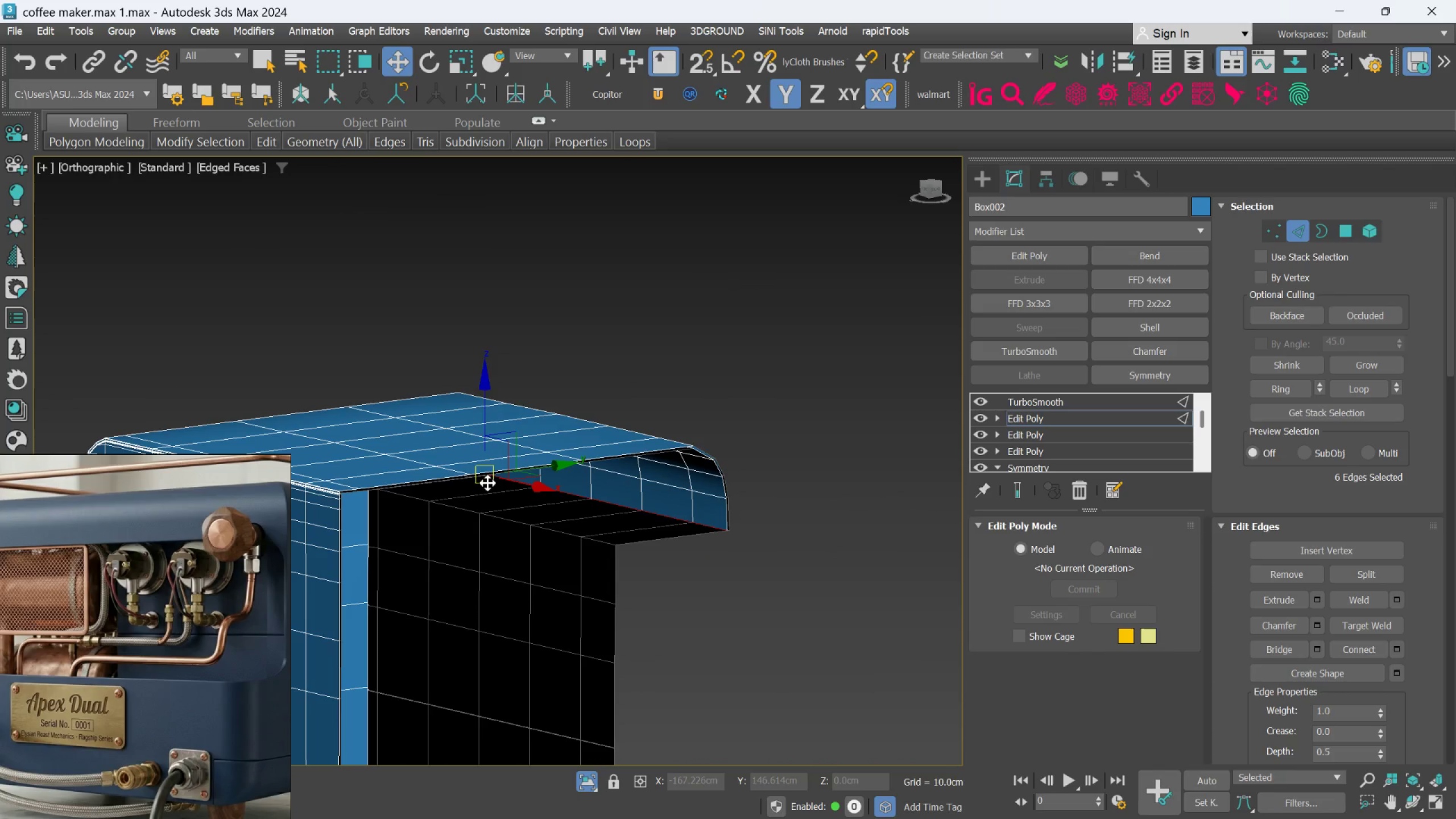 
scroll: coordinate [486, 482], scroll_direction: down, amount: 7.0
 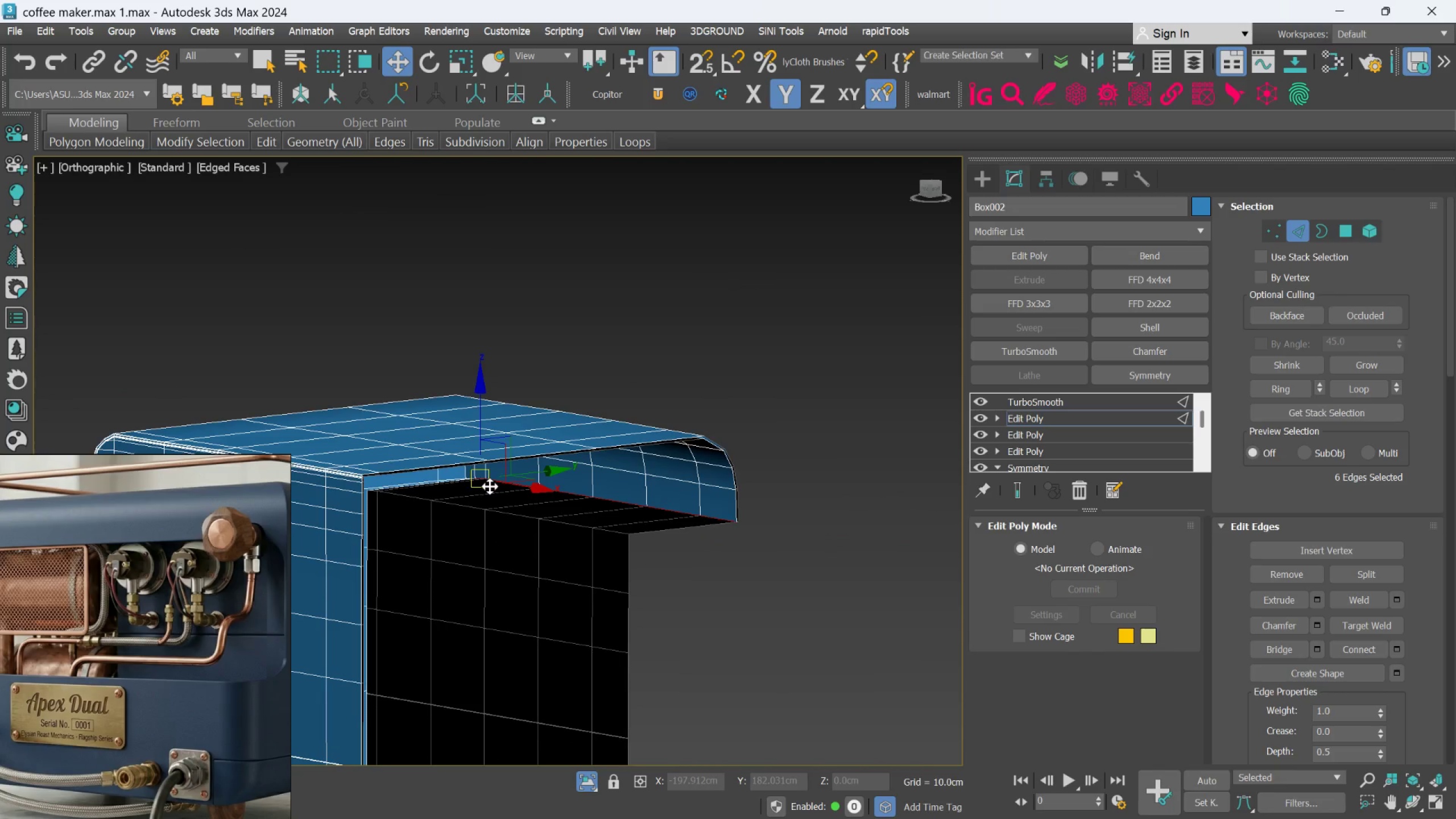 
key(F3)
 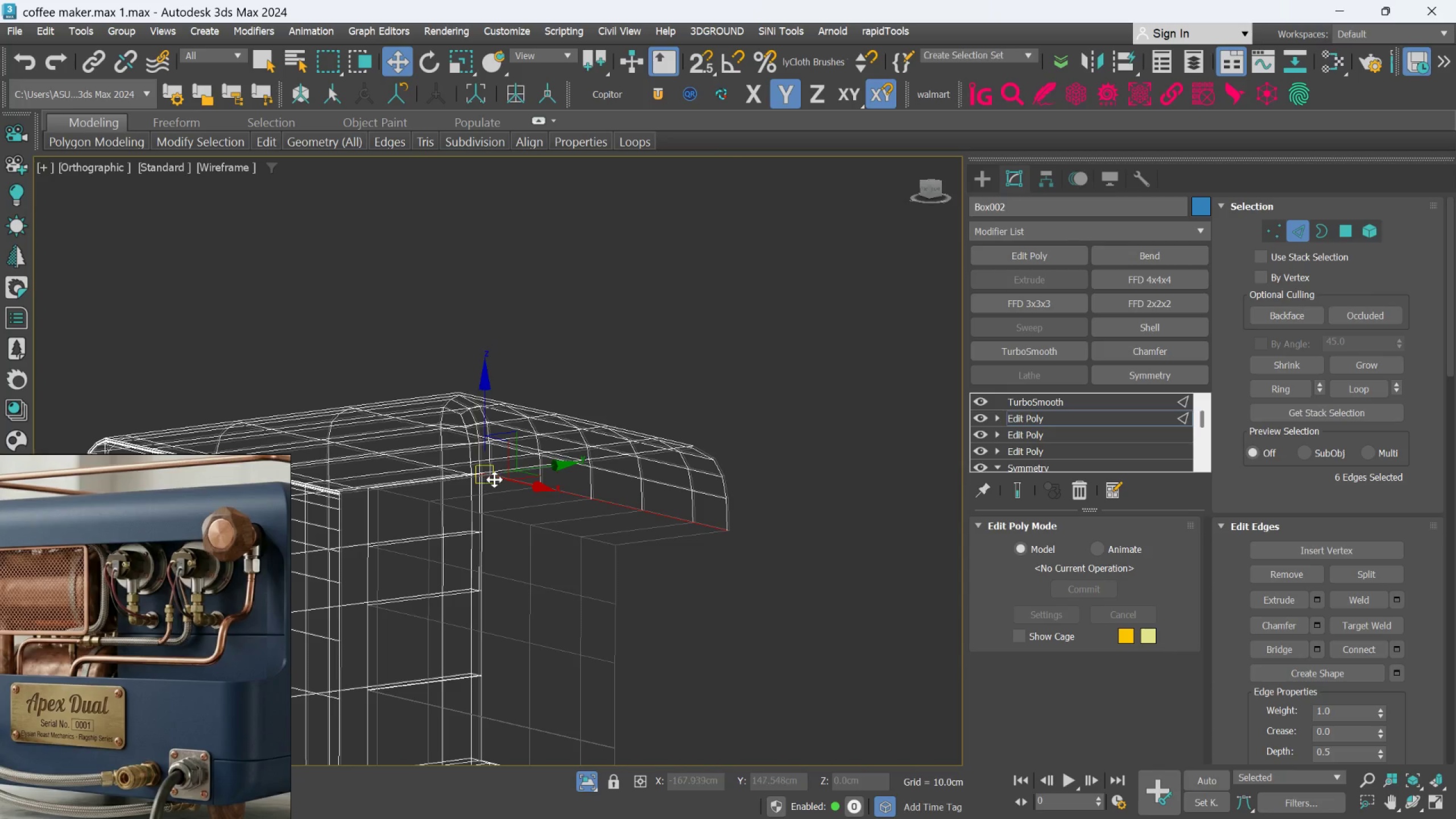 
scroll: coordinate [500, 481], scroll_direction: up, amount: 4.0
 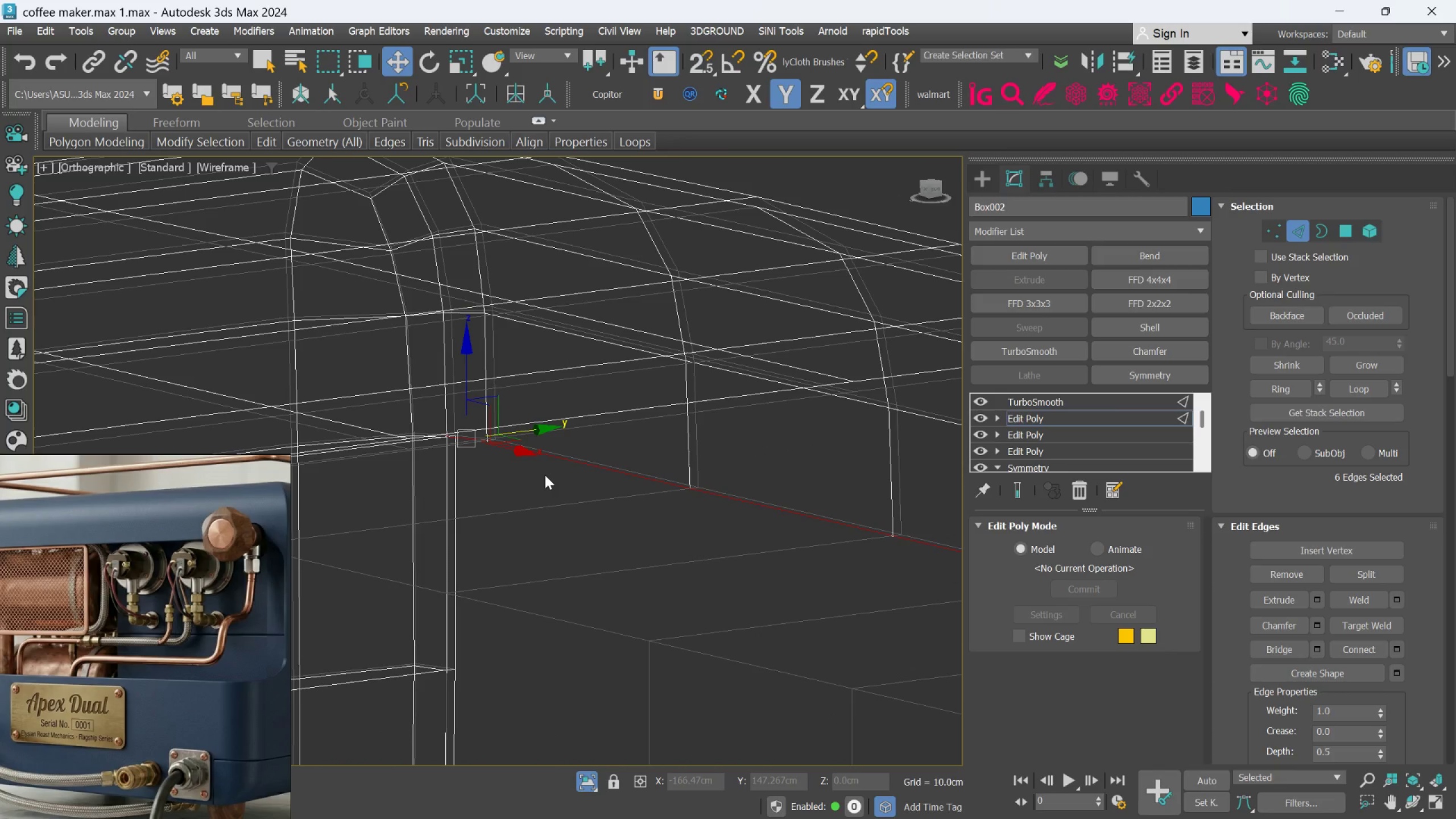 
key(F3)
 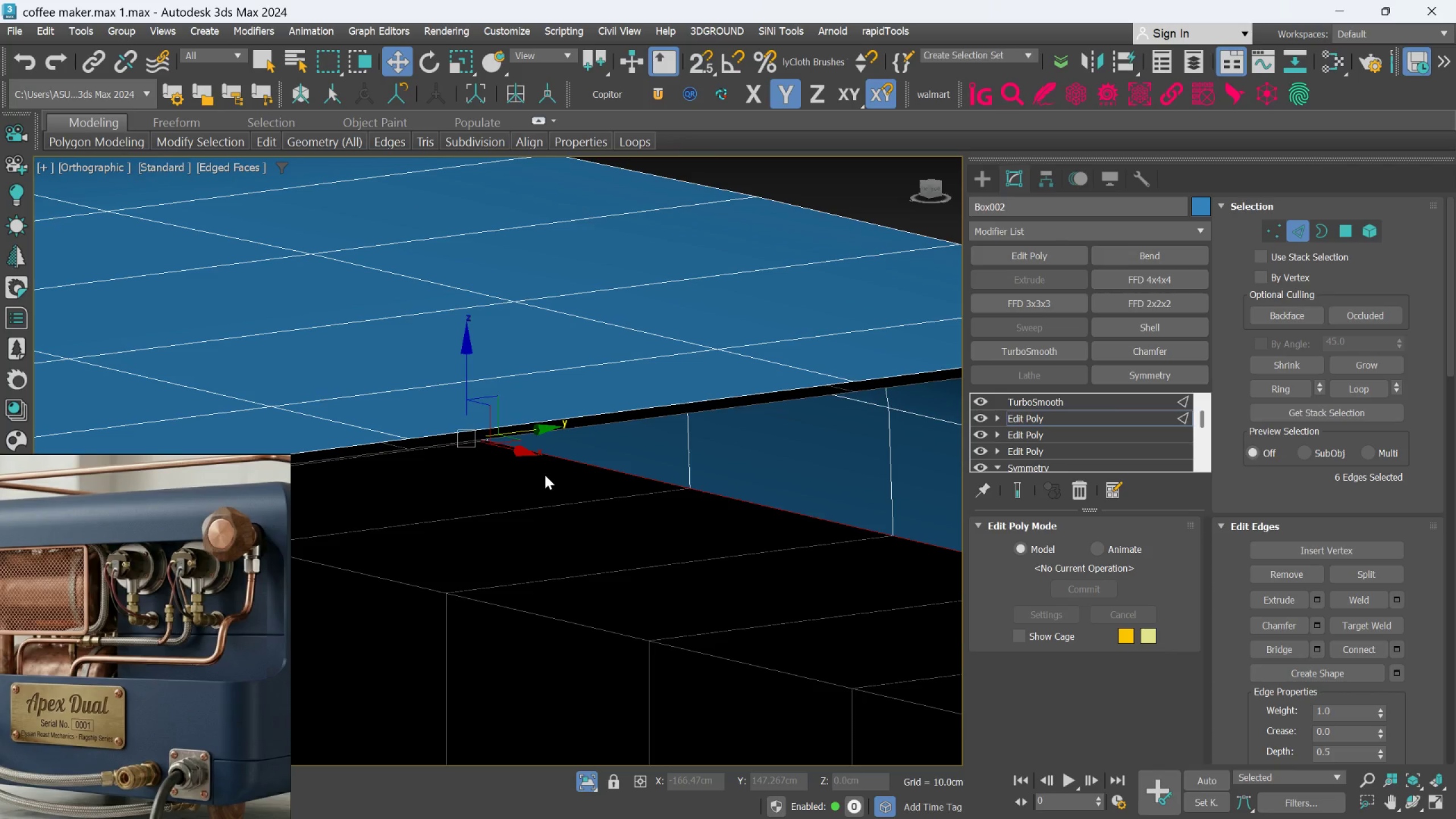 
hold_key(key=AltLeft, duration=0.83)
 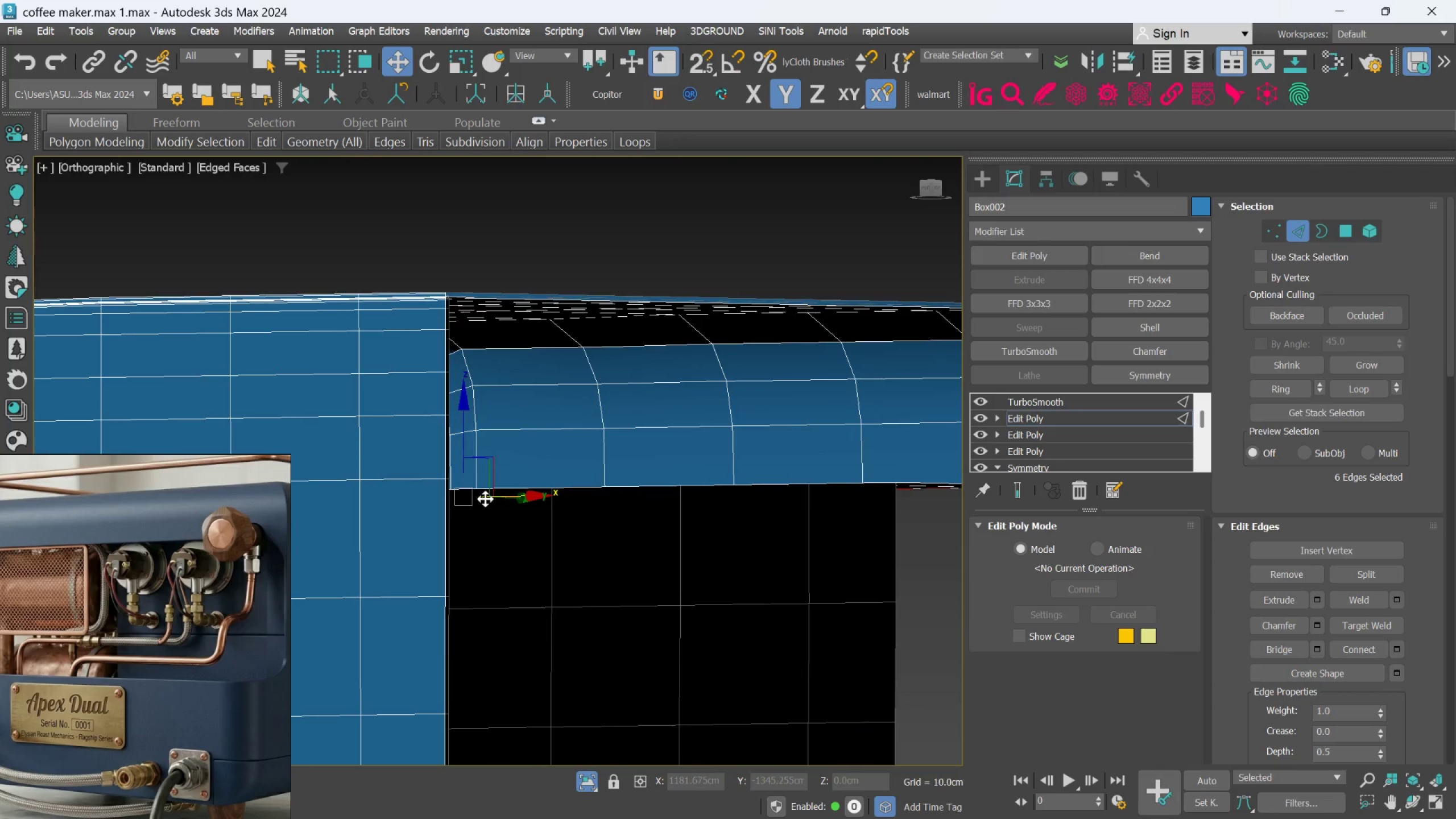 
scroll: coordinate [545, 475], scroll_direction: down, amount: 2.0
 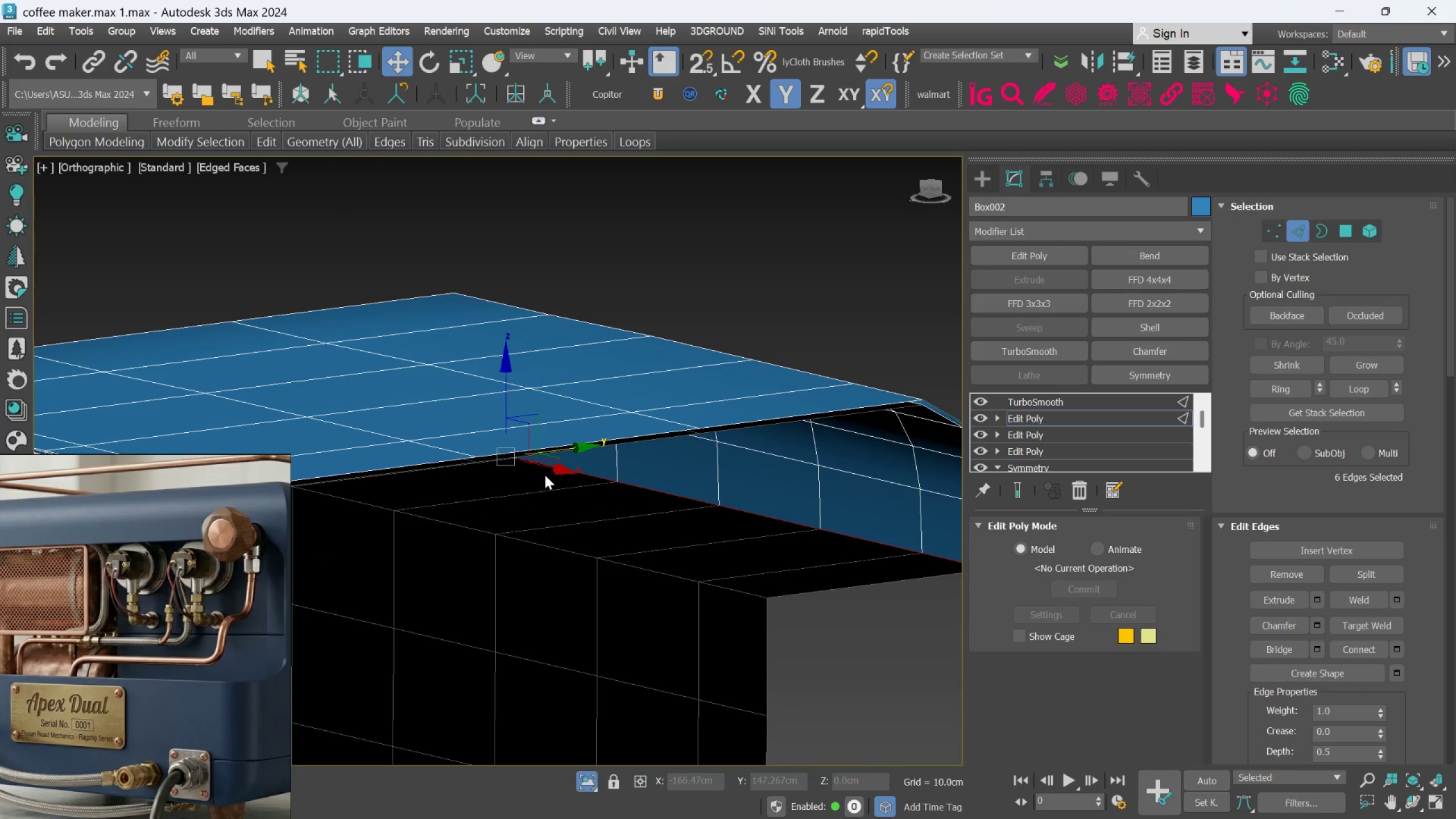 
hold_key(key=AltLeft, duration=1.52)
 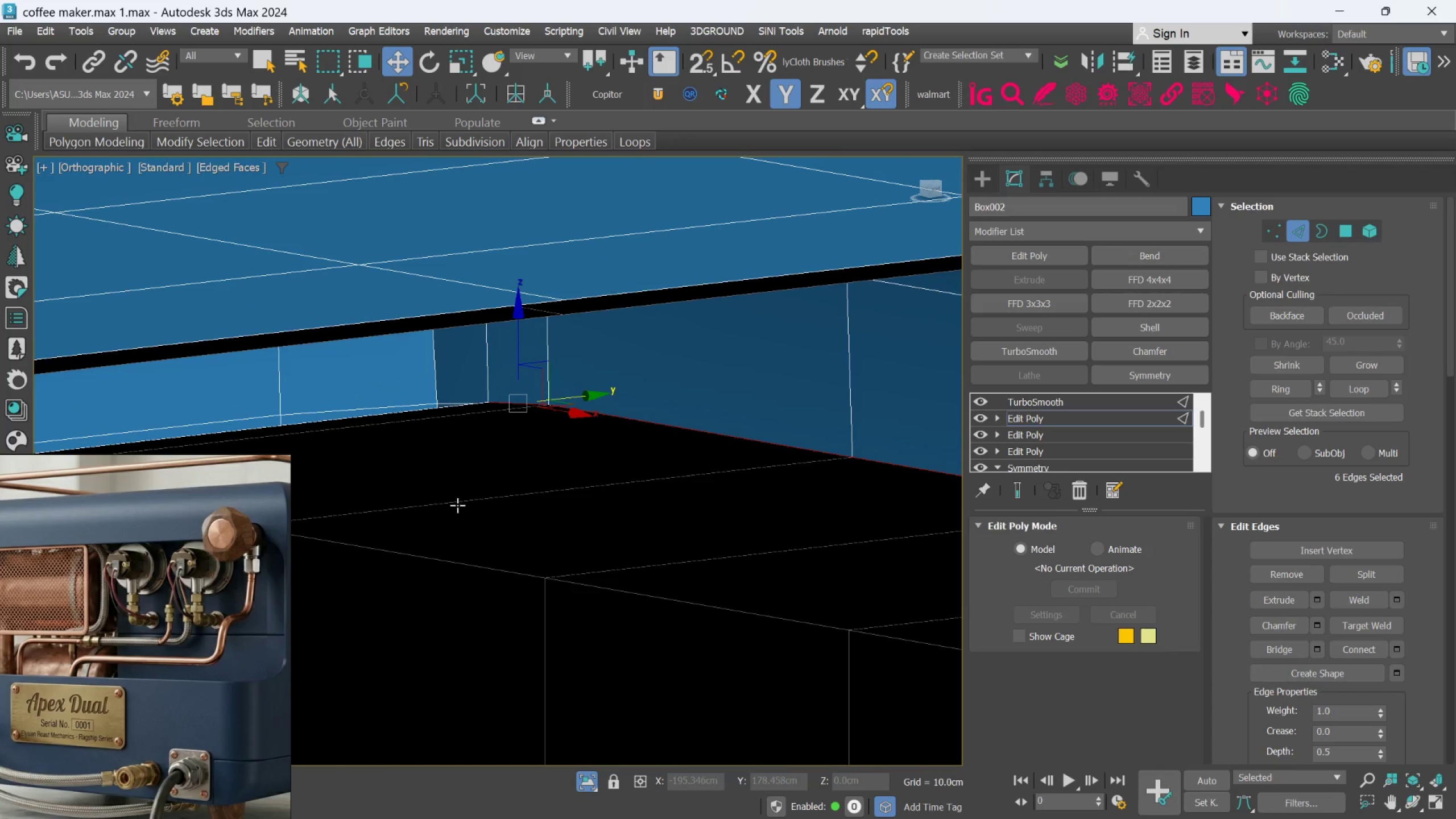 
scroll: coordinate [483, 498], scroll_direction: up, amount: 3.0
 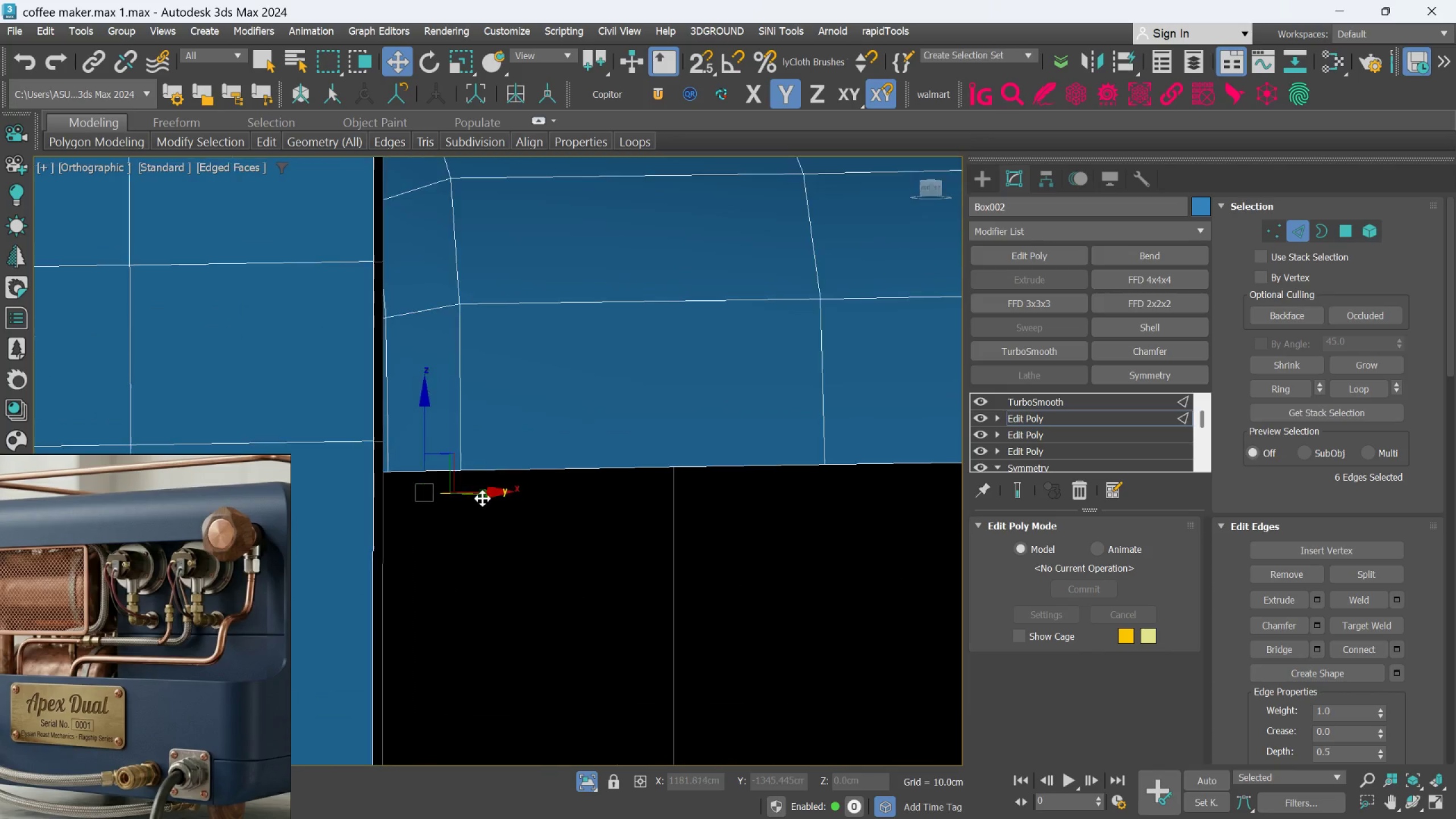 
hold_key(key=AltLeft, duration=0.44)
 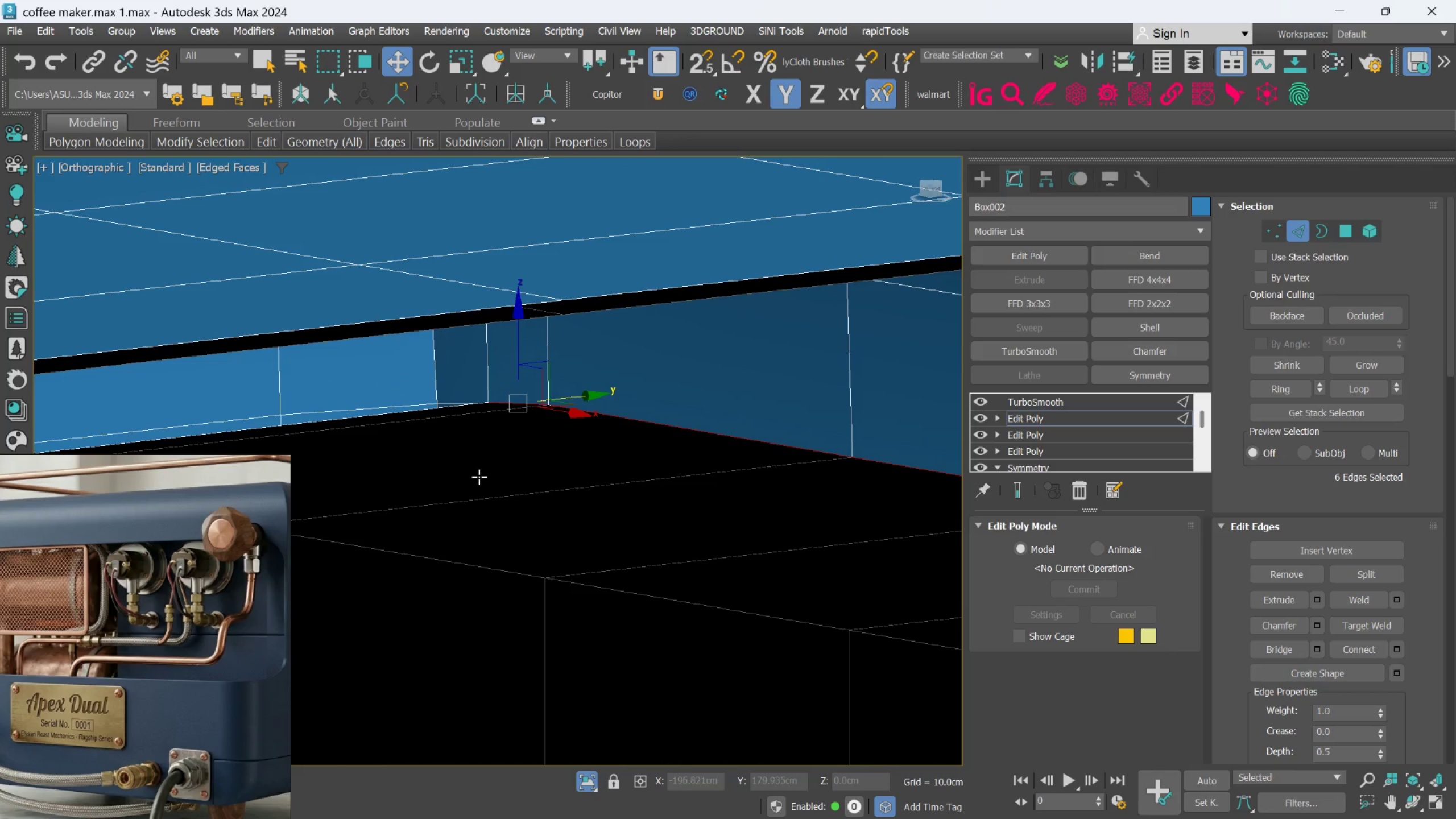 
scroll: coordinate [489, 479], scroll_direction: down, amount: 3.0
 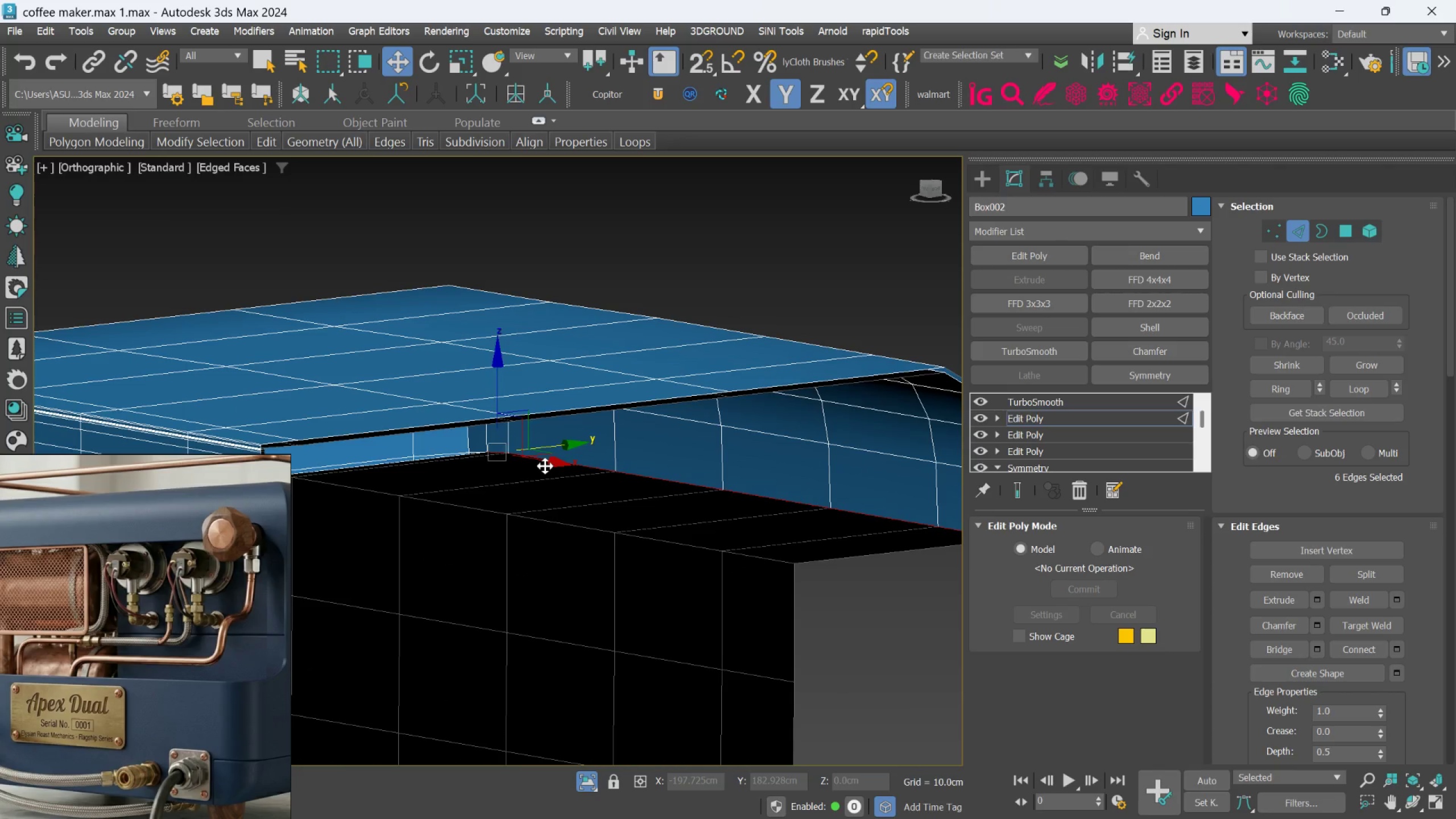 
hold_key(key=ShiftLeft, duration=1.5)
left_click_drag(start_coordinate=[561, 445], to_coordinate=[321, 594])
 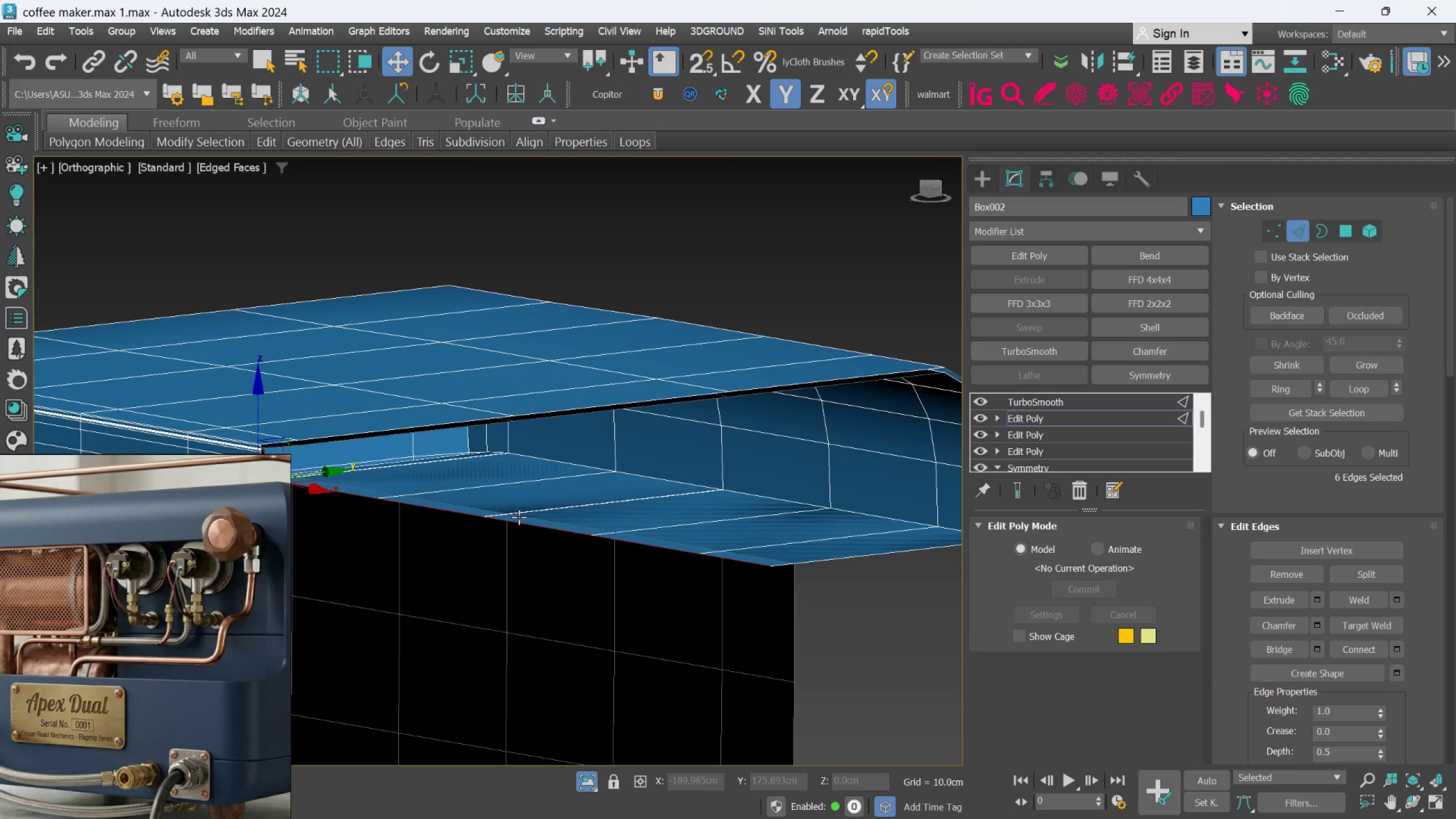 
hold_key(key=ShiftLeft, duration=1.52)
 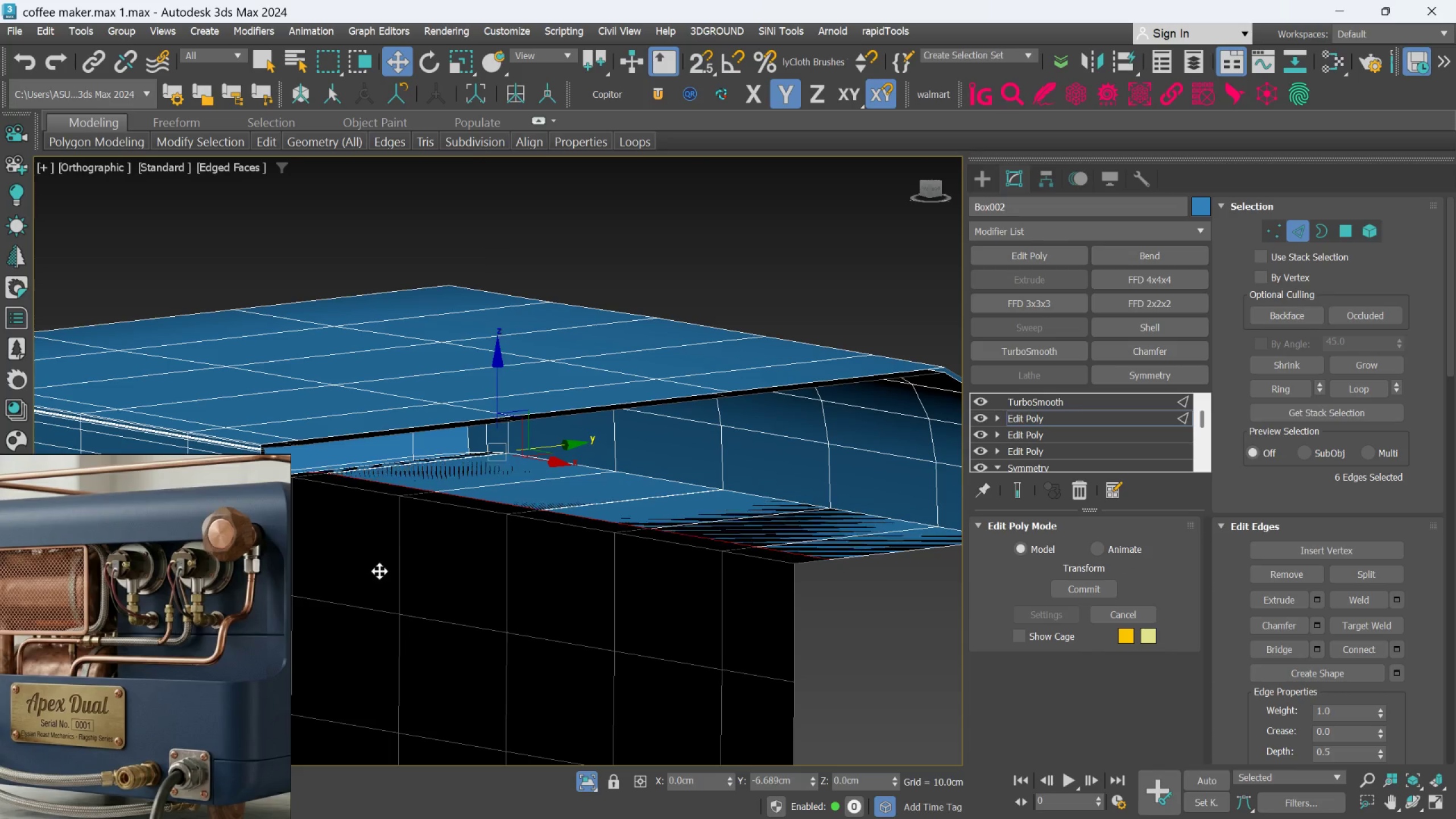 
hold_key(key=ShiftLeft, duration=1.5)
 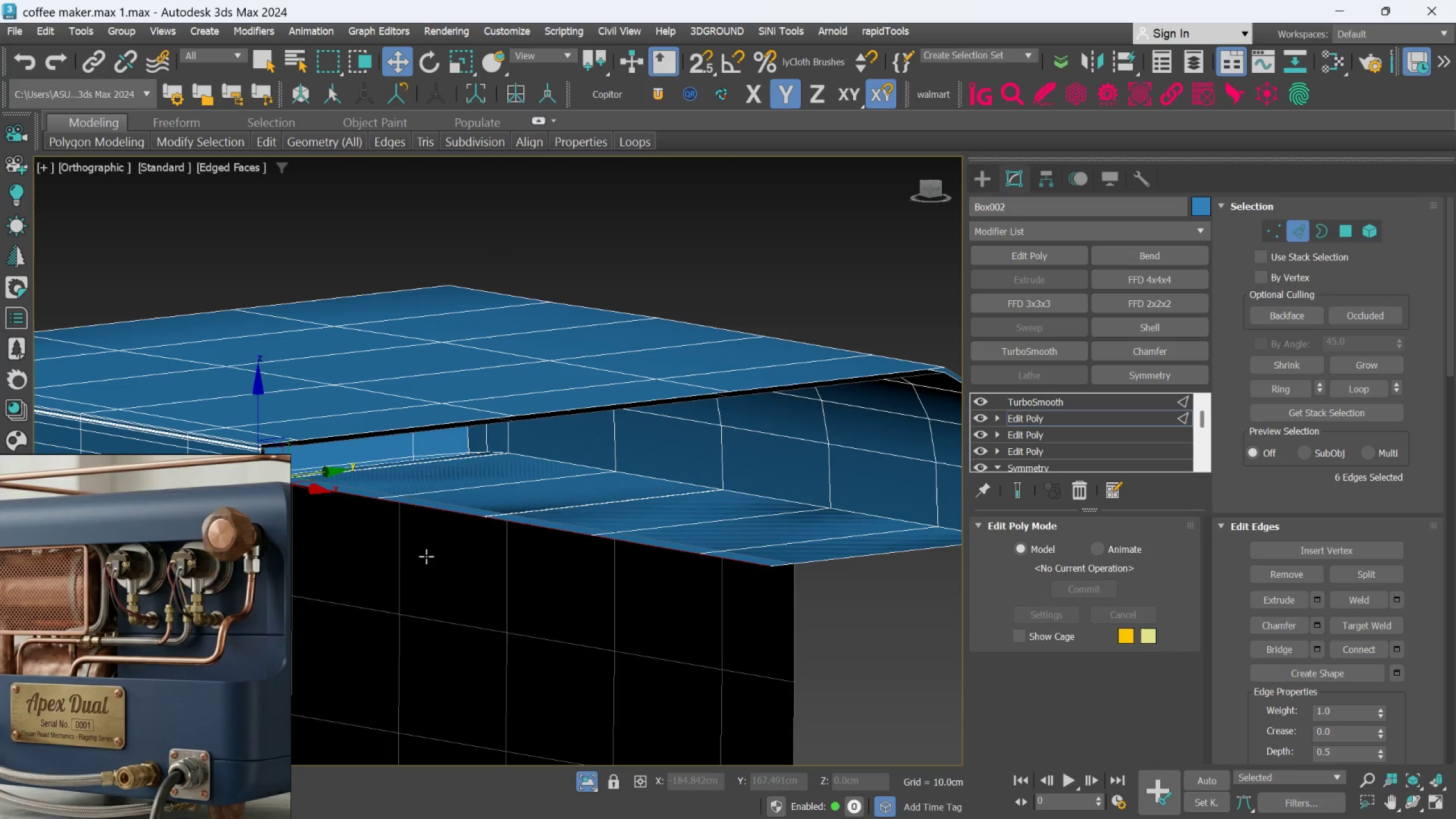 
hold_key(key=ShiftLeft, duration=0.38)
 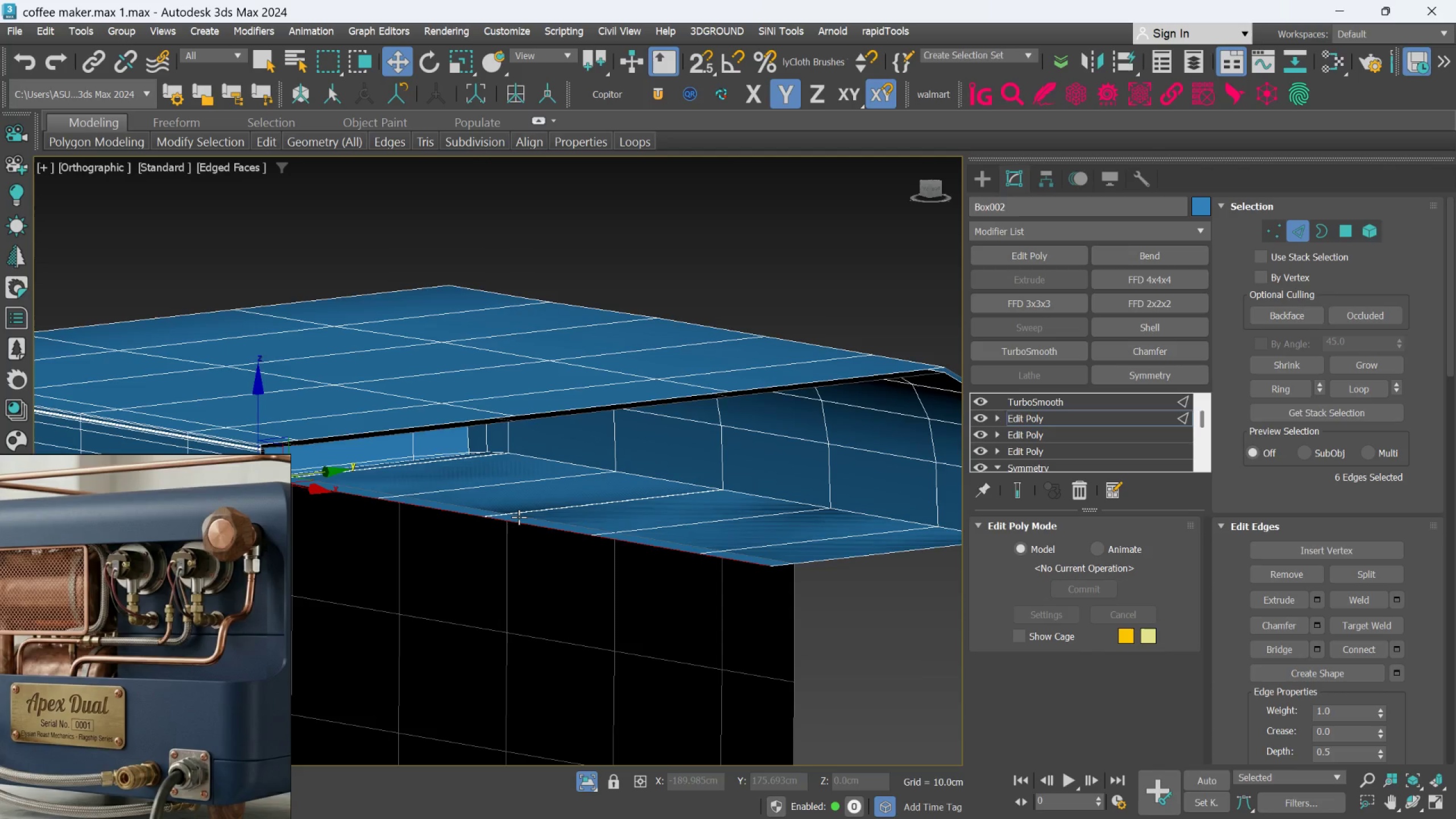 
scroll: coordinate [519, 517], scroll_direction: down, amount: 1.0
 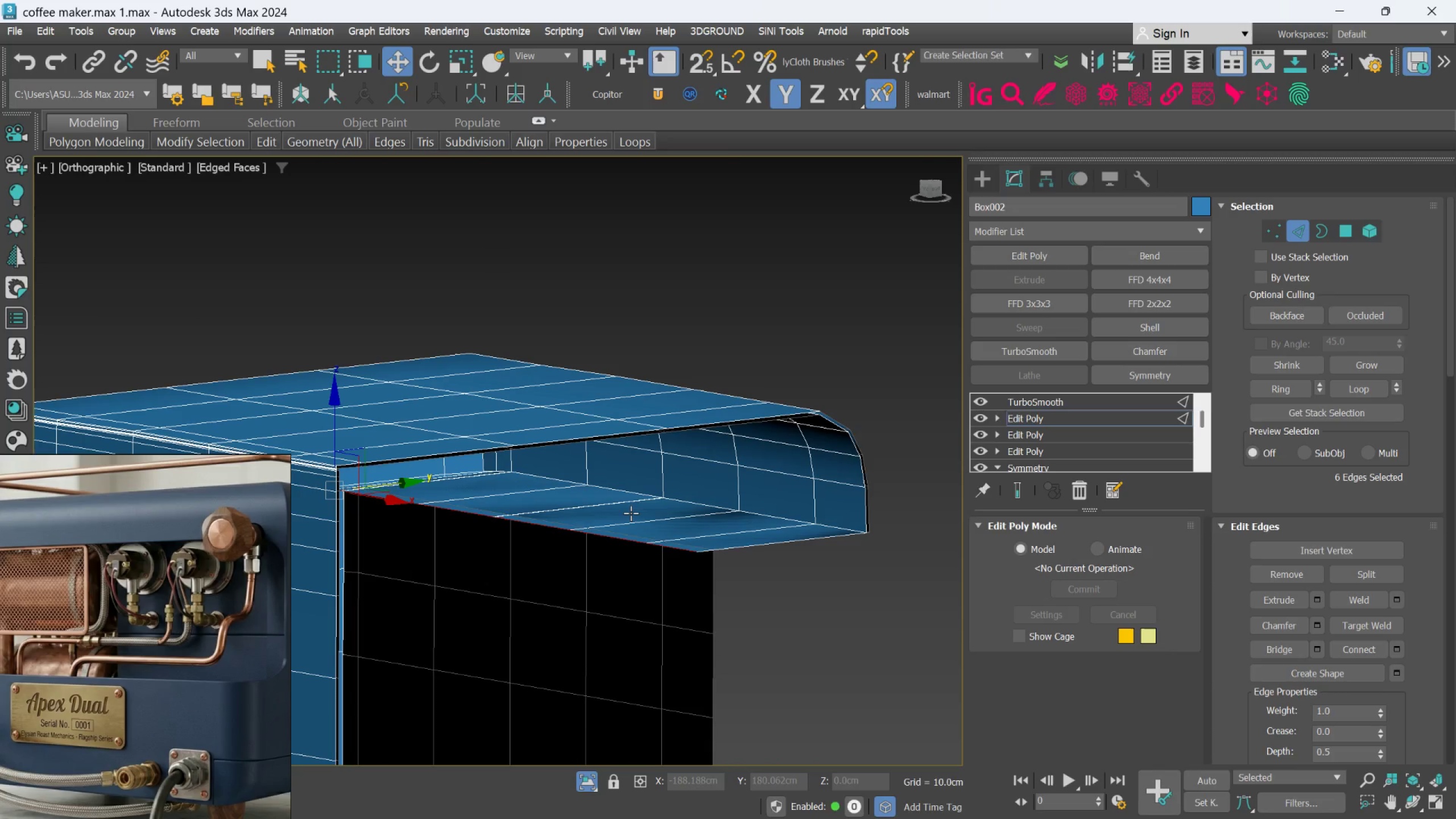 
key(Control+Z)
 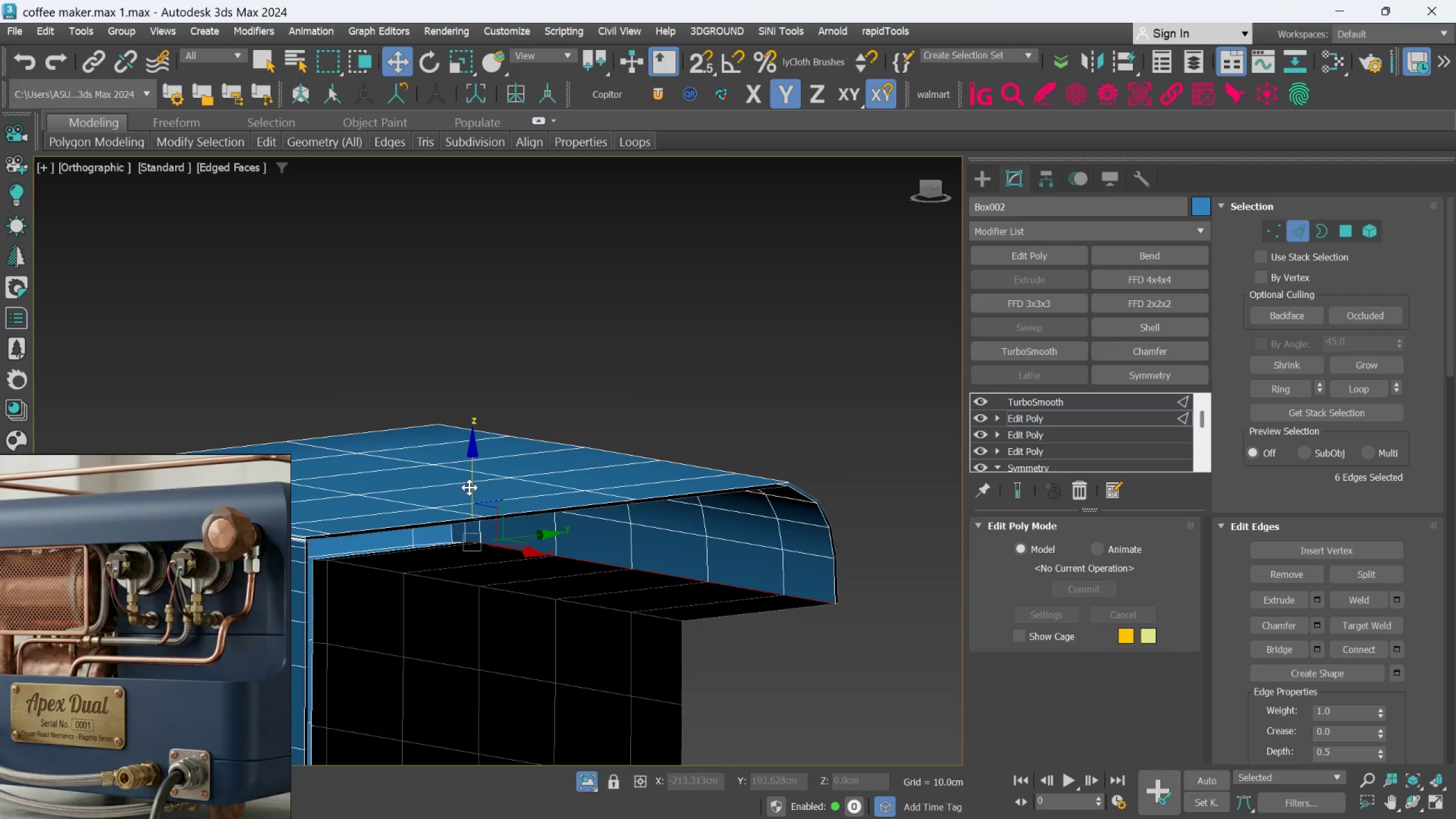 
left_click_drag(start_coordinate=[473, 475], to_coordinate=[475, 469])
 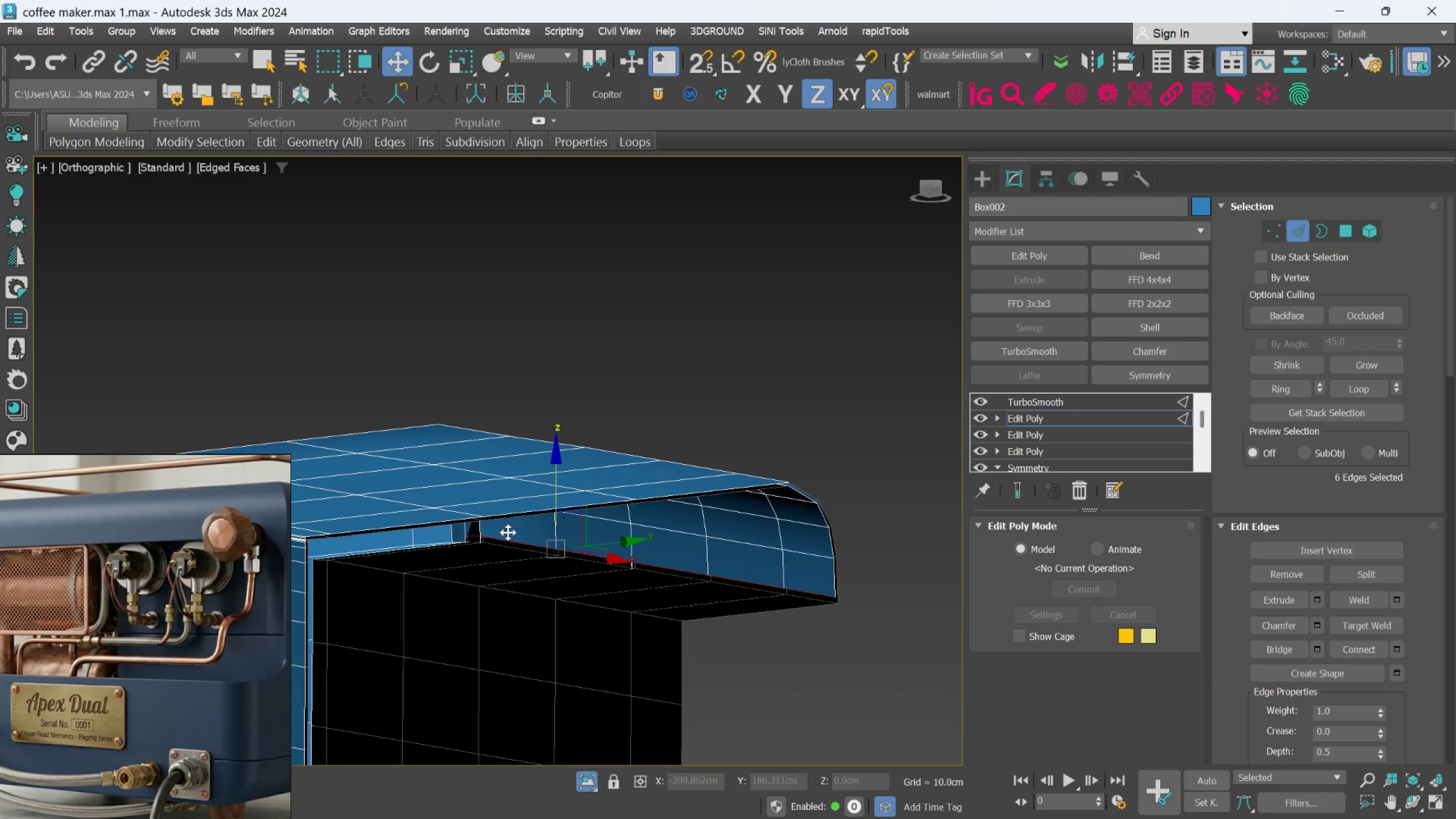 
hold_key(key=AltLeft, duration=0.78)
 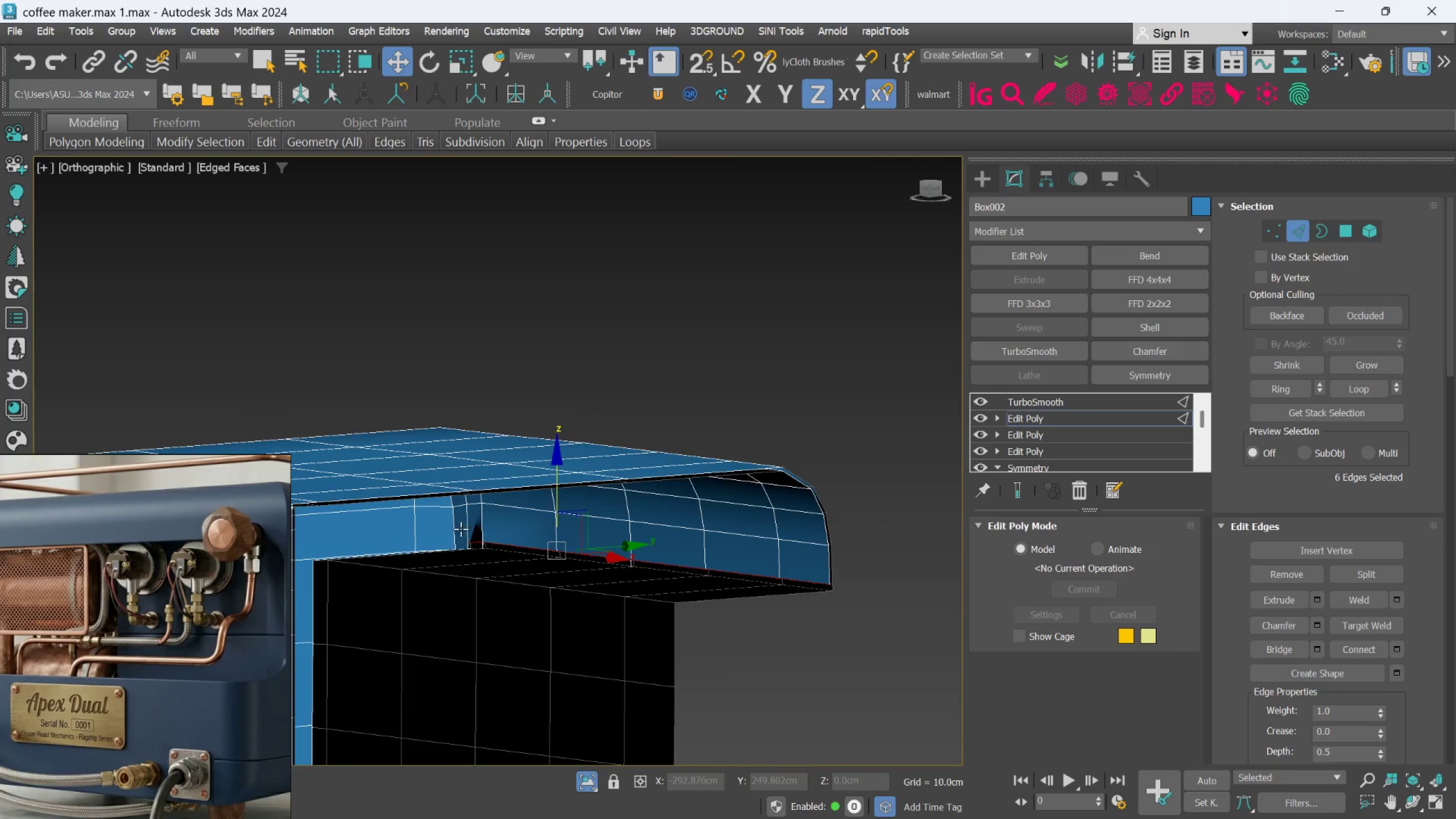 
scroll: coordinate [461, 529], scroll_direction: up, amount: 3.0
 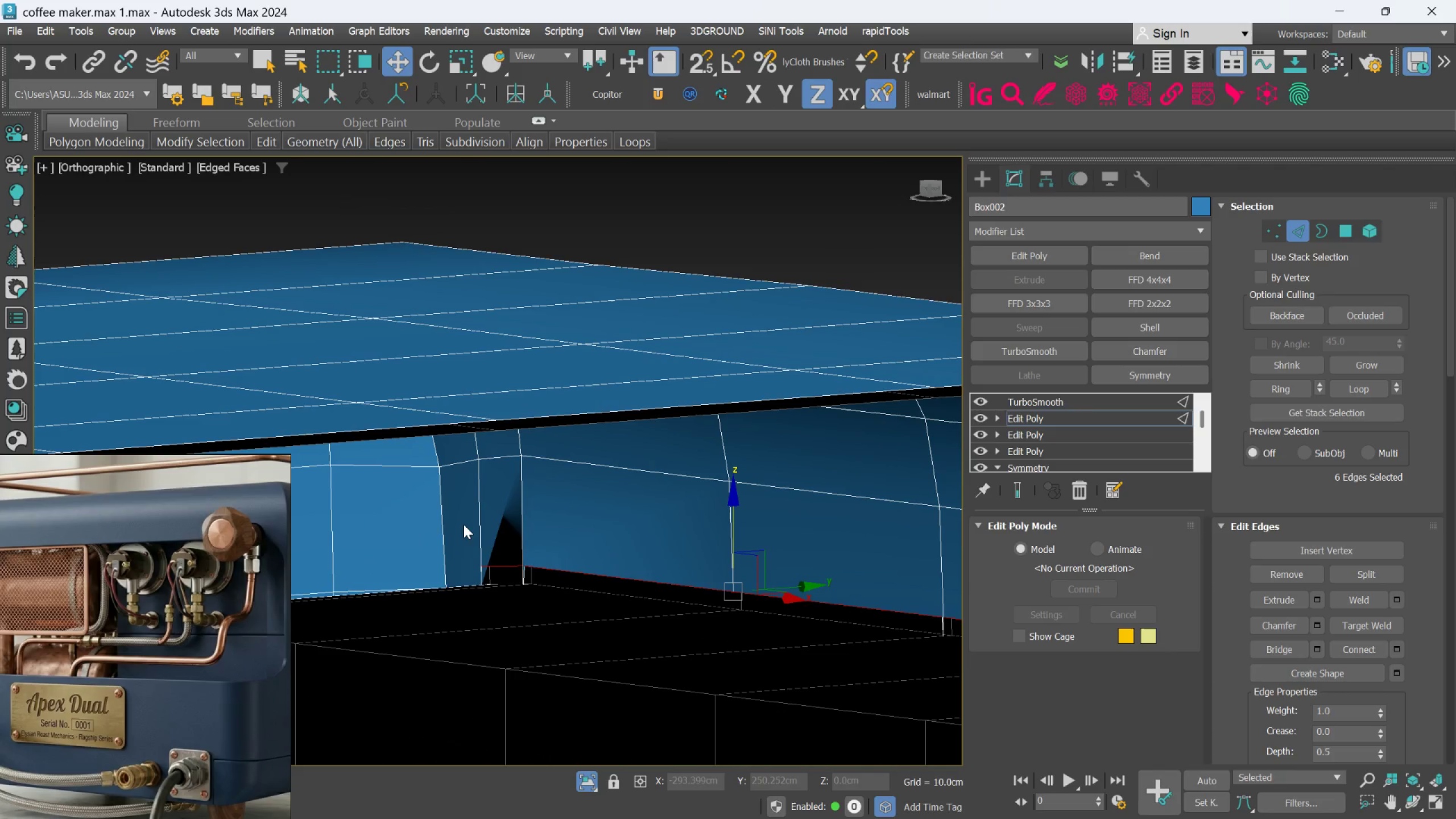 
key(Control+Z)
 